 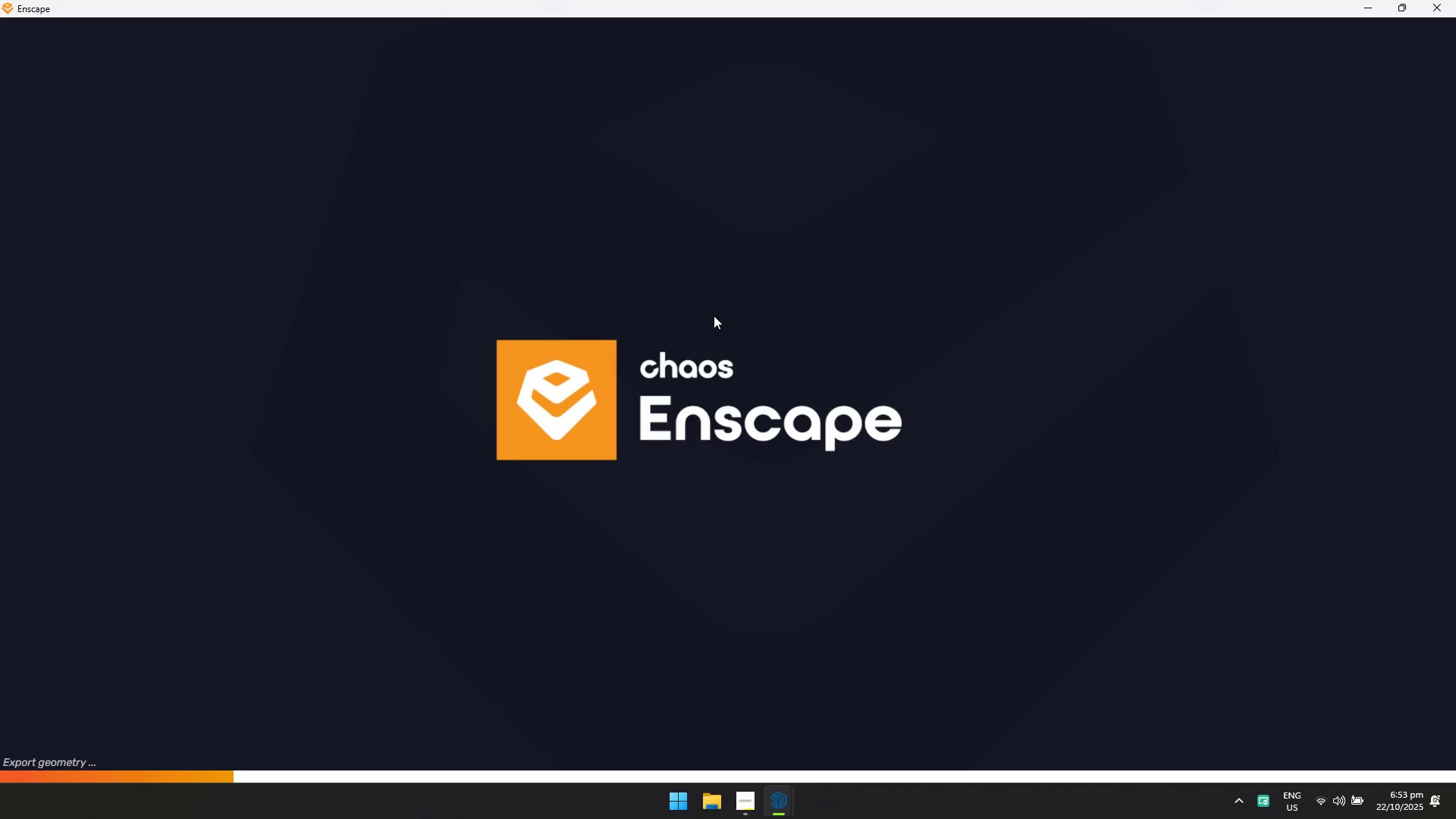 
key(Alt+Tab)
 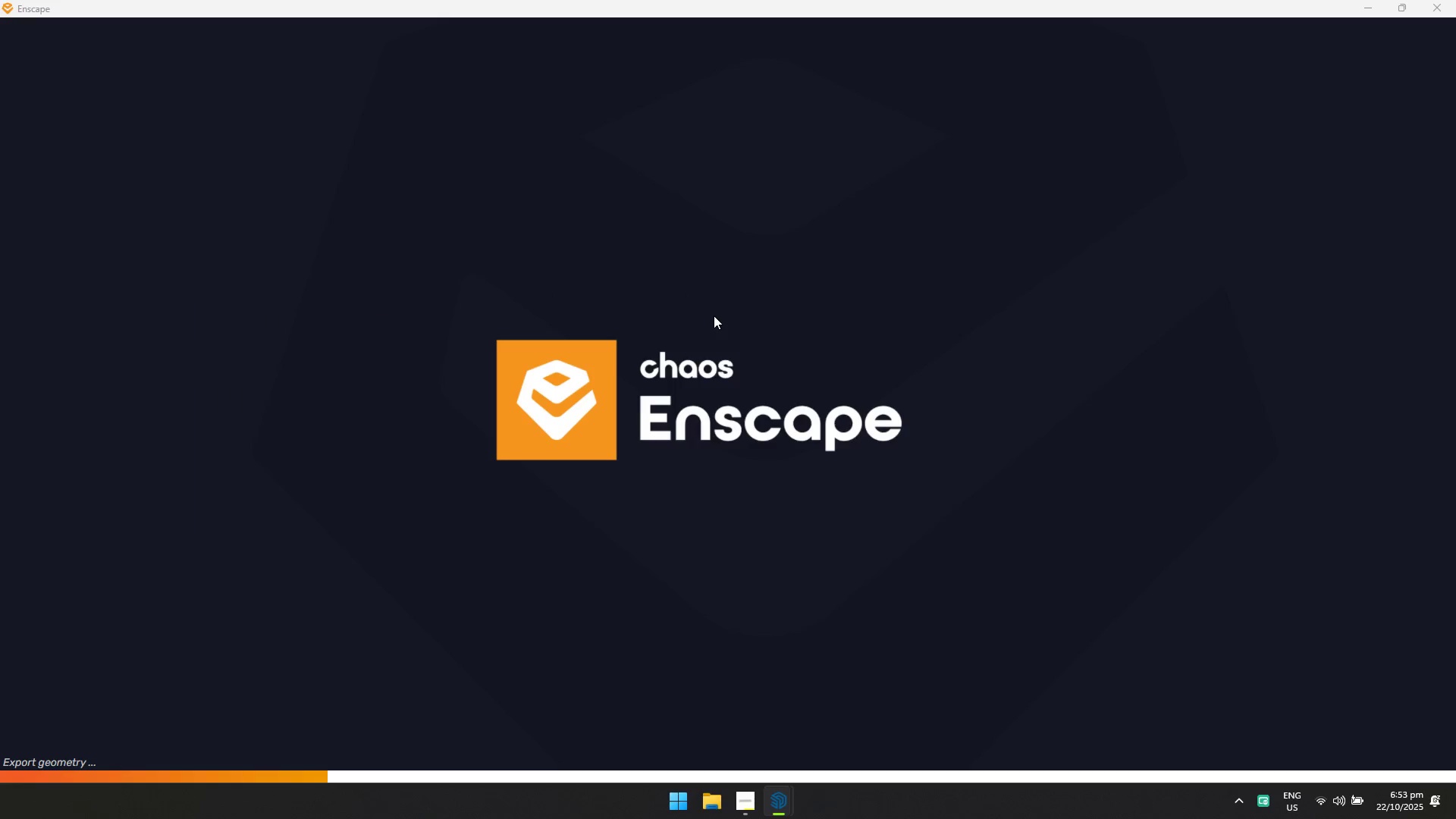 
key(Alt+Tab)
 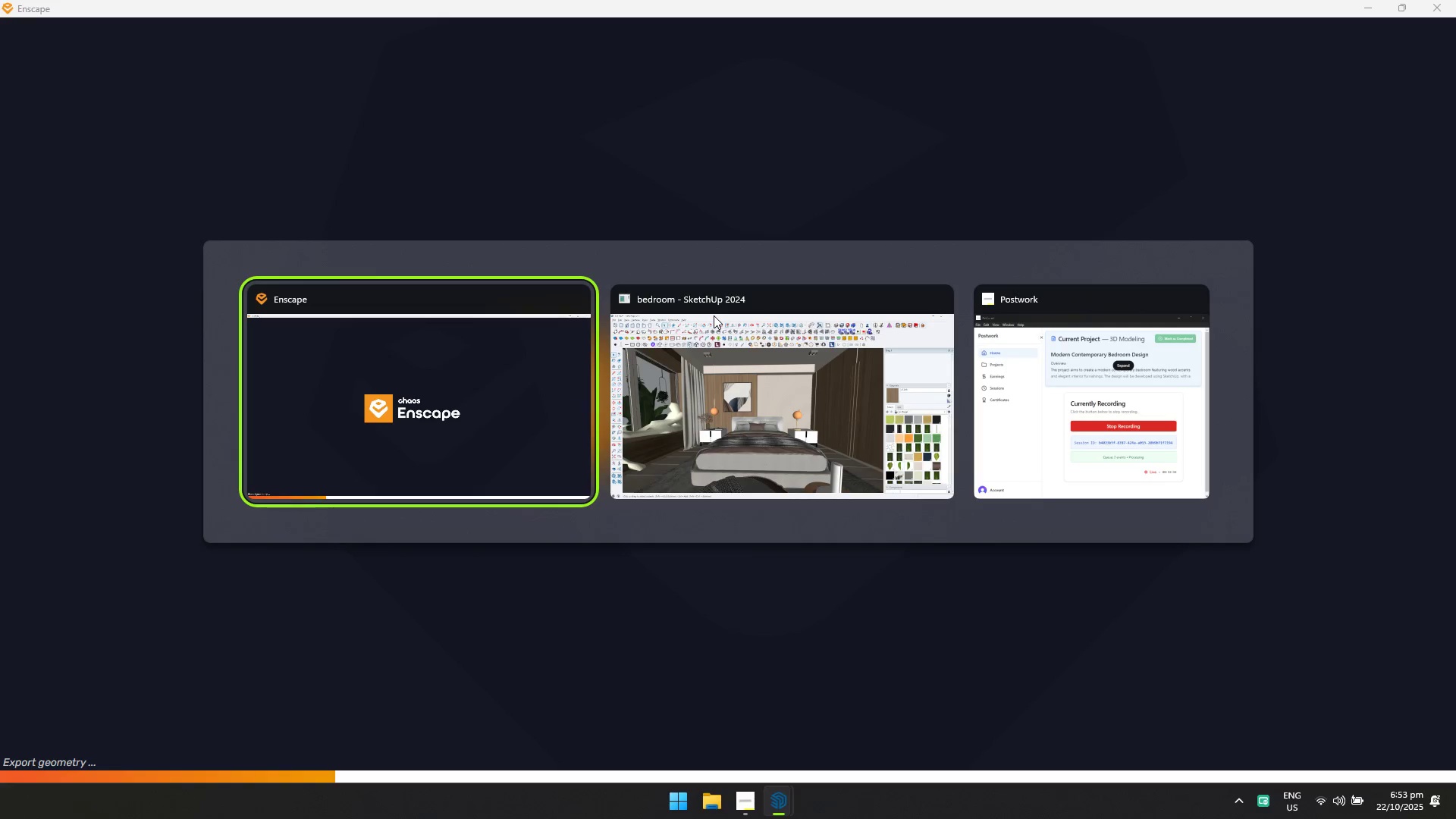 
key(Alt+Tab)
 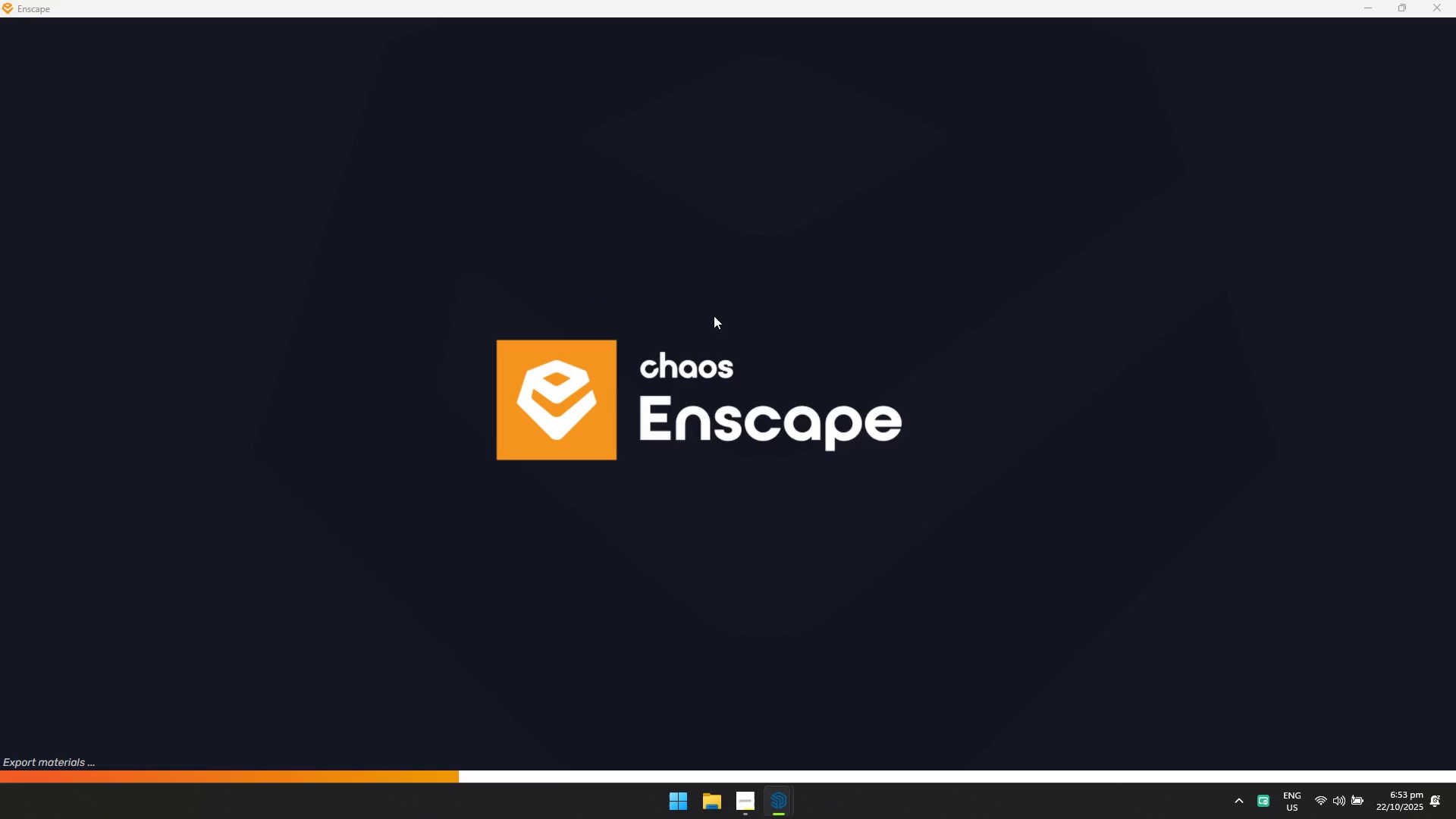 
key(Alt+AltLeft)
 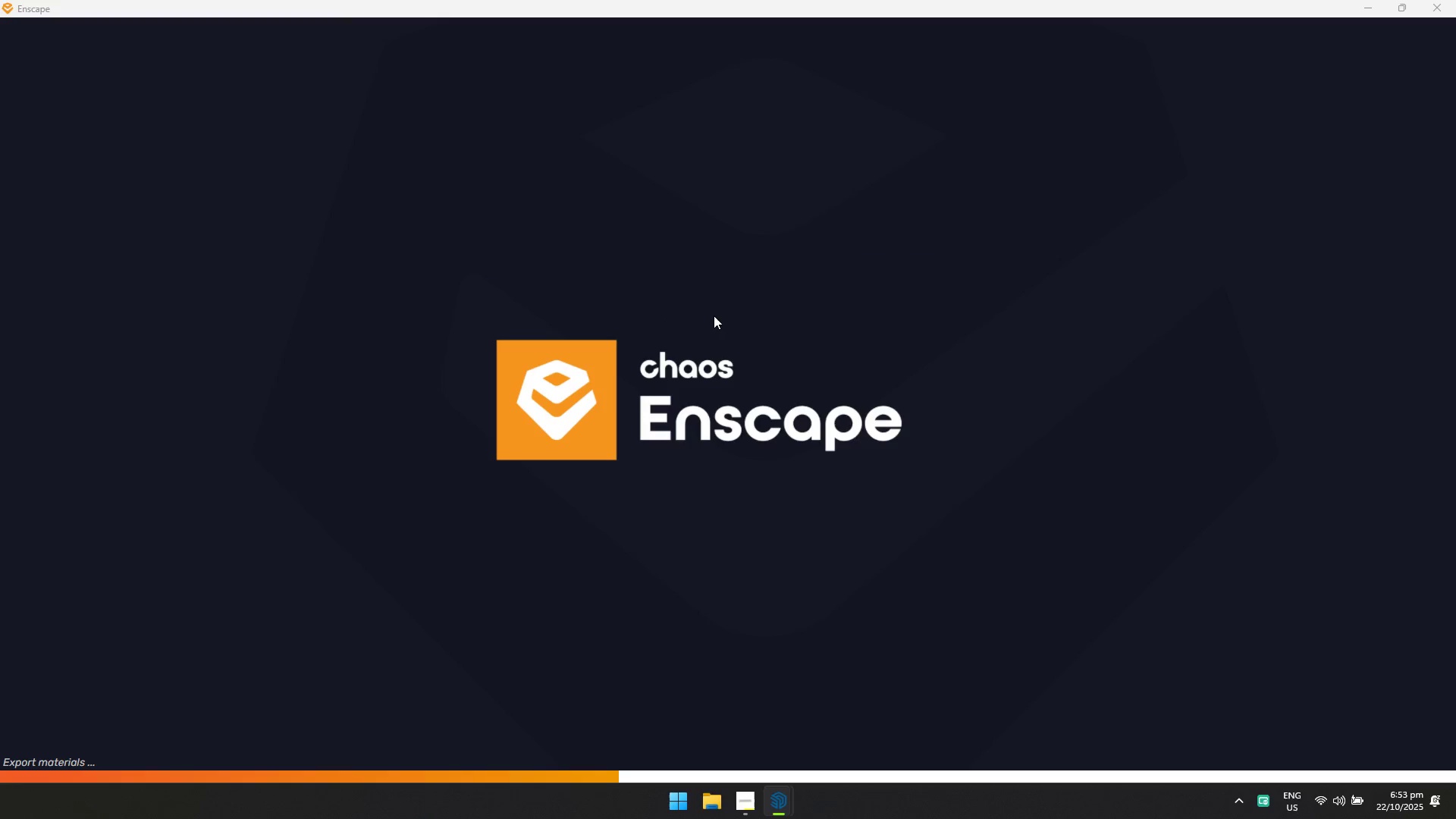 
key(Alt+Tab)
 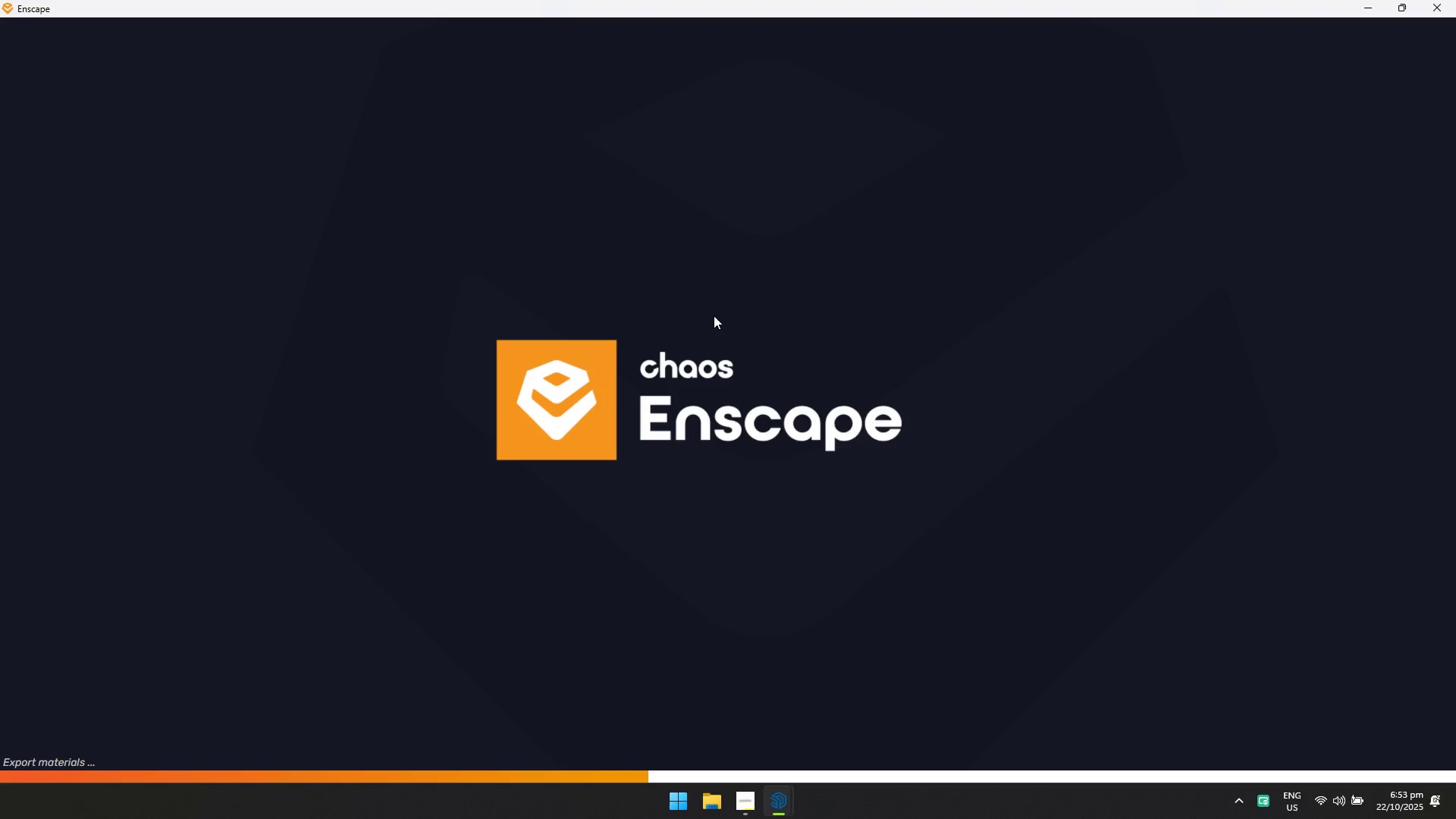 
key(Alt+AltLeft)
 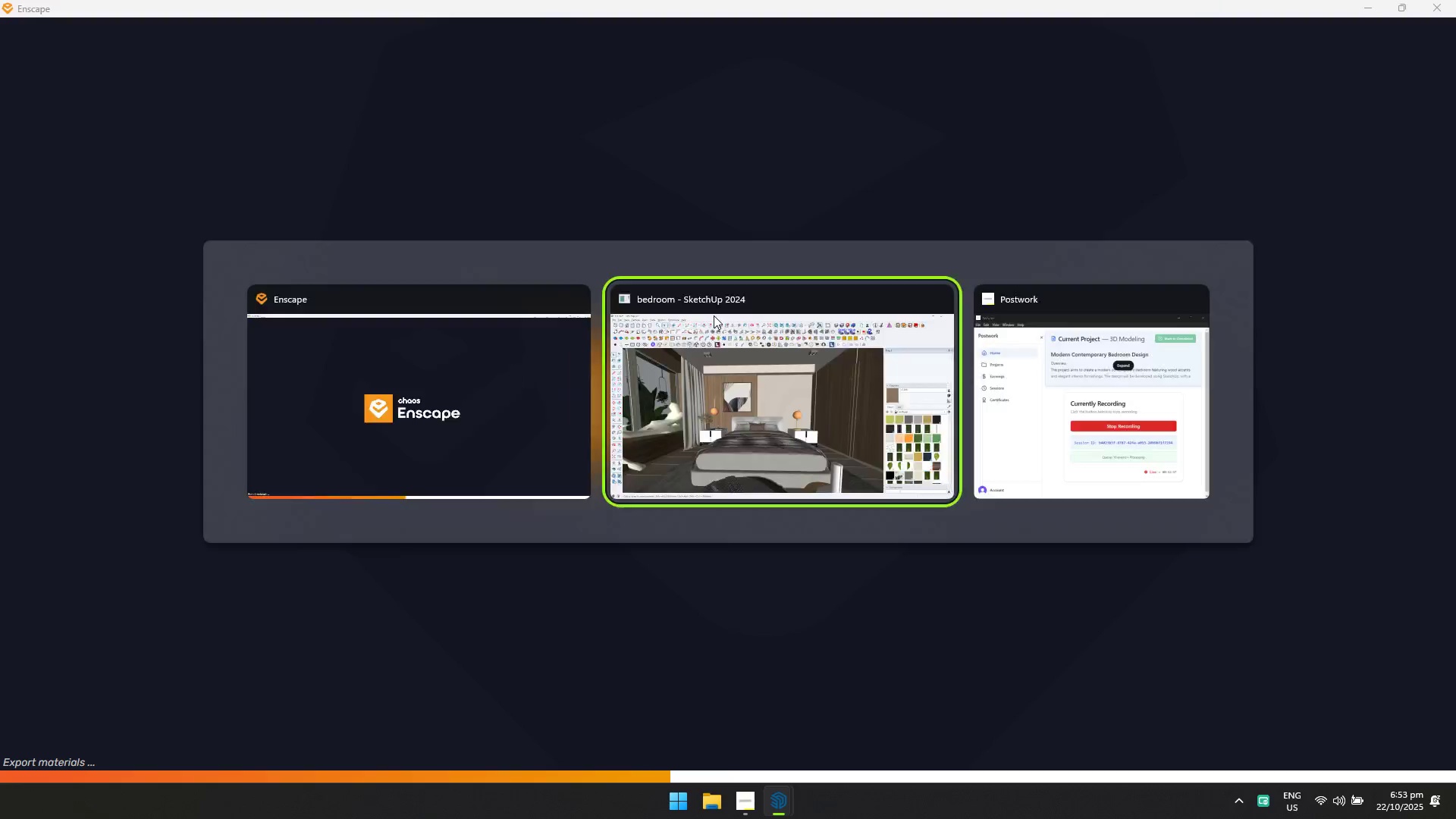 
key(Alt+Tab)
 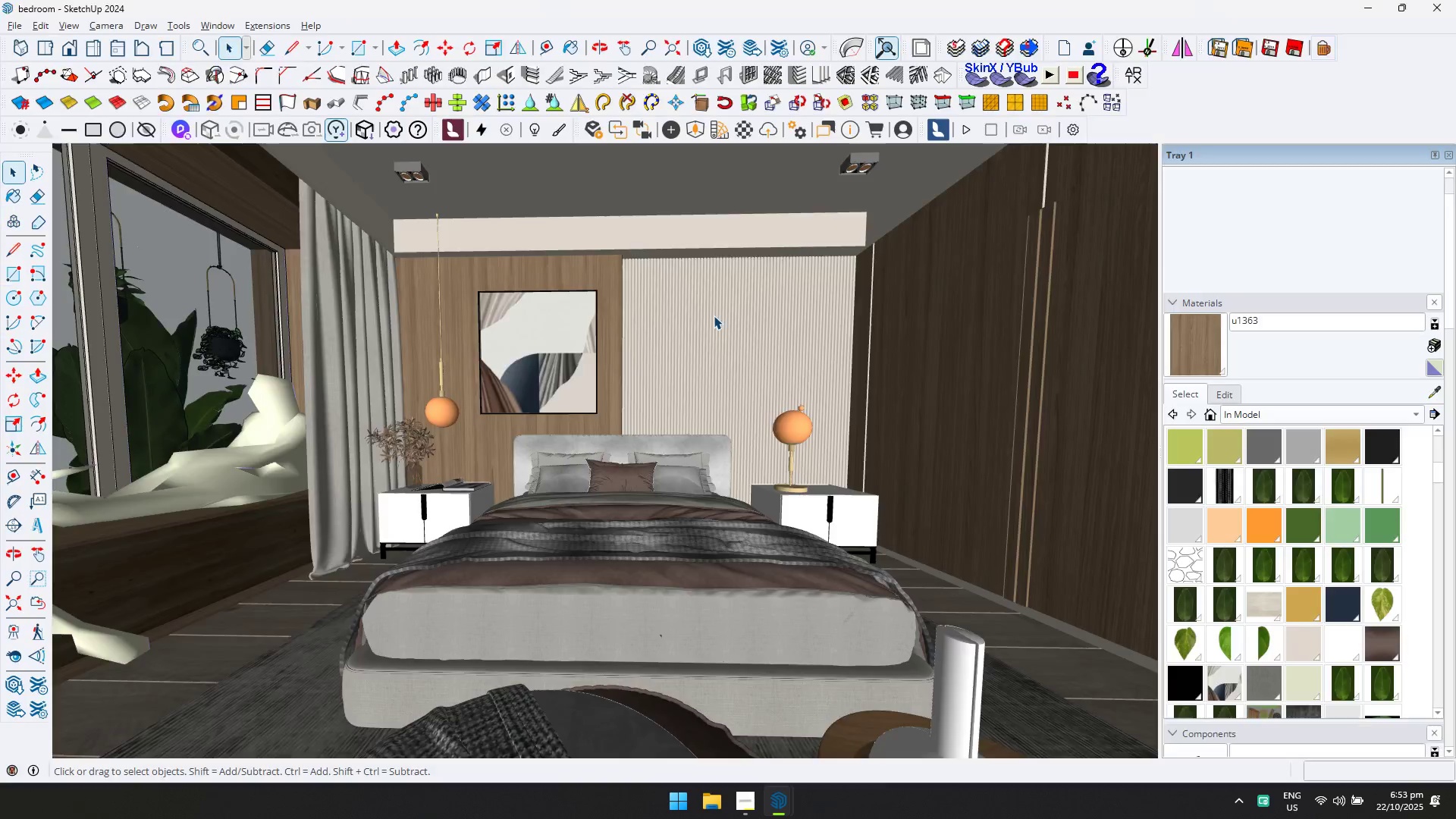 
key(Alt+AltLeft)
 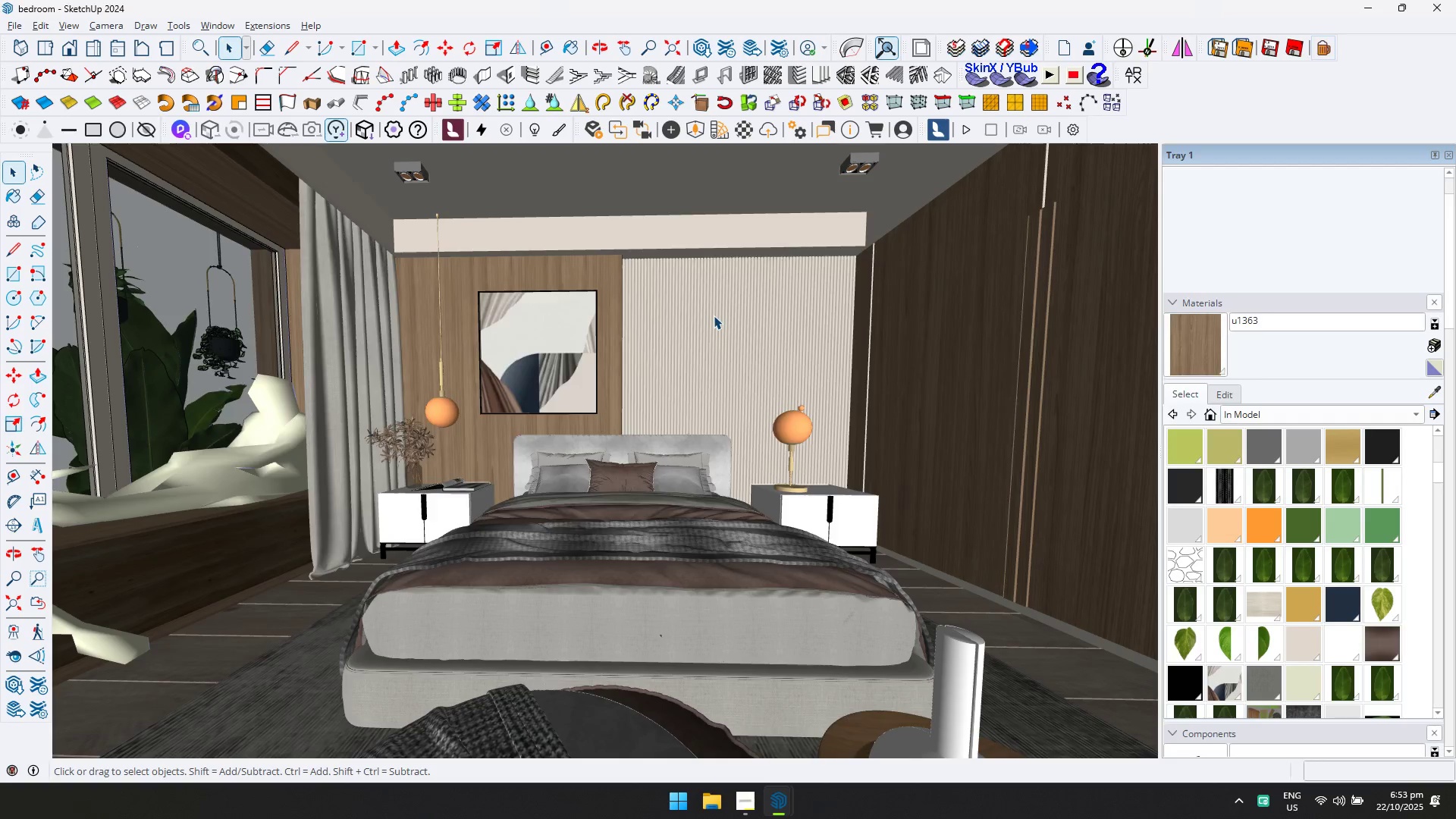 
key(Alt+Tab)
 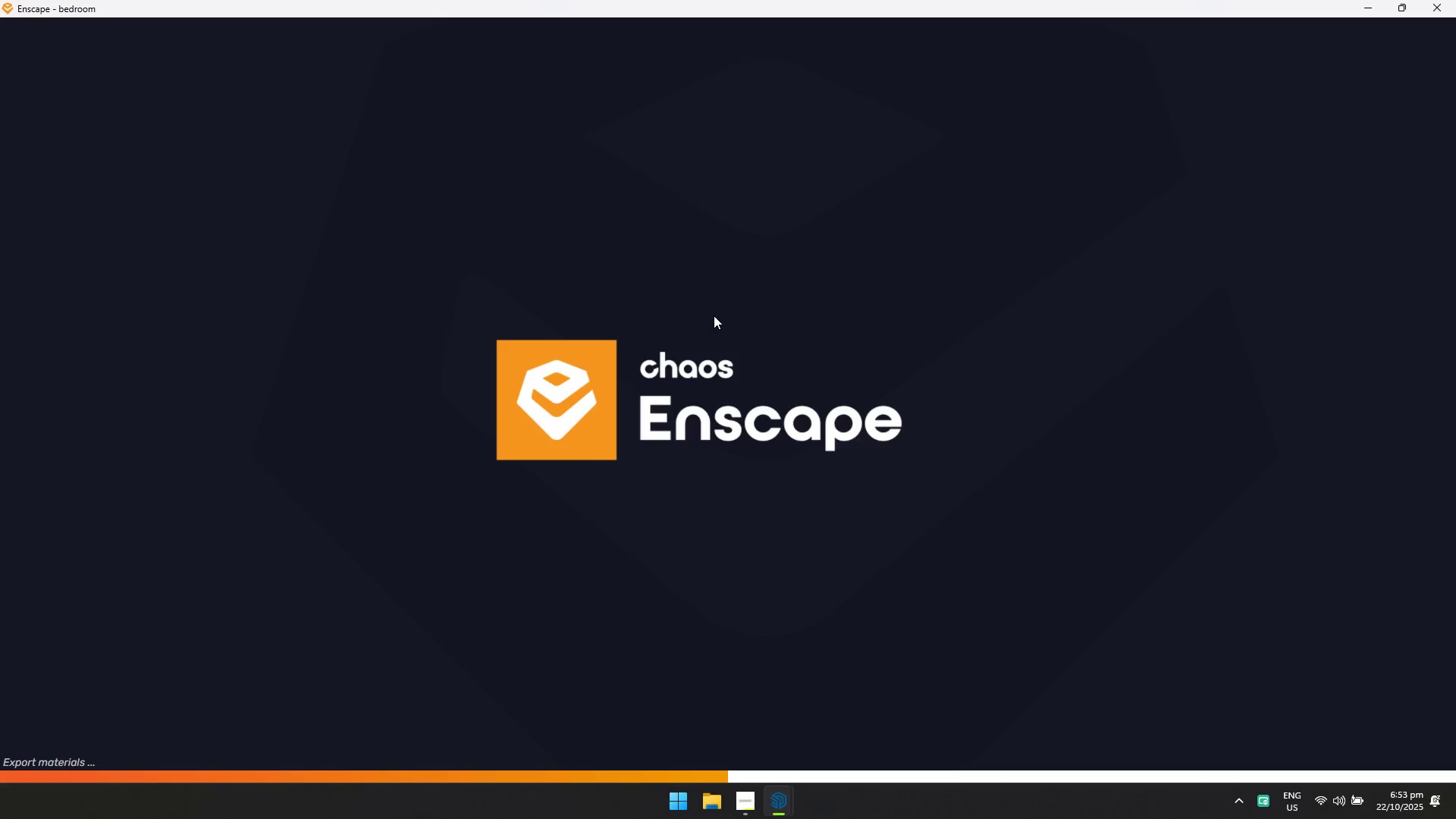 
key(Alt+AltLeft)
 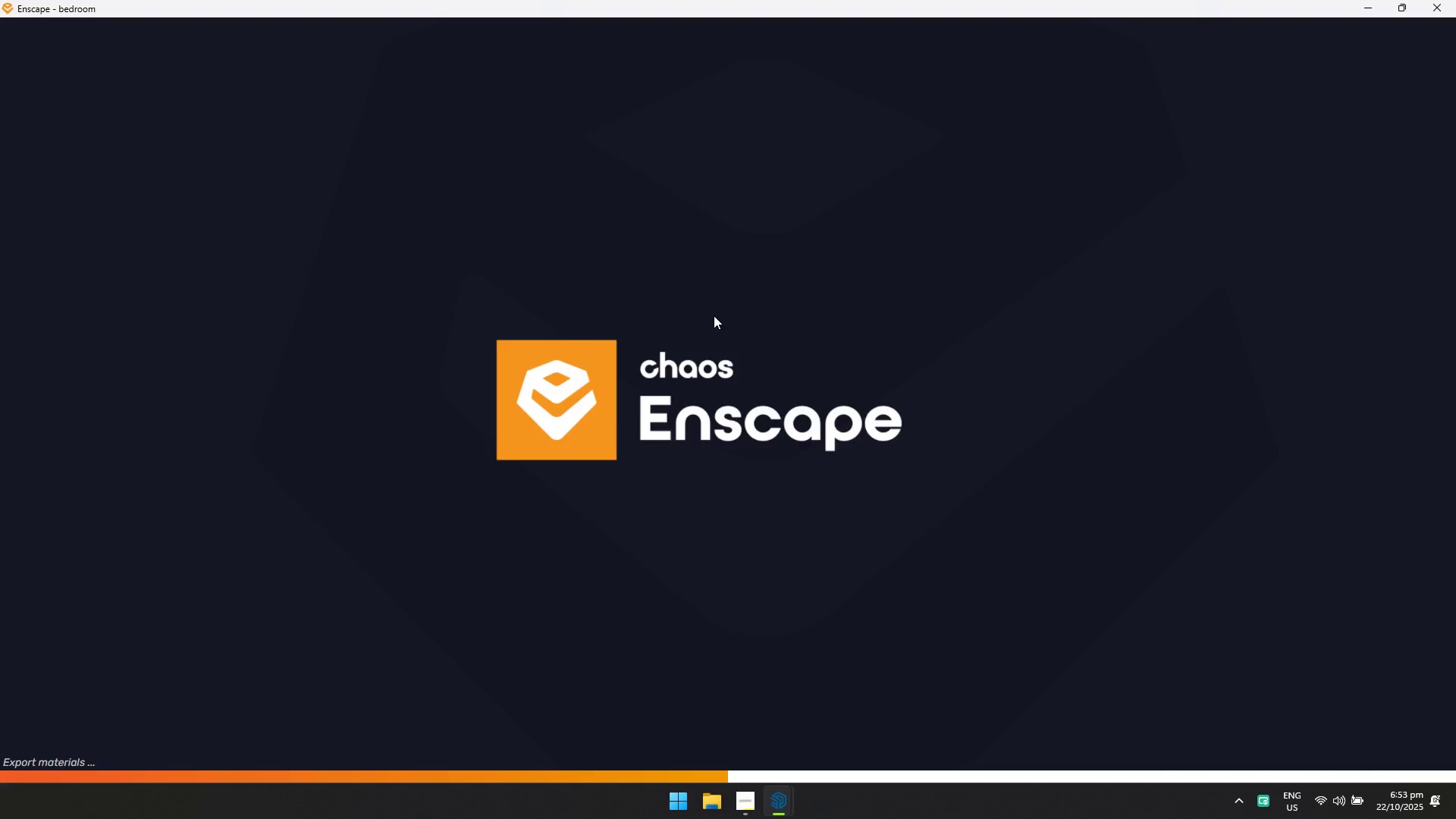 
key(Alt+Tab)
 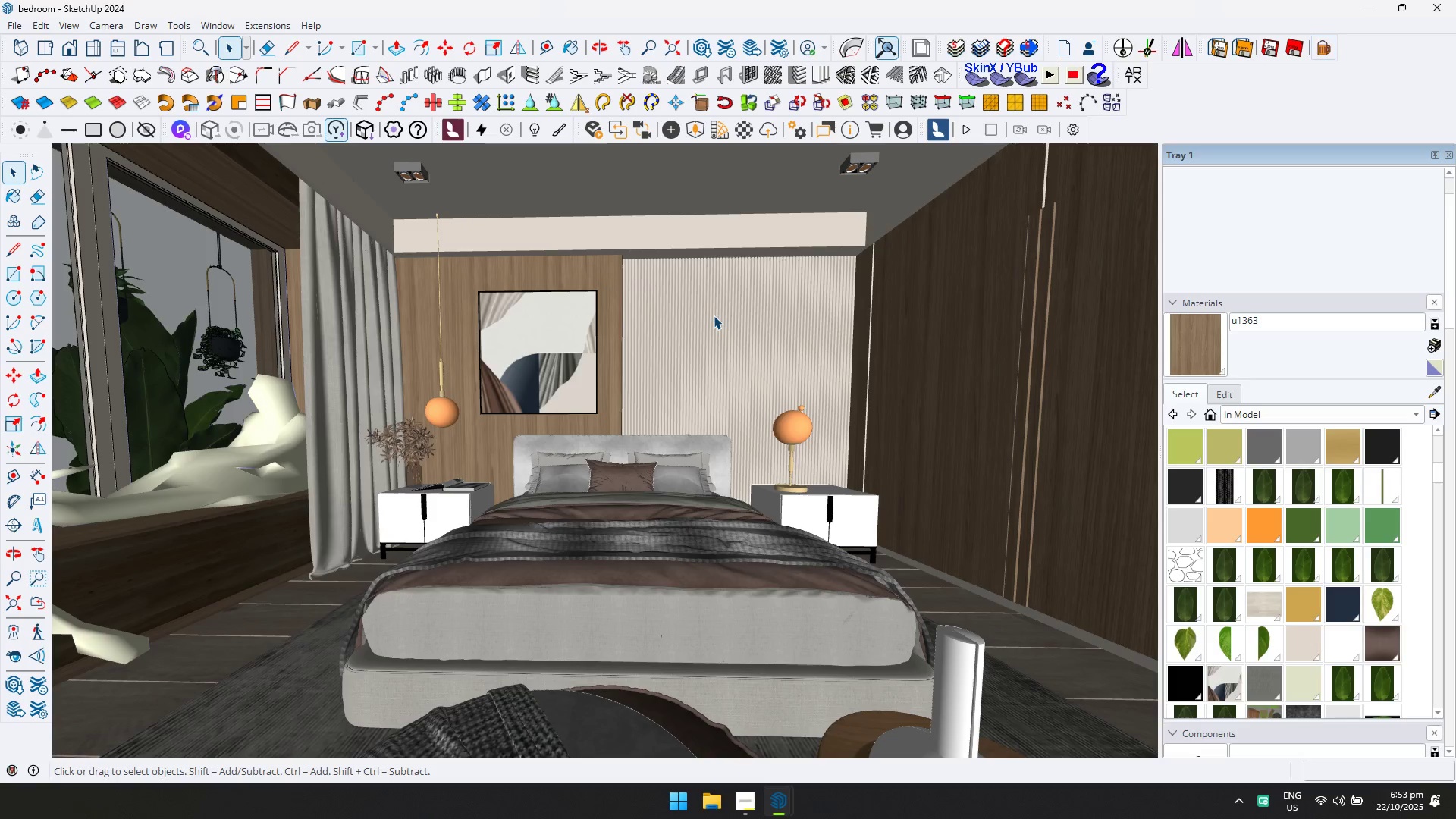 
key(Alt+AltLeft)
 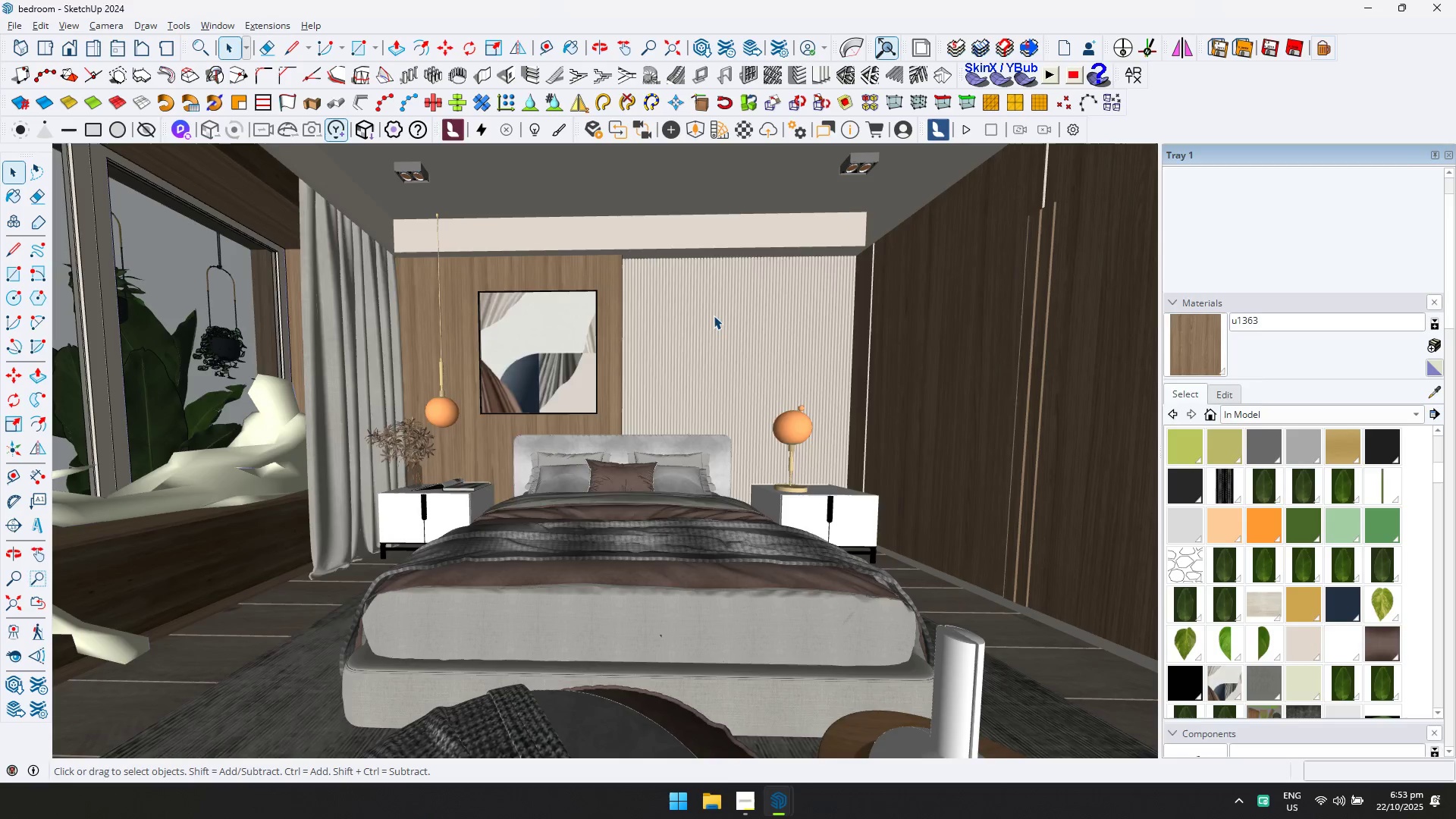 
key(Alt+Tab)
 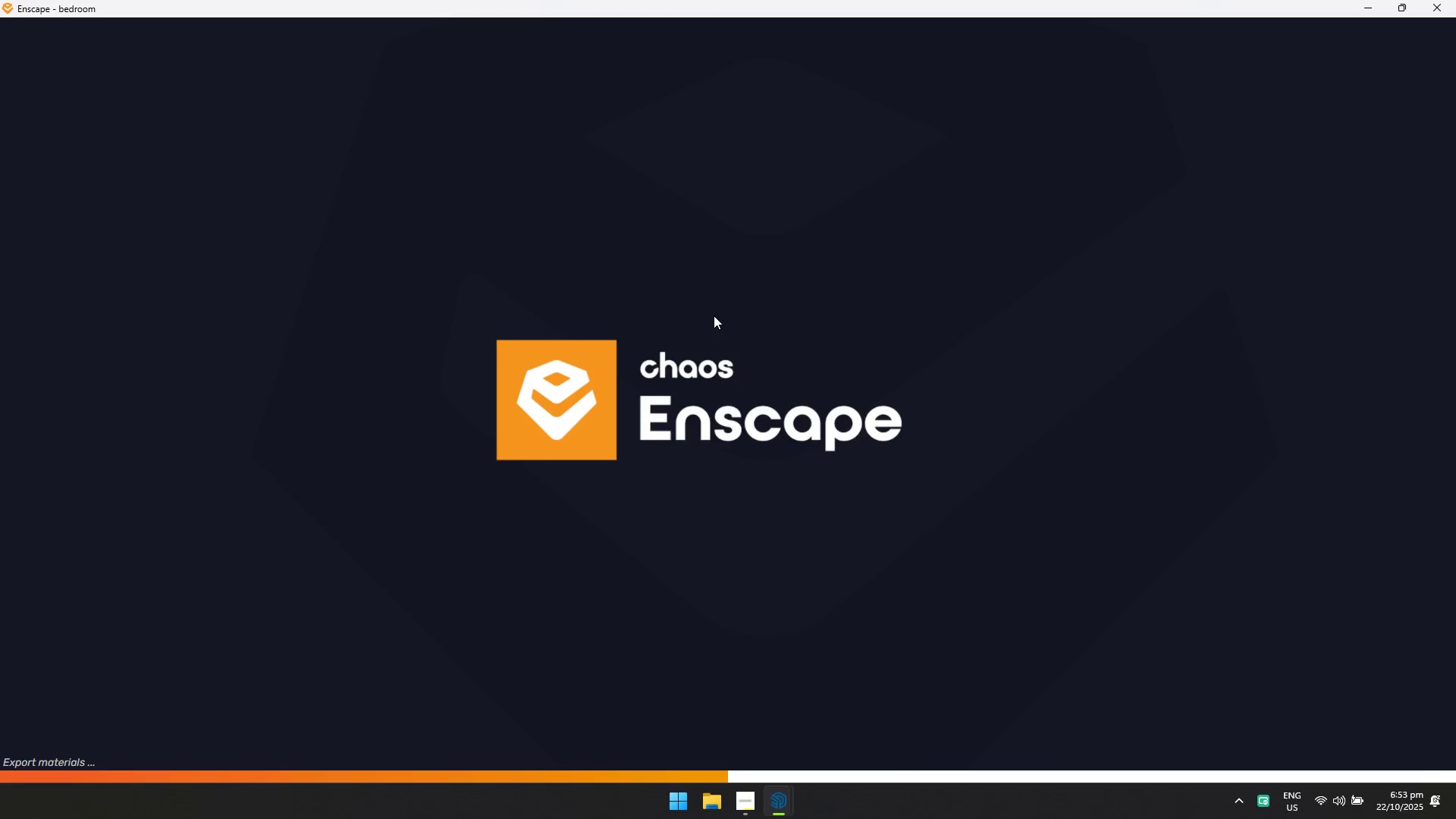 
key(Alt+AltLeft)
 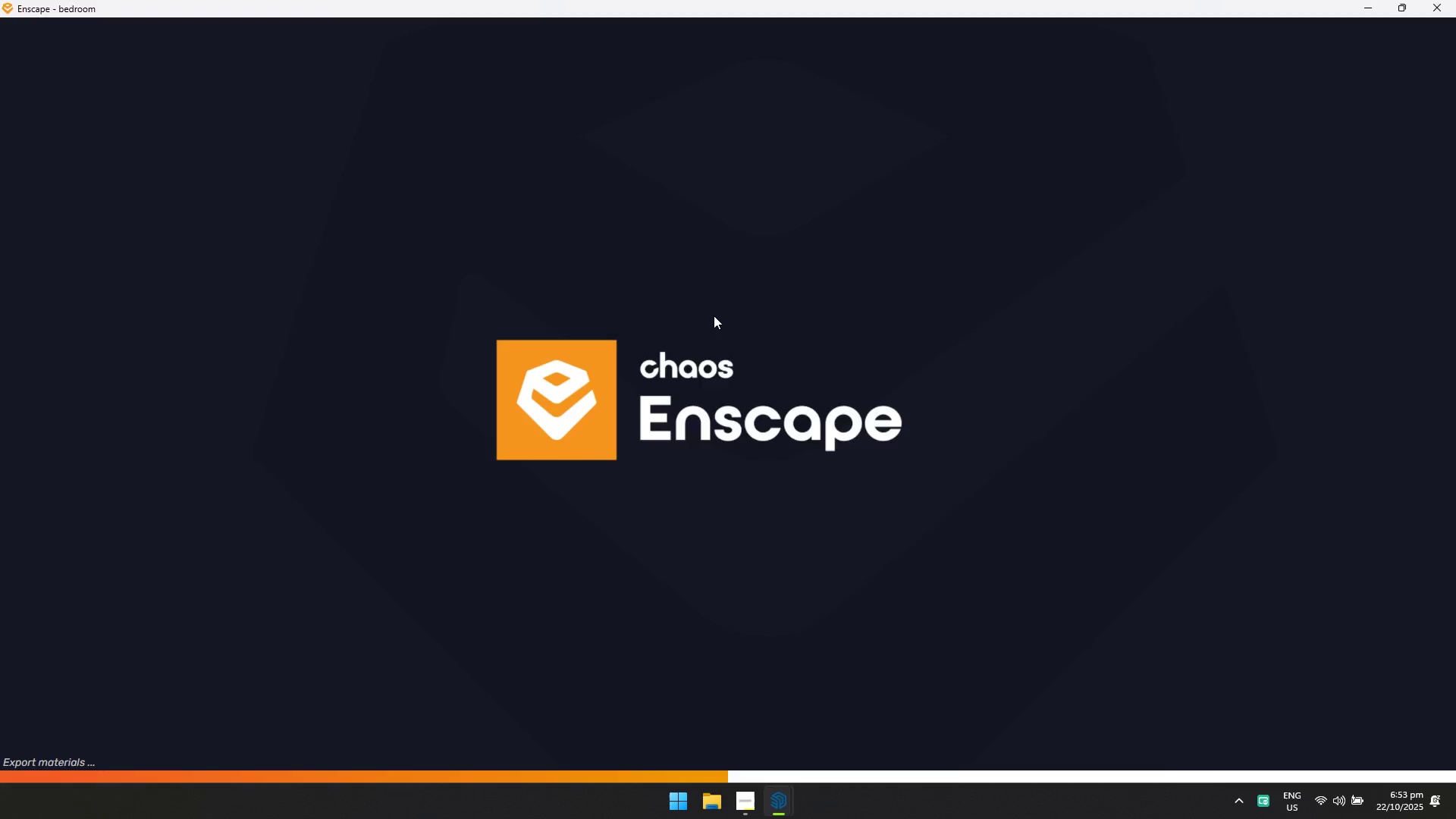 
key(Alt+Tab)
 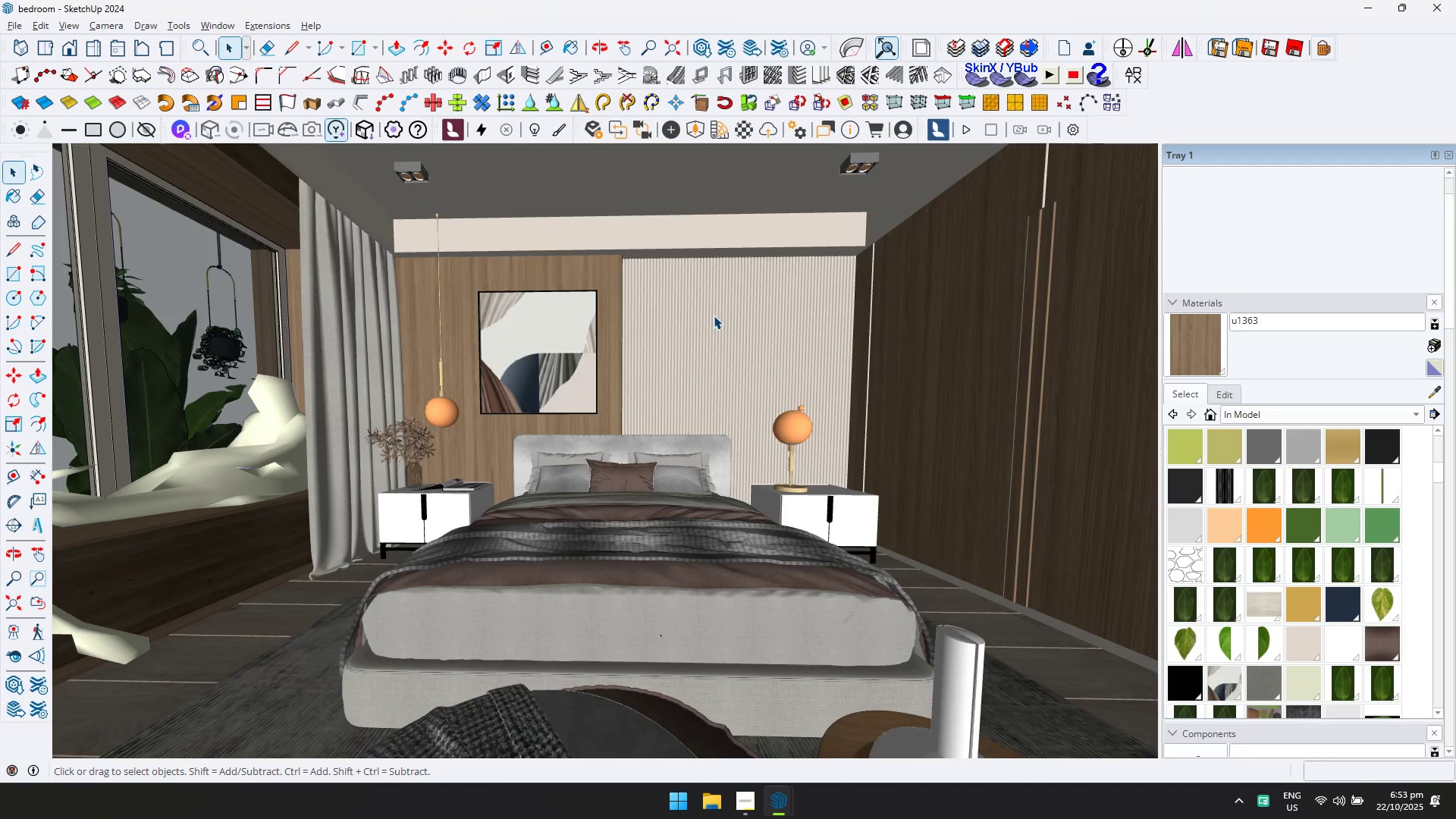 
key(Alt+AltLeft)
 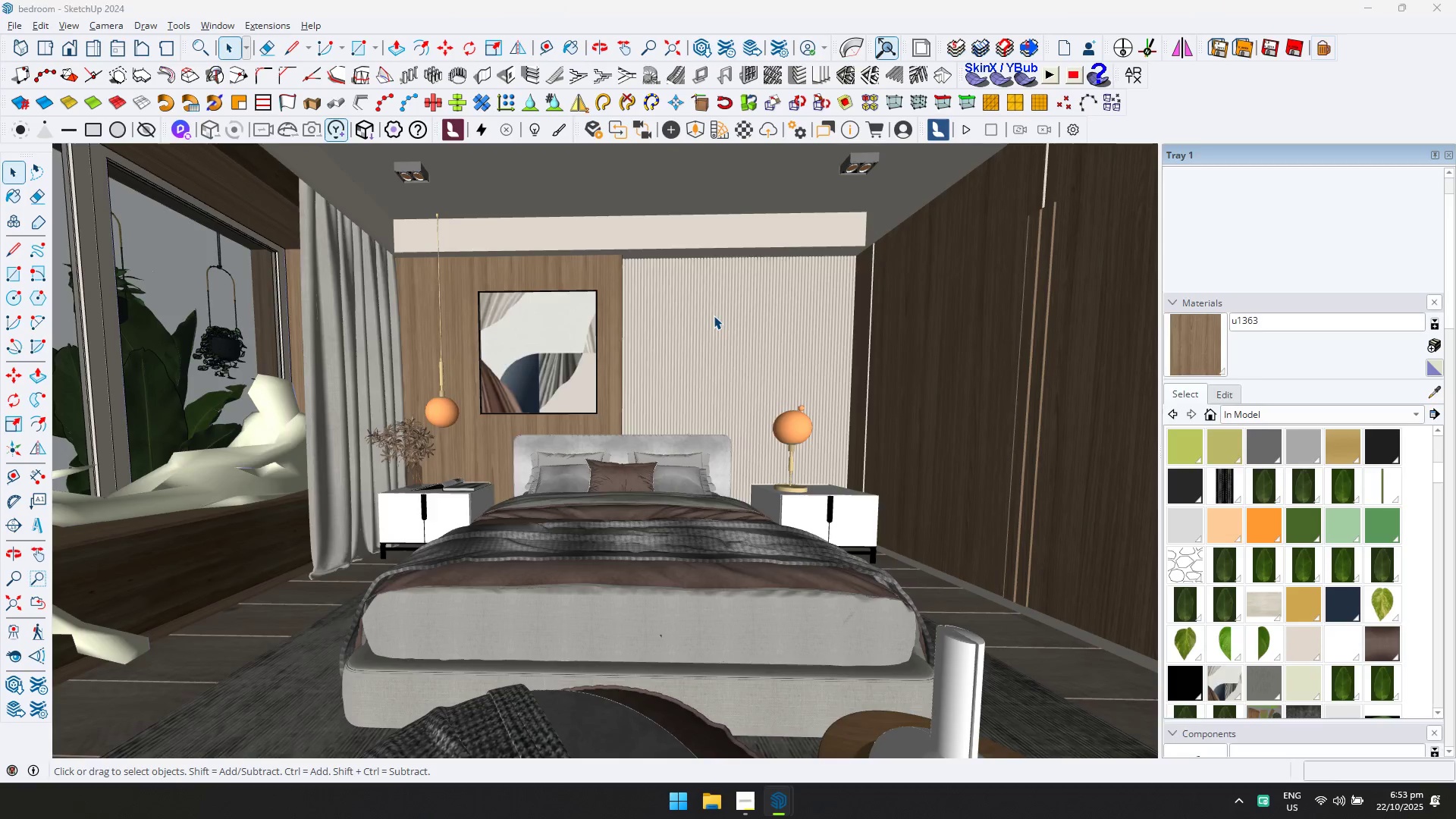 
key(Alt+Tab)
 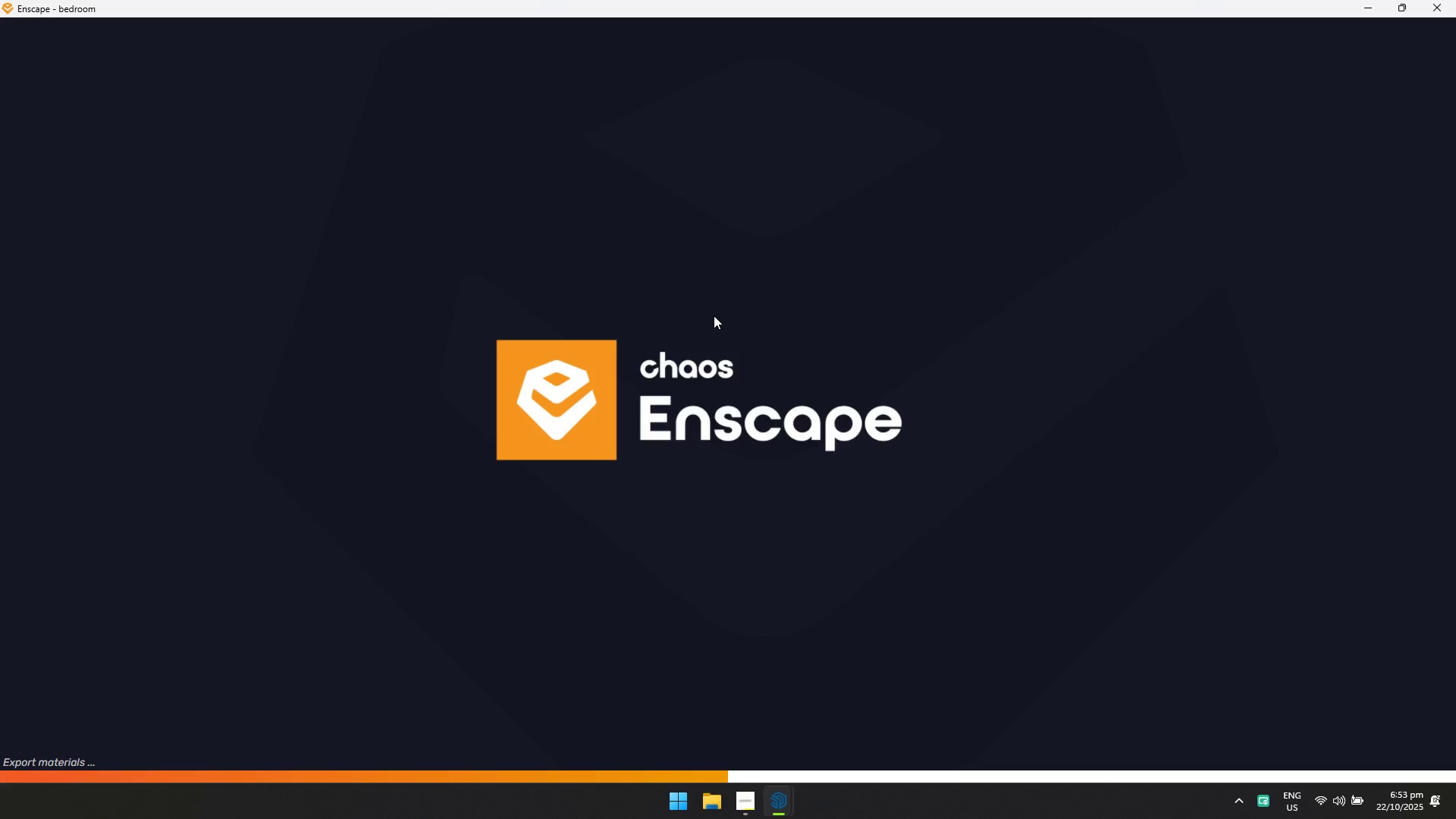 
key(Alt+AltLeft)
 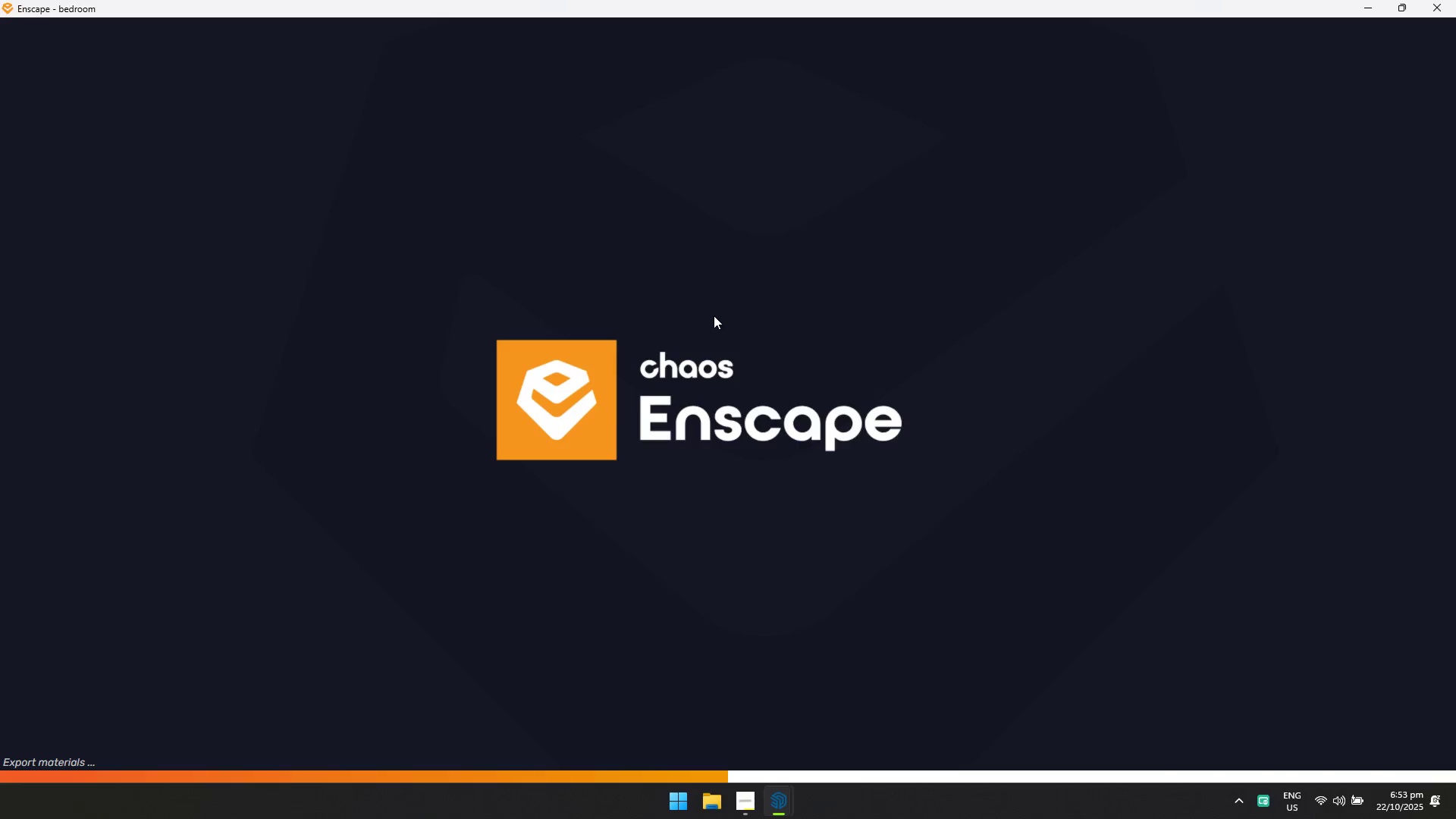 
key(Alt+Tab)
 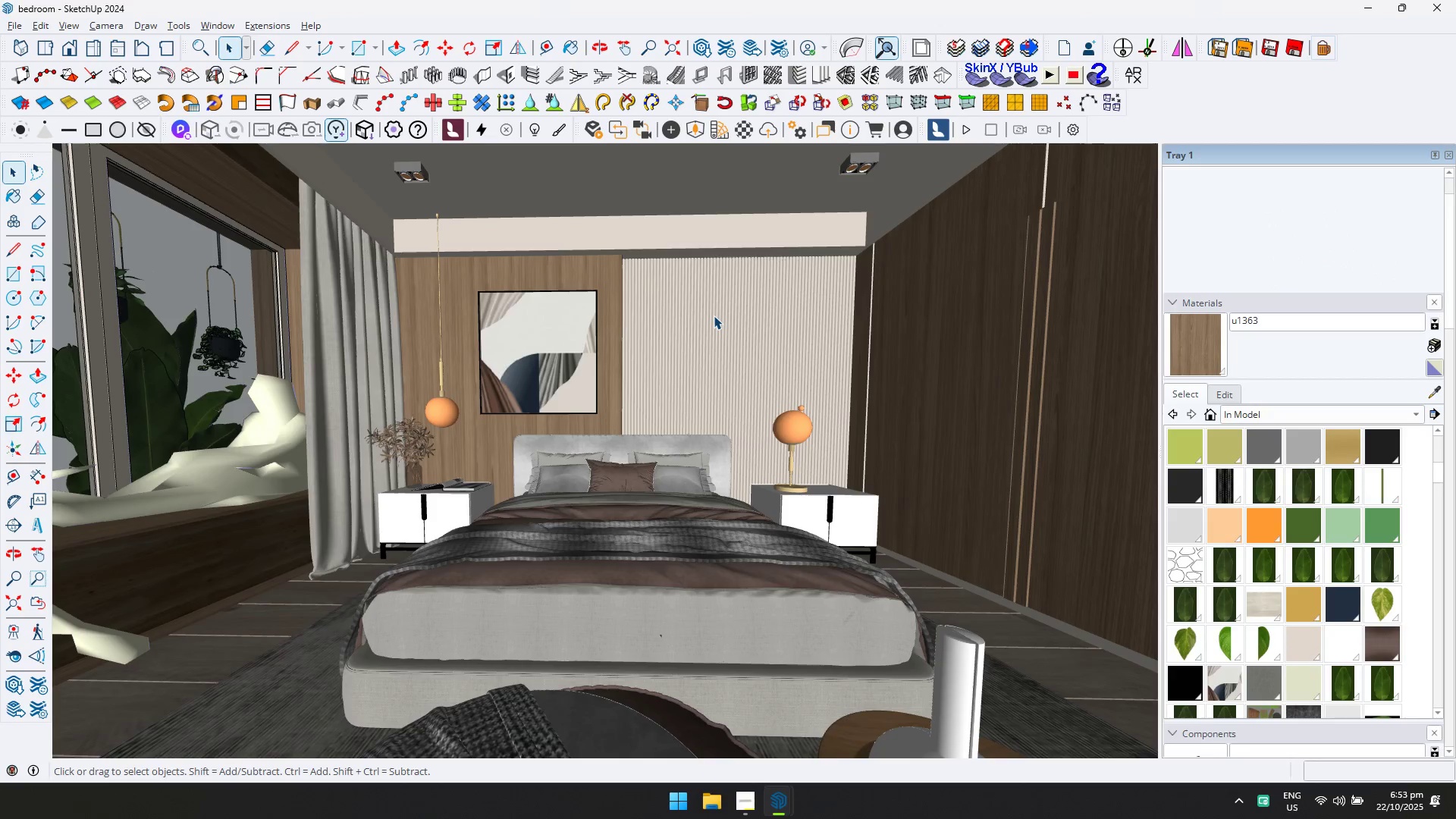 
key(Alt+AltLeft)
 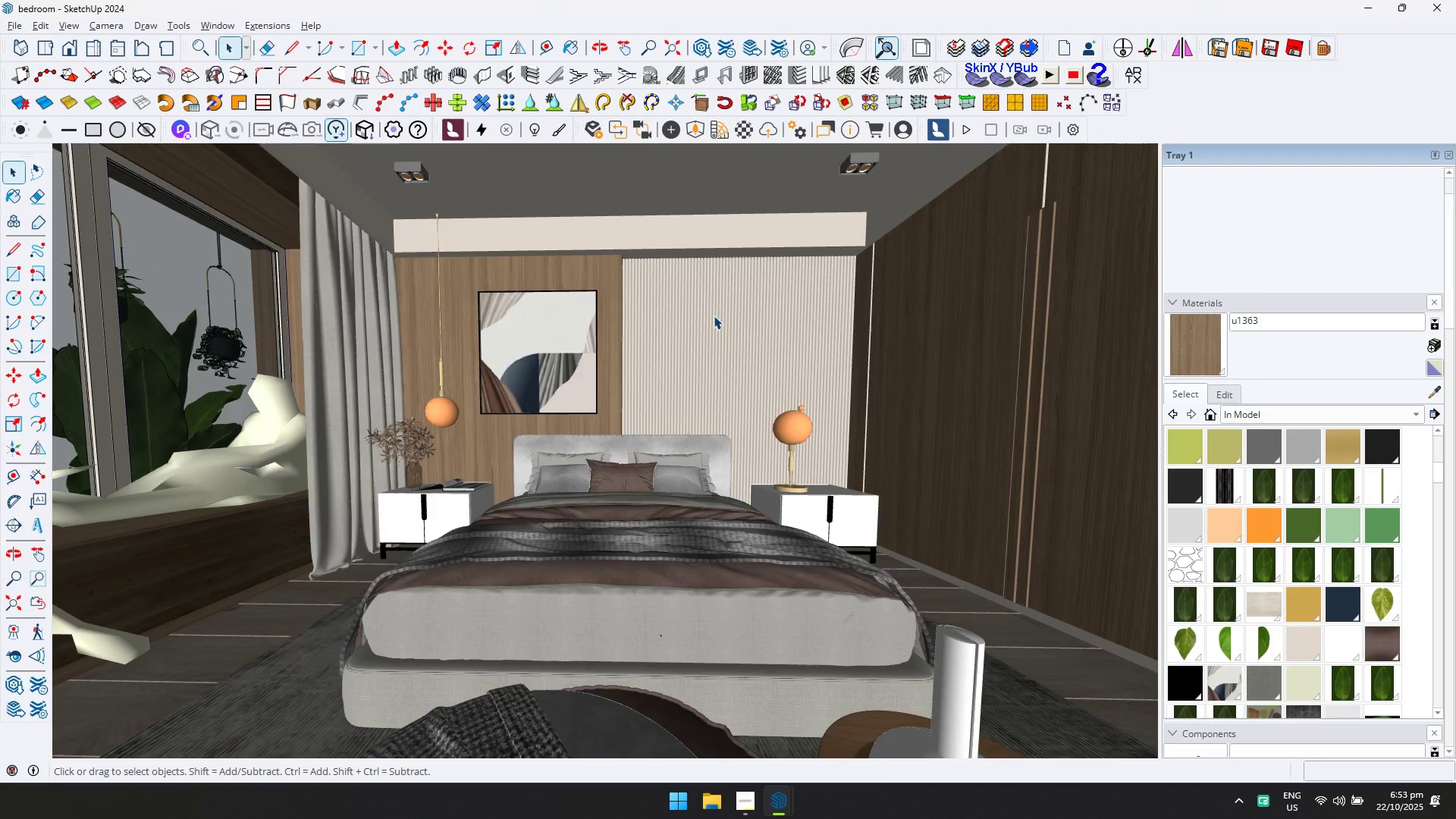 
key(Alt+Tab)
 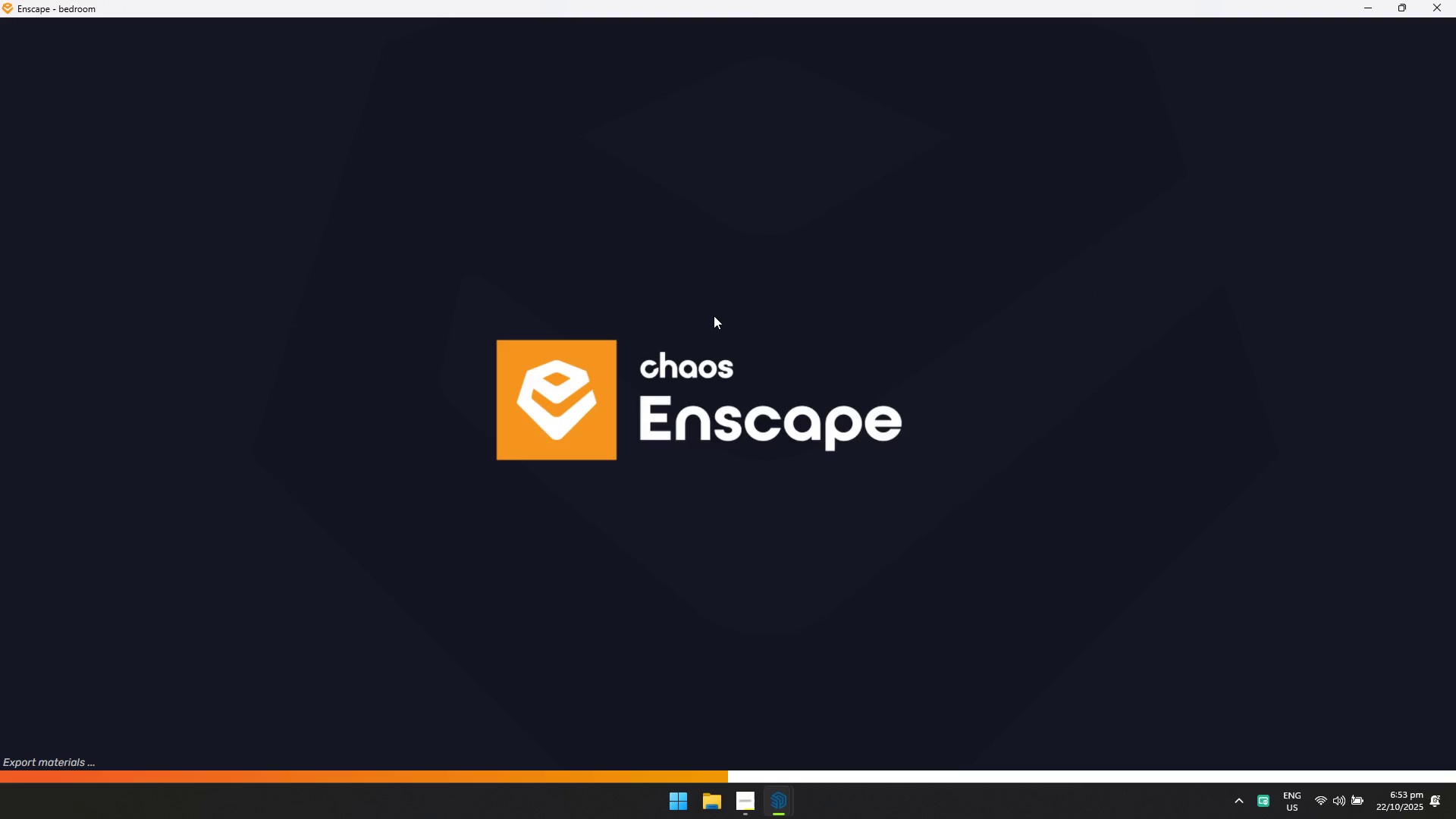 
key(Alt+AltLeft)
 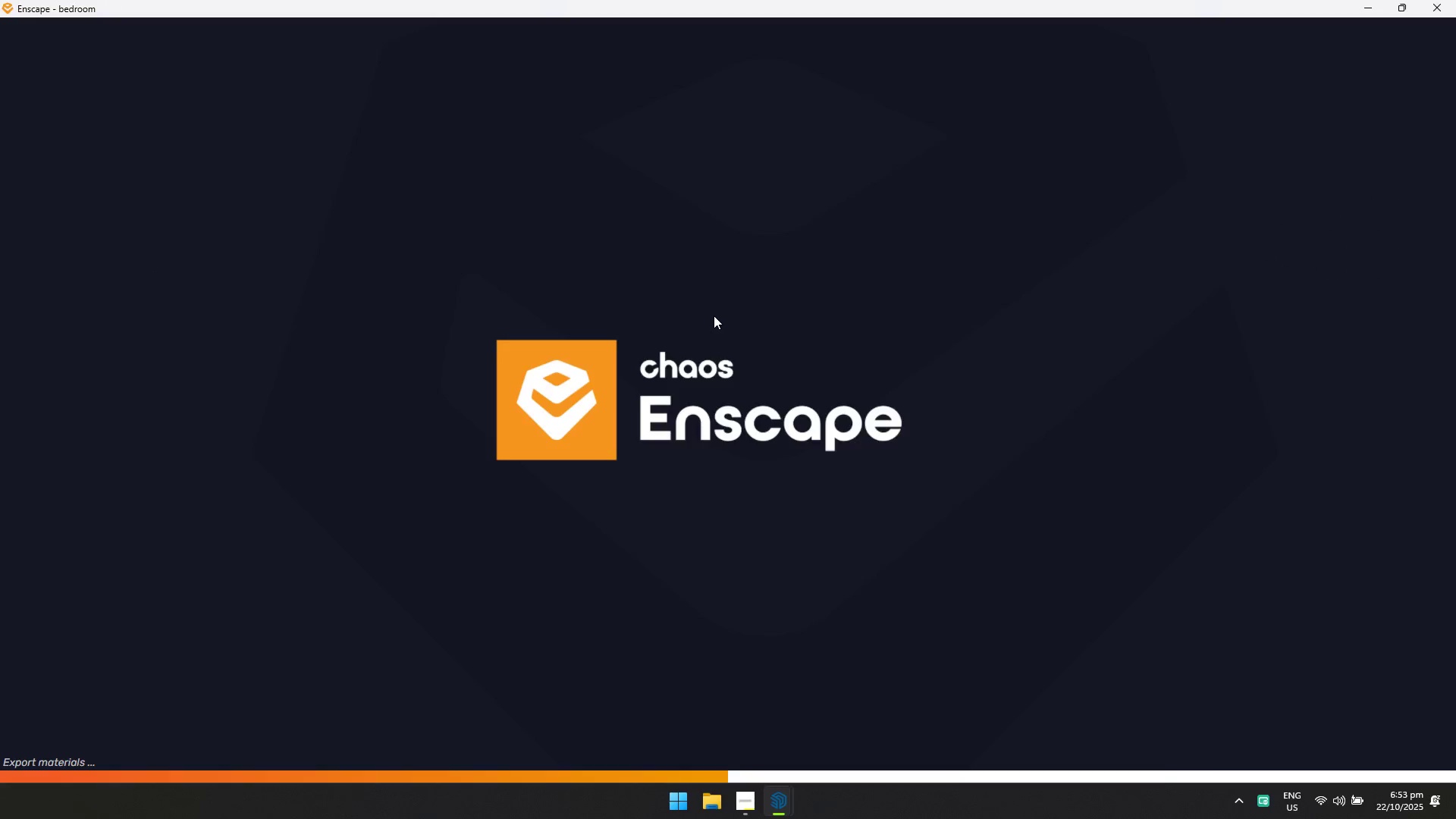 
key(Alt+Tab)
 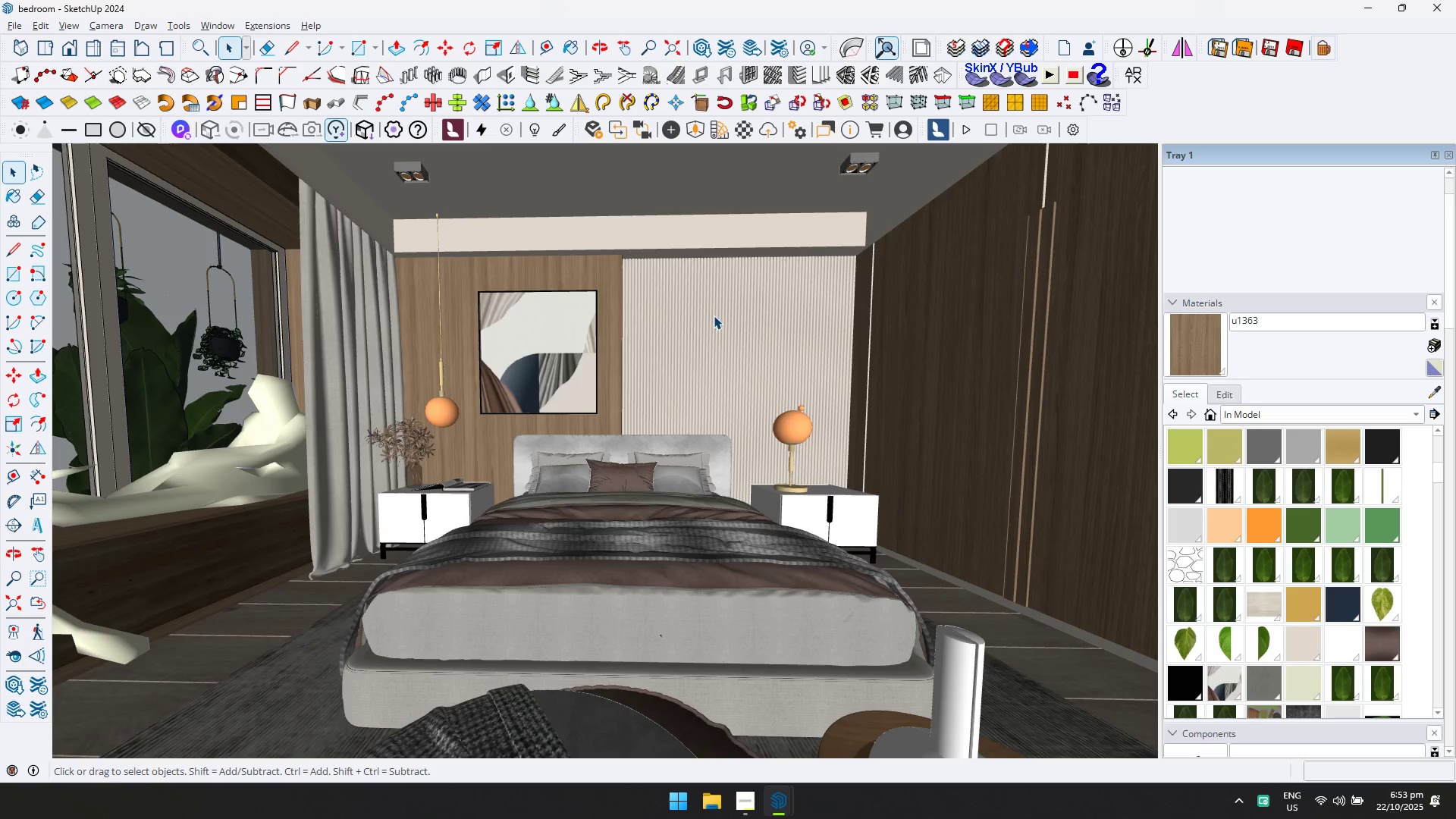 
key(Alt+AltLeft)
 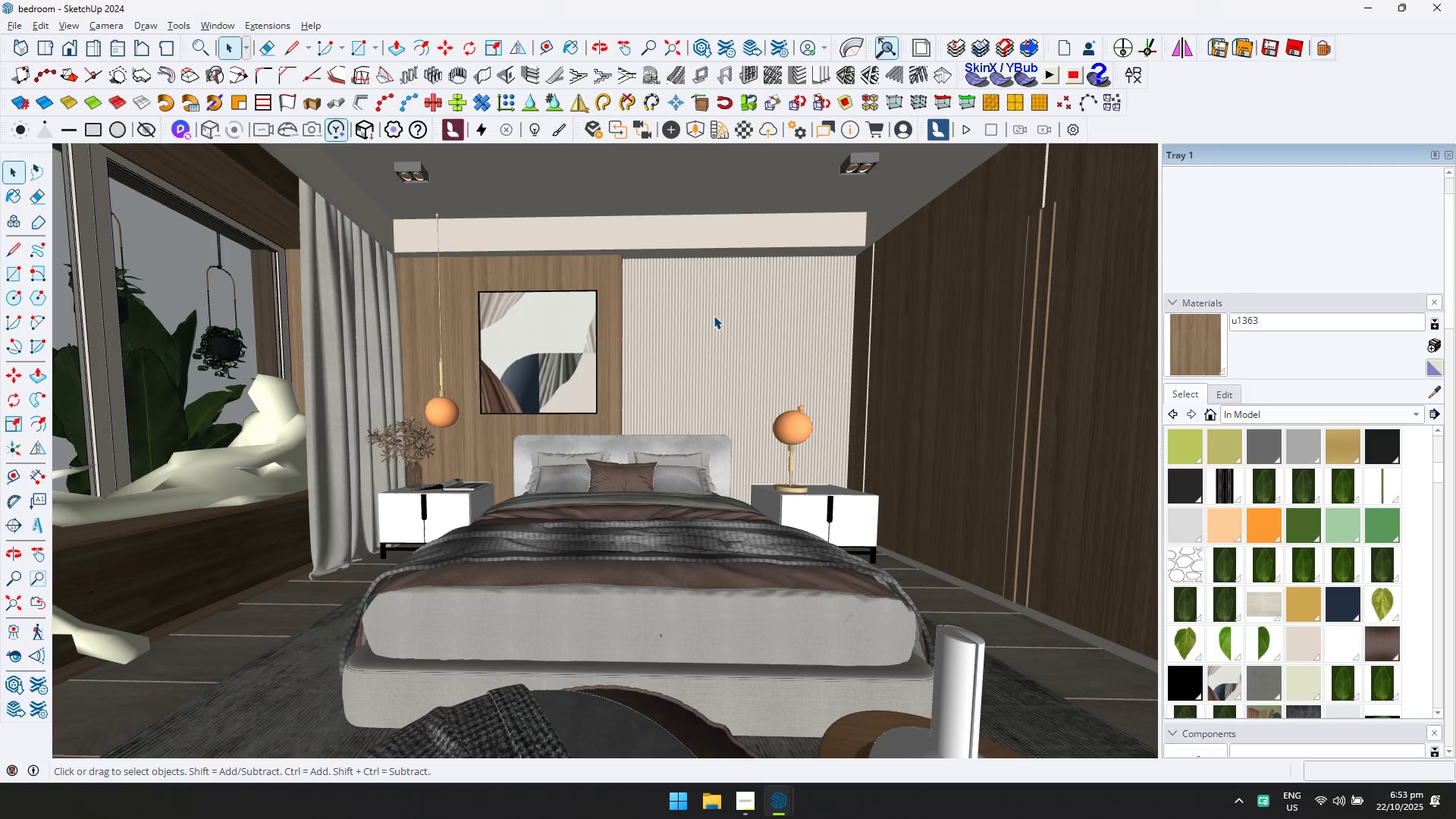 
key(Alt+Tab)
 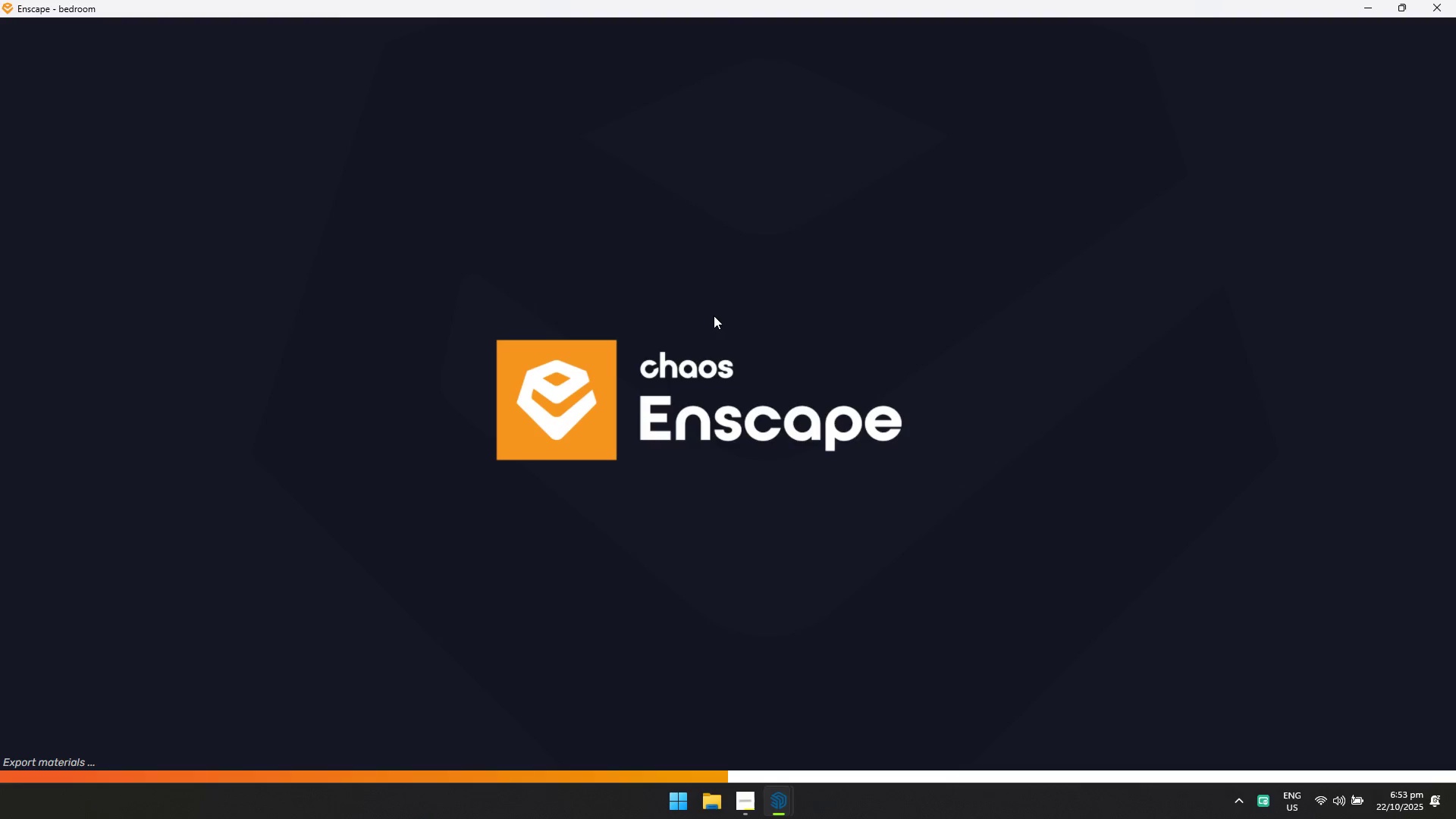 
key(Alt+AltLeft)
 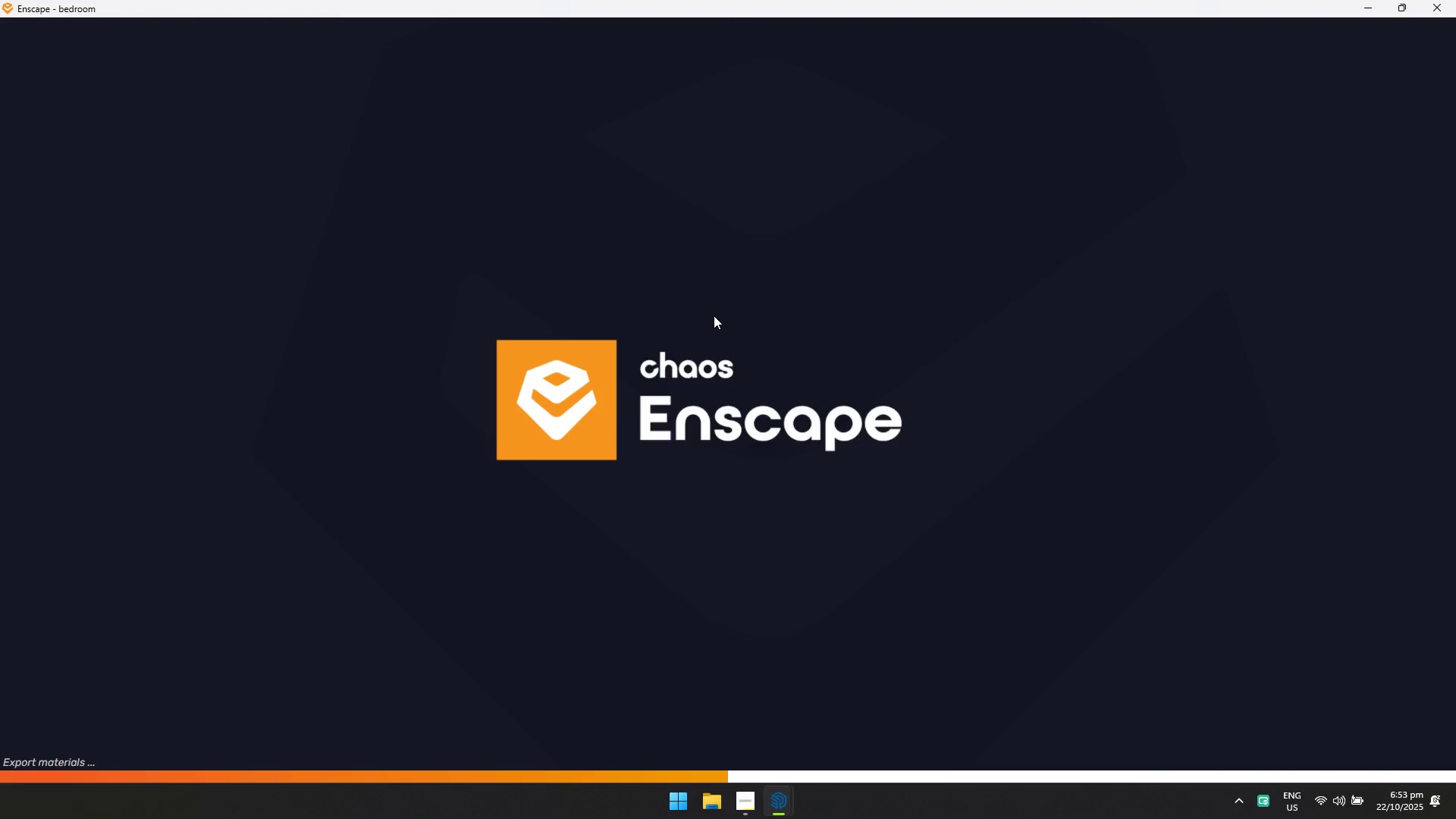 
key(Alt+Tab)
 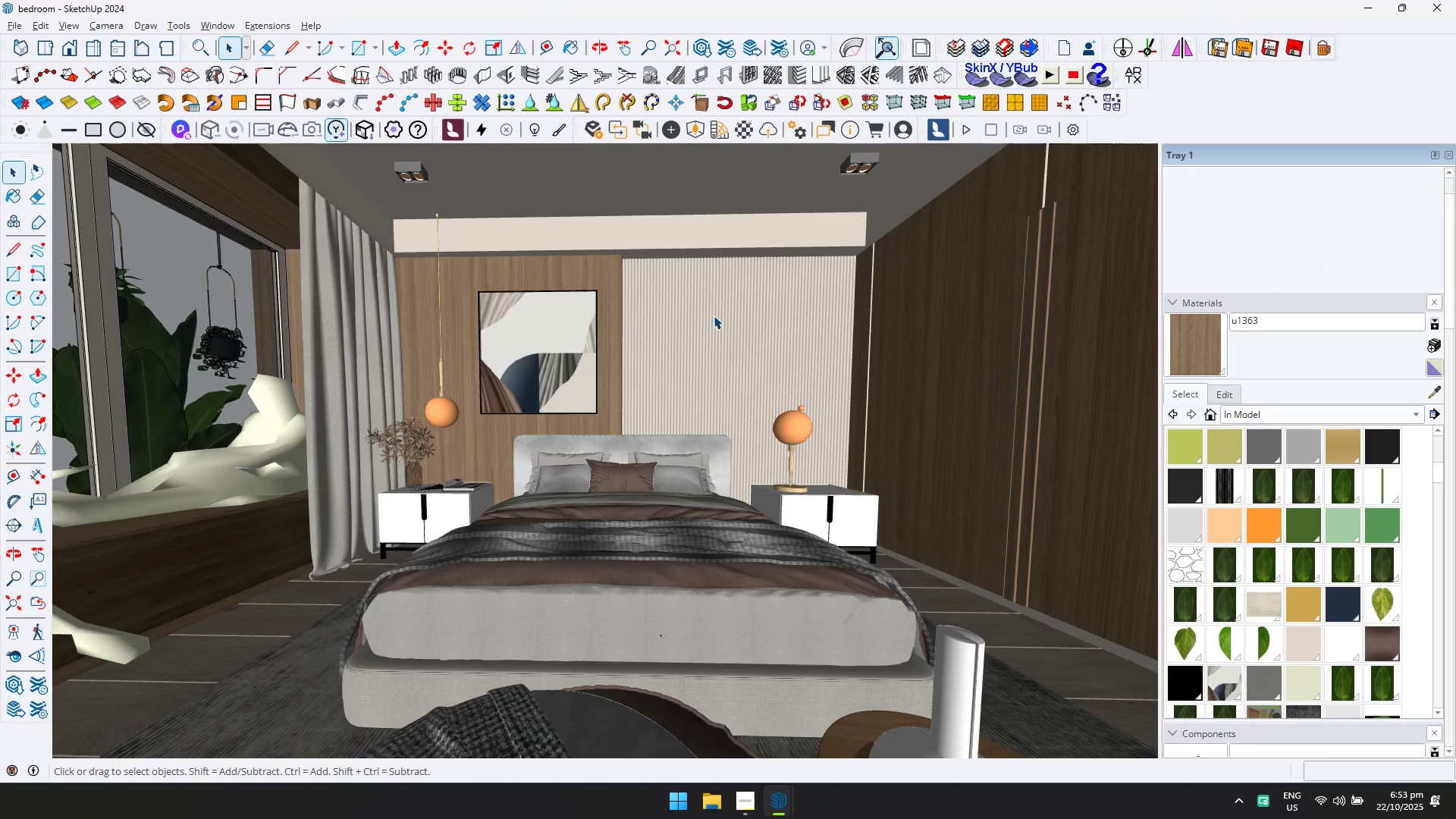 
key(Alt+AltLeft)
 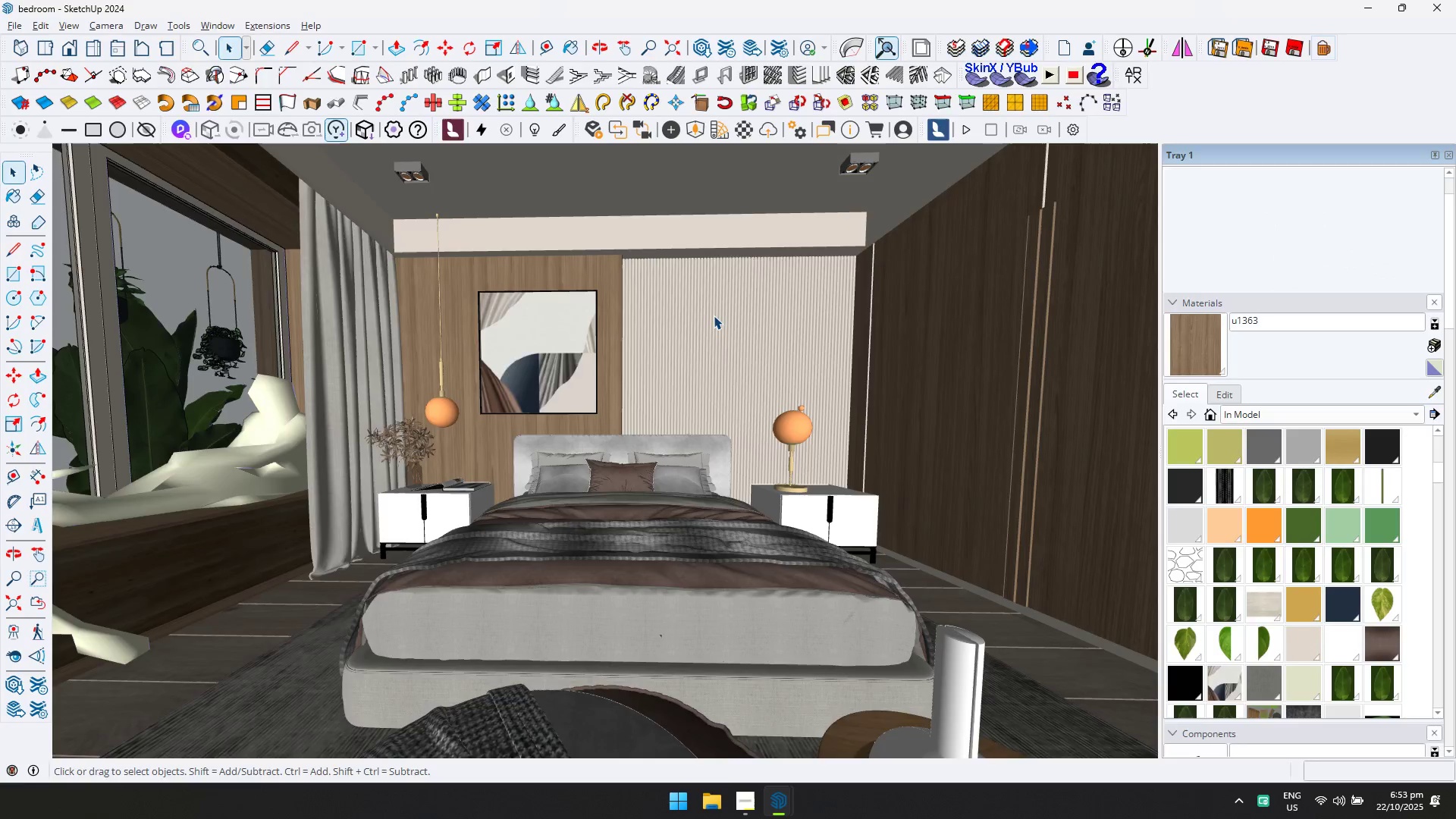 
key(Alt+Tab)
 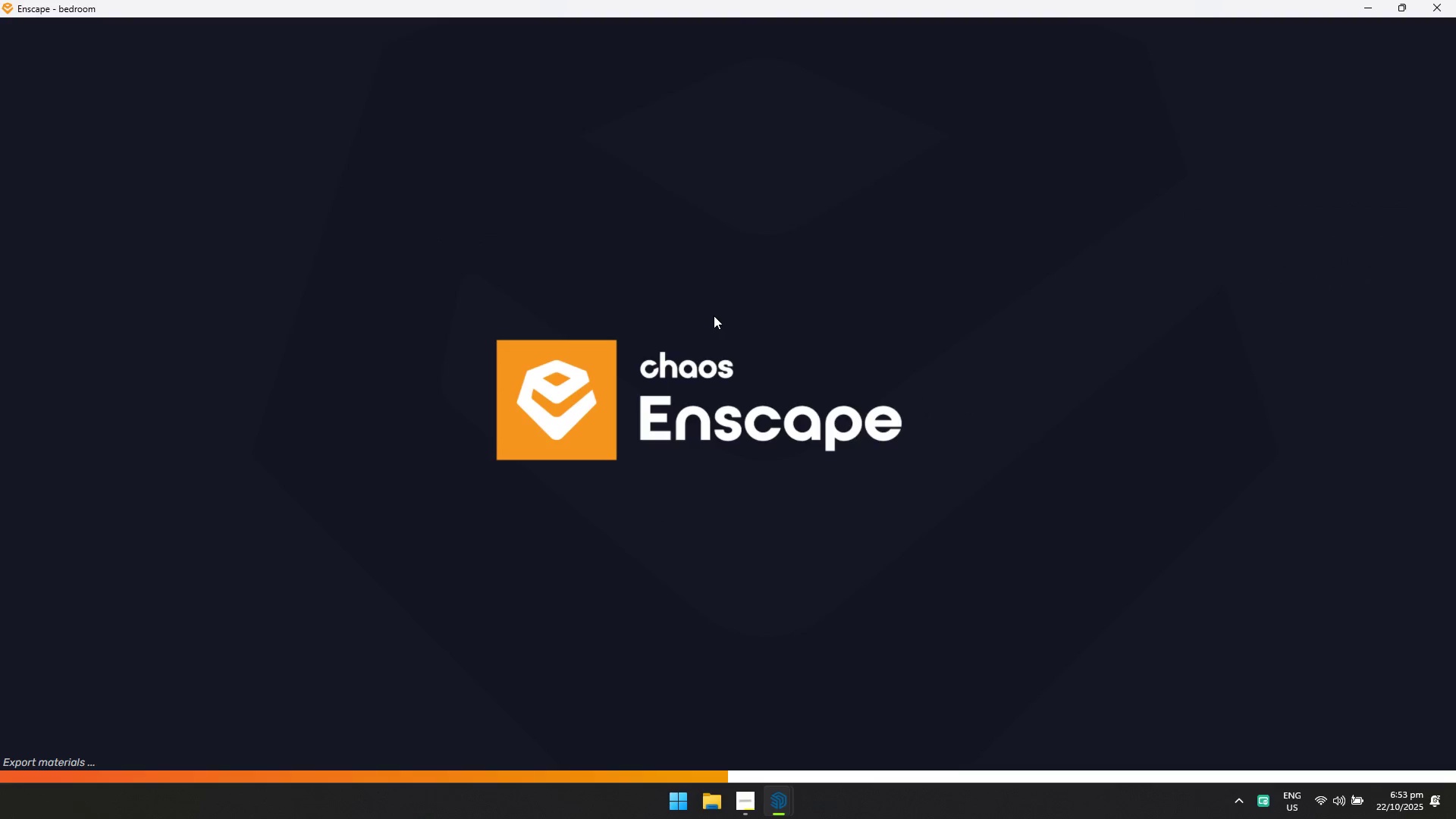 
key(Alt+AltLeft)
 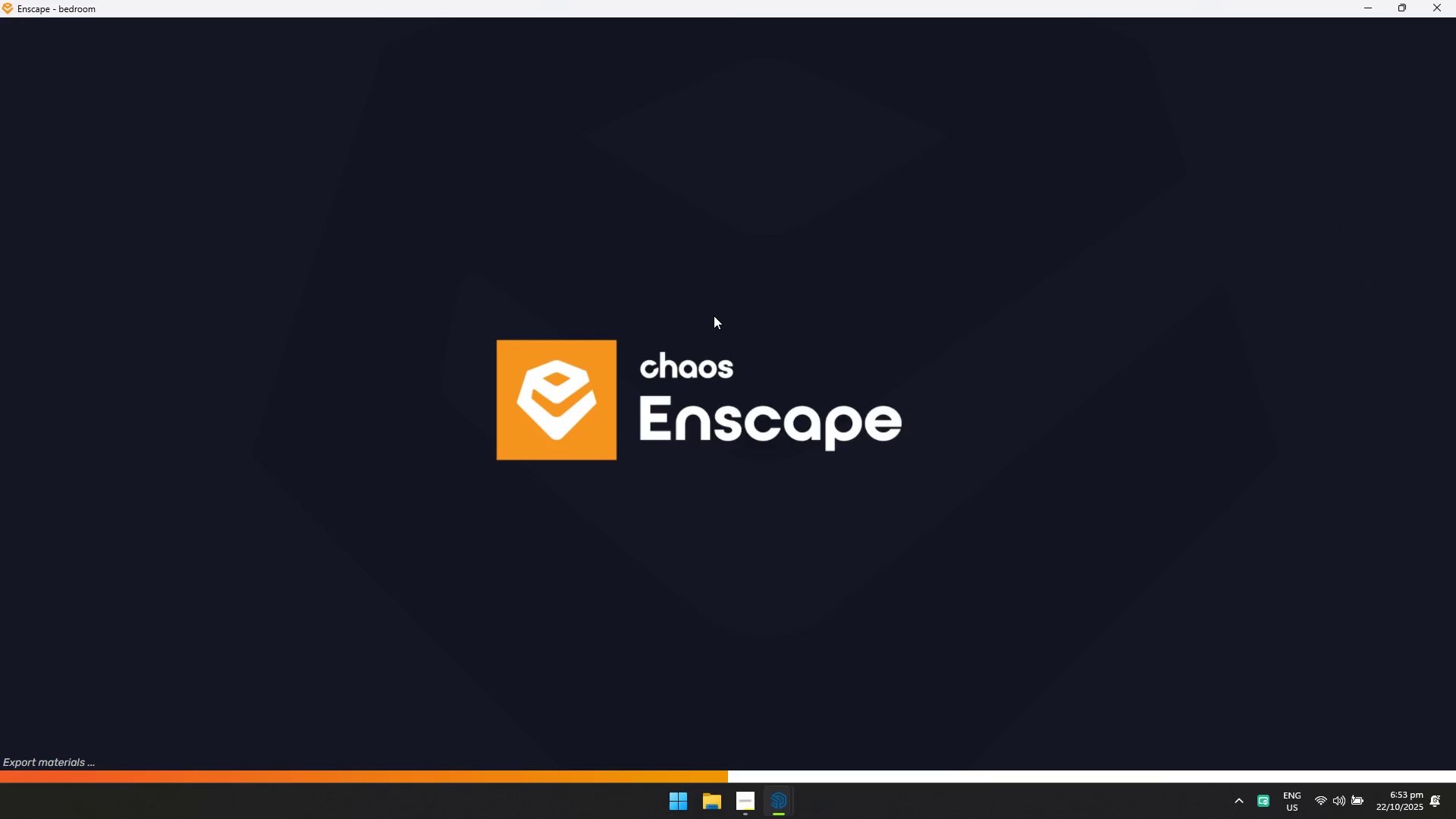 
key(Alt+Tab)
 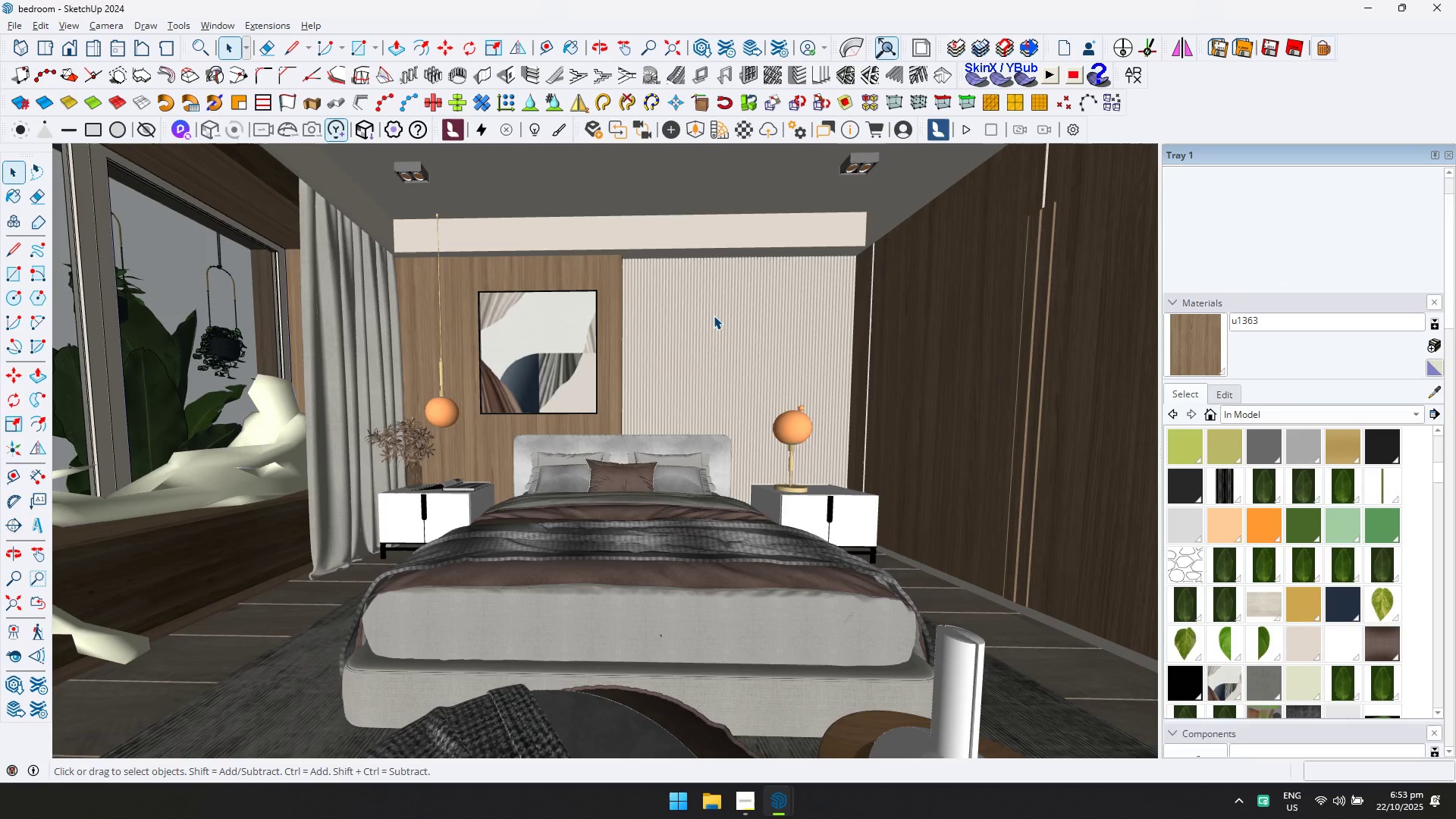 
key(Alt+AltLeft)
 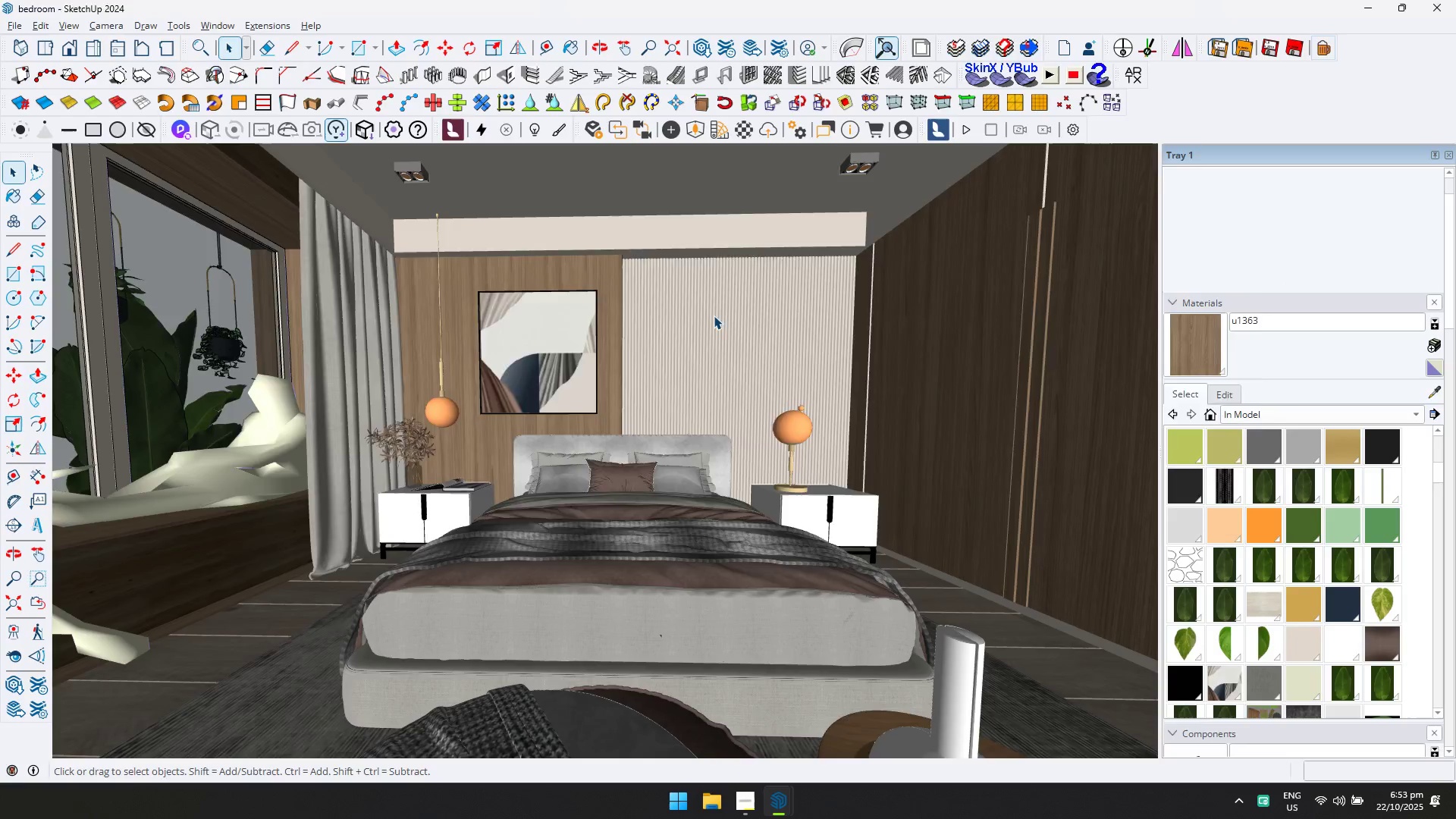 
key(Alt+Tab)
 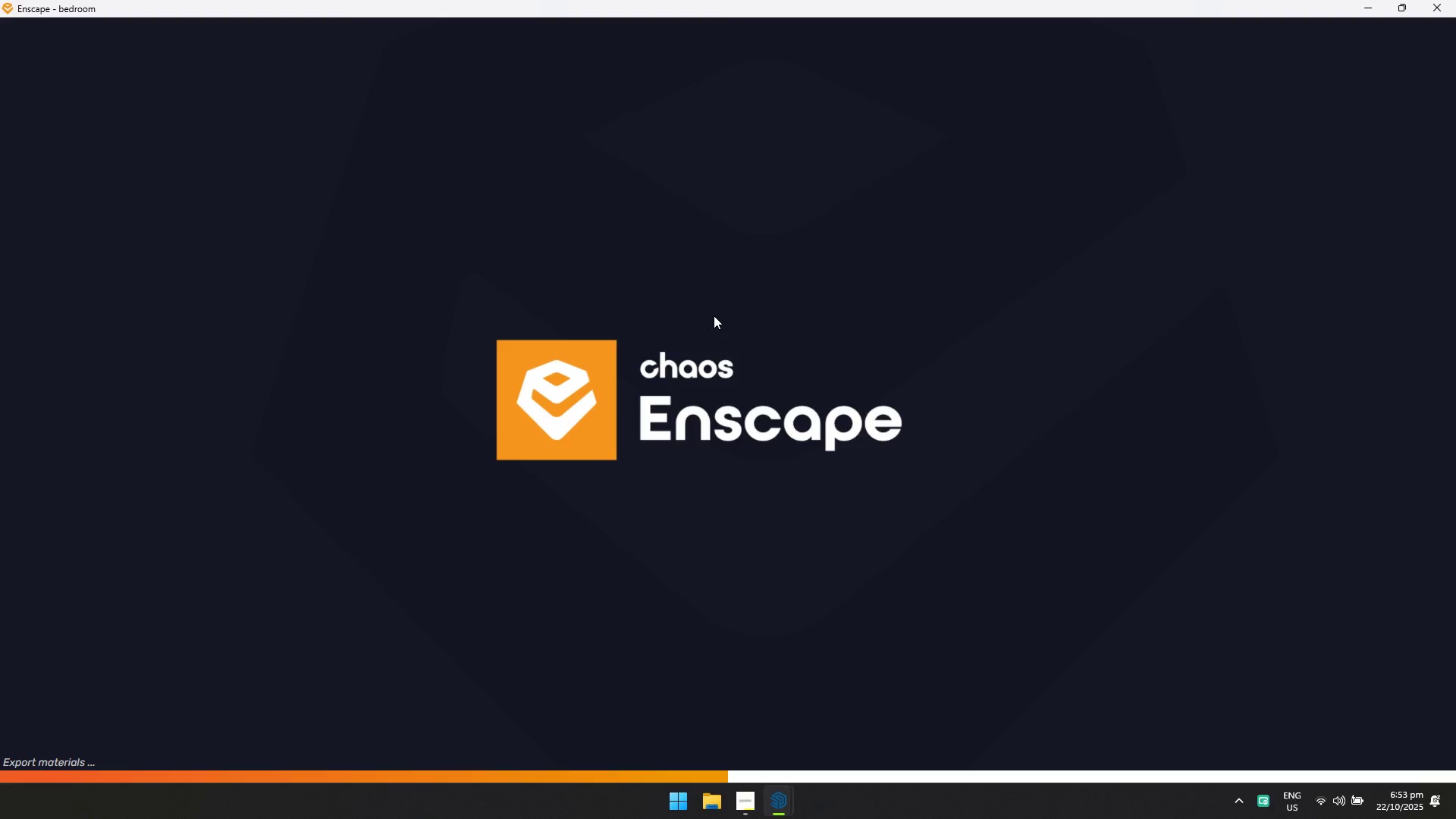 
key(Alt+AltLeft)
 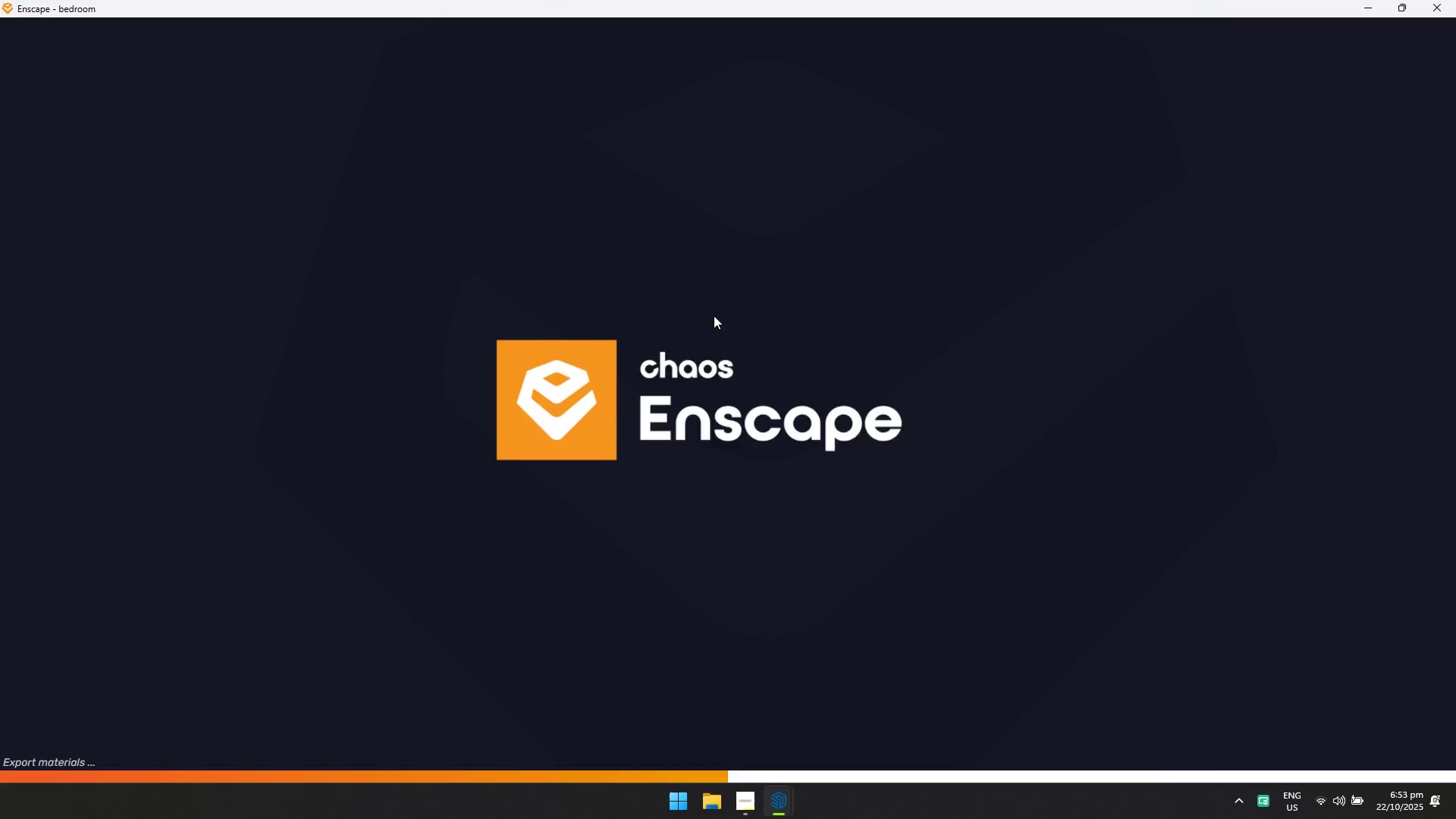 
key(Alt+Tab)
 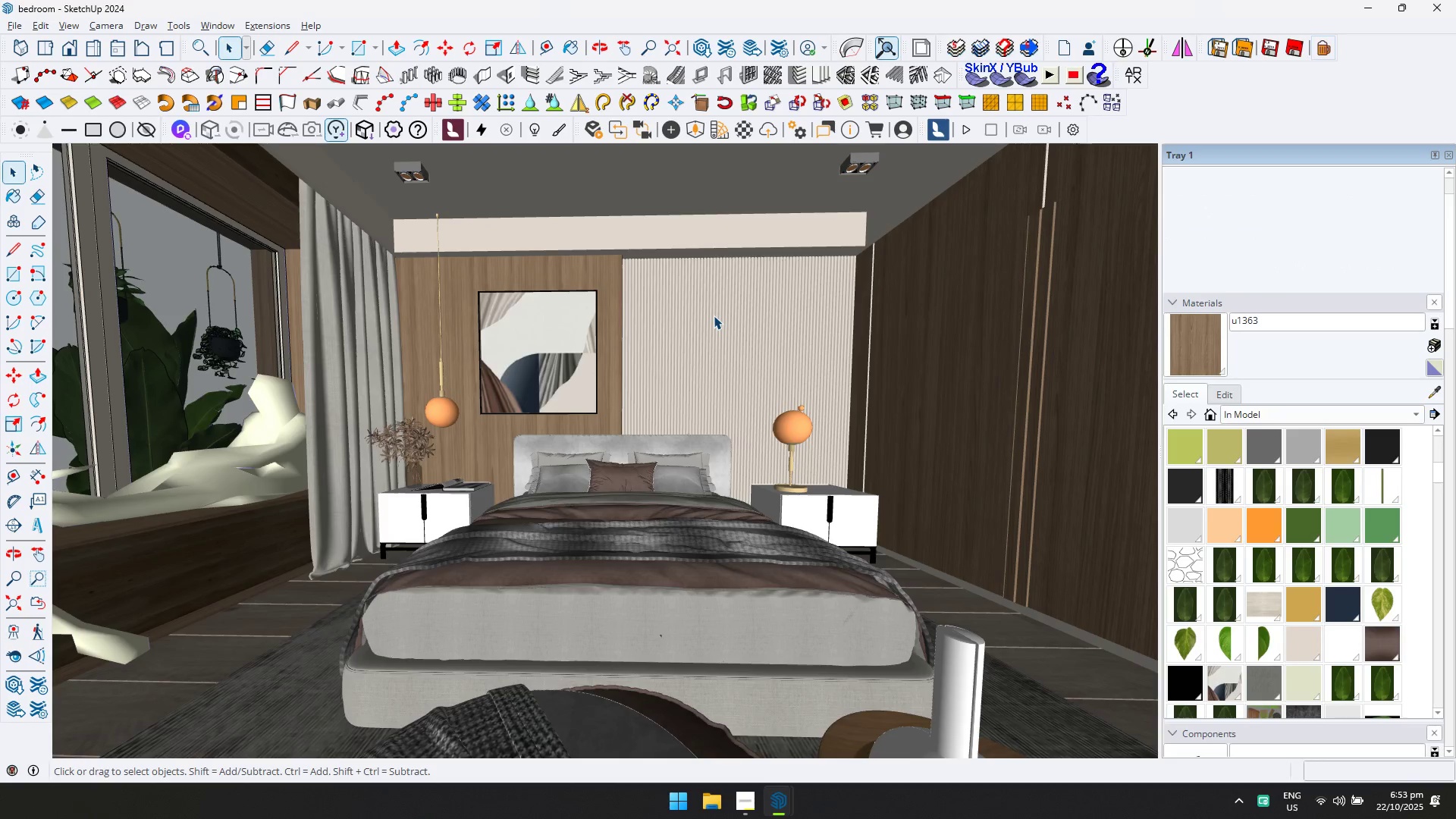 
key(Alt+AltLeft)
 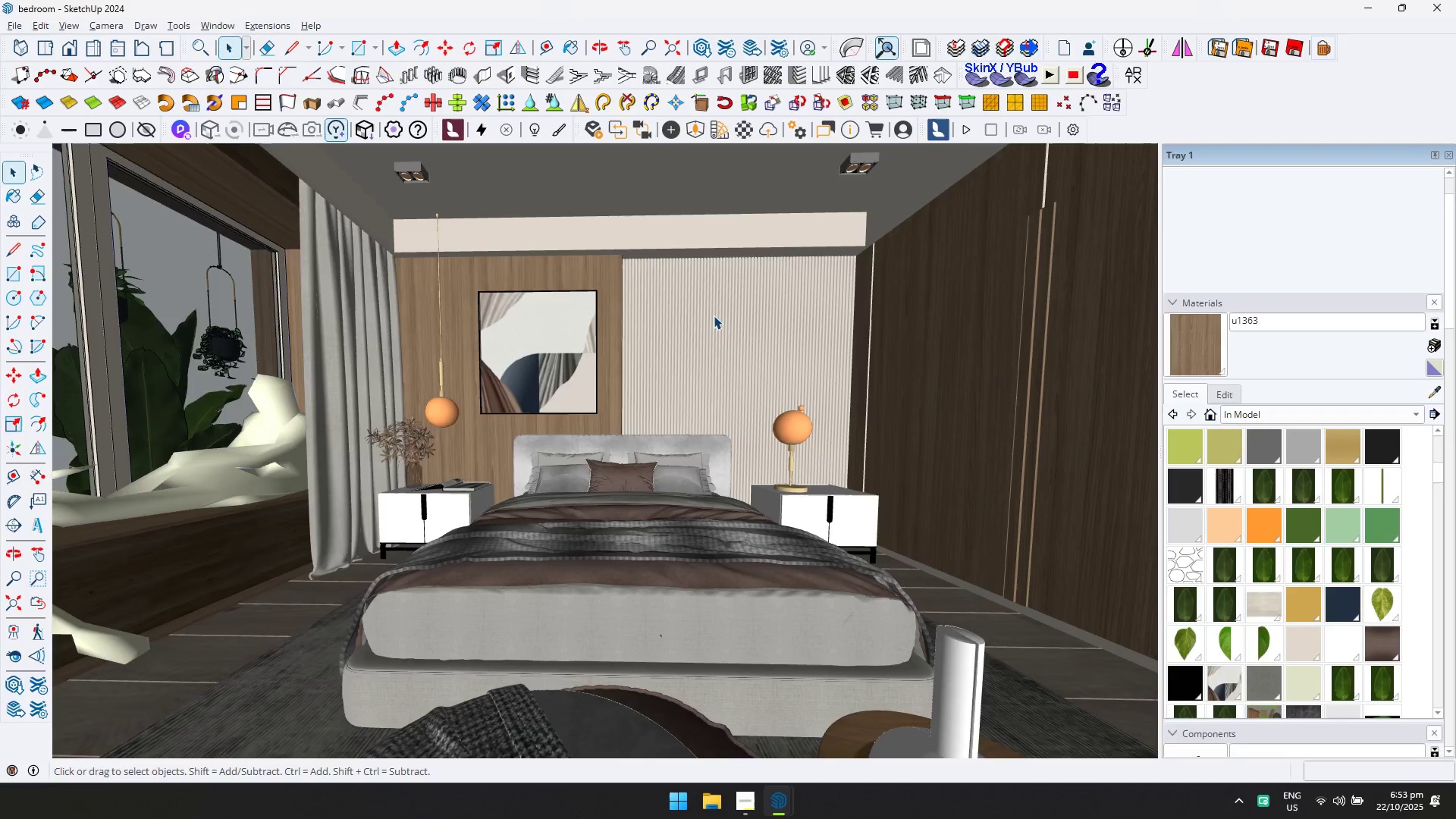 
key(Alt+Tab)
 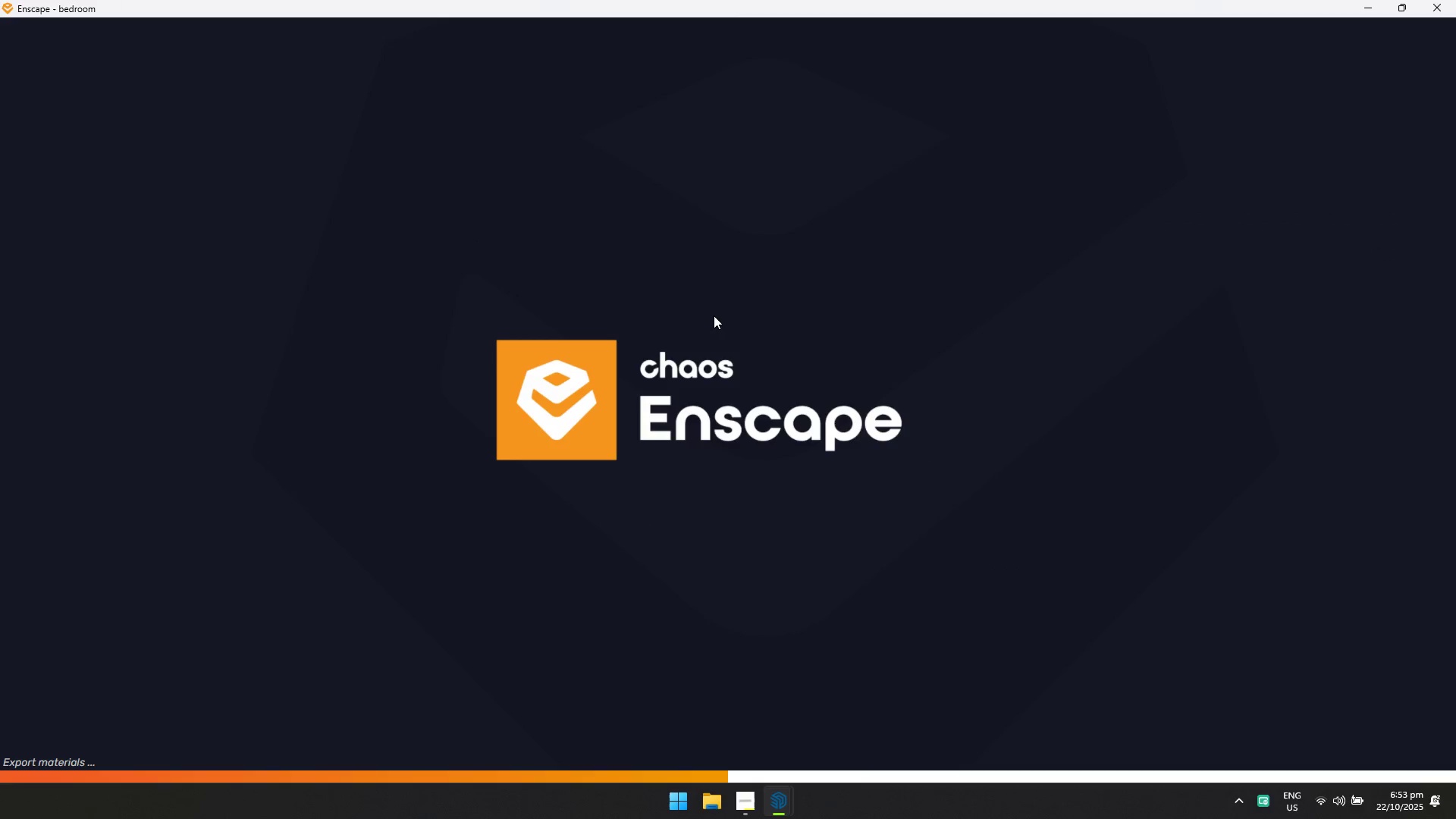 
key(Alt+AltLeft)
 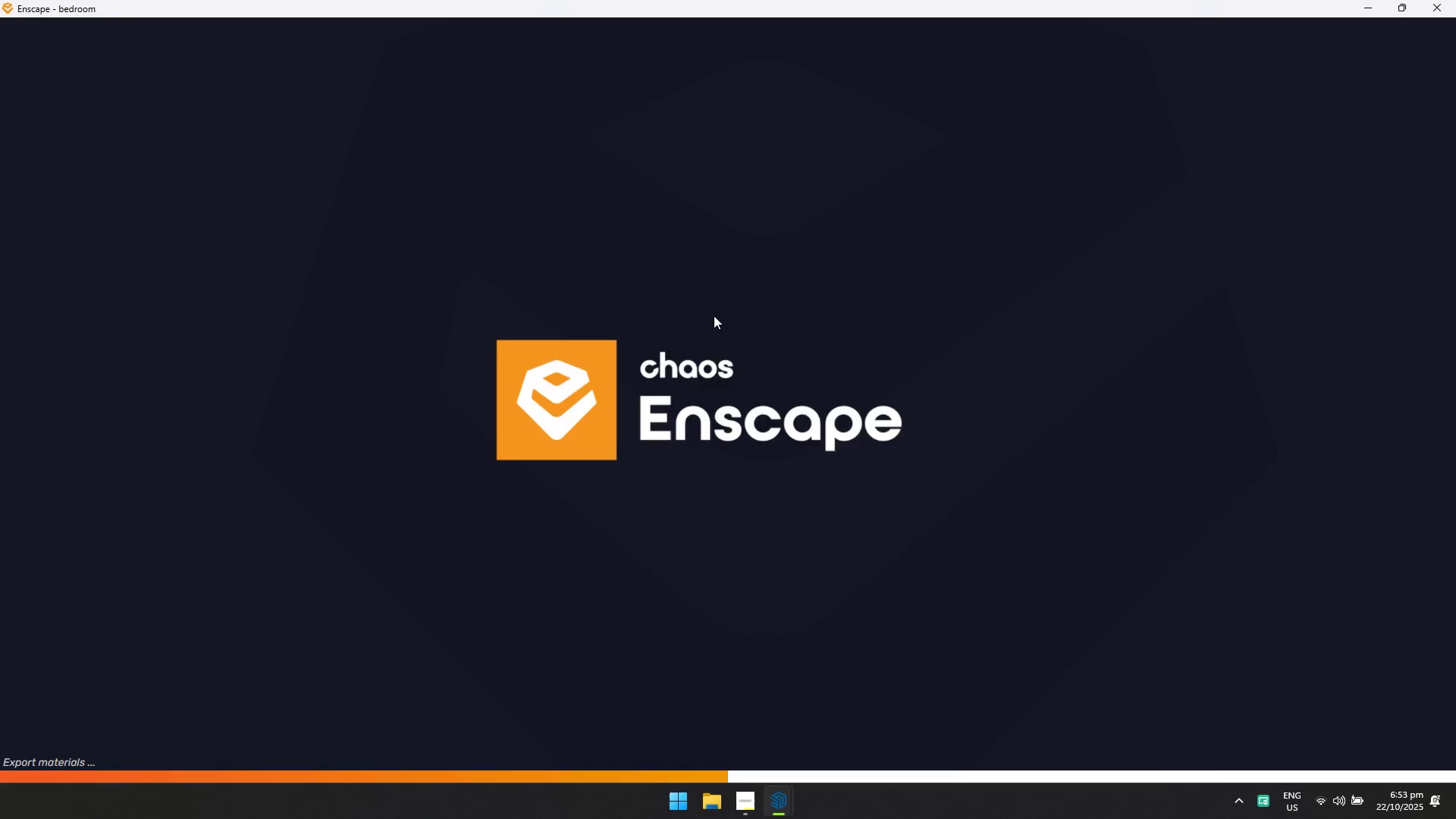 
key(Alt+Tab)
 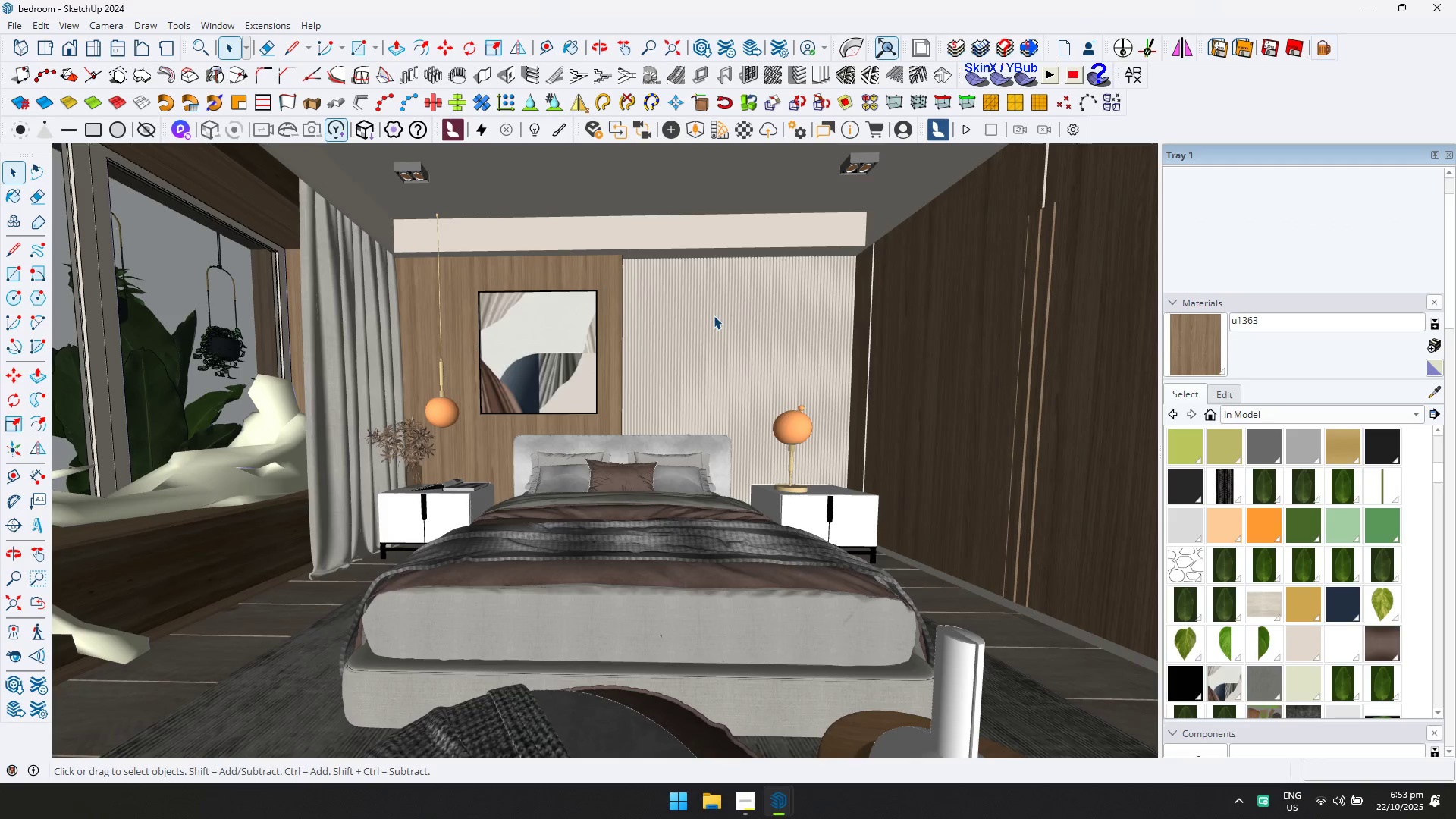 
key(Alt+AltLeft)
 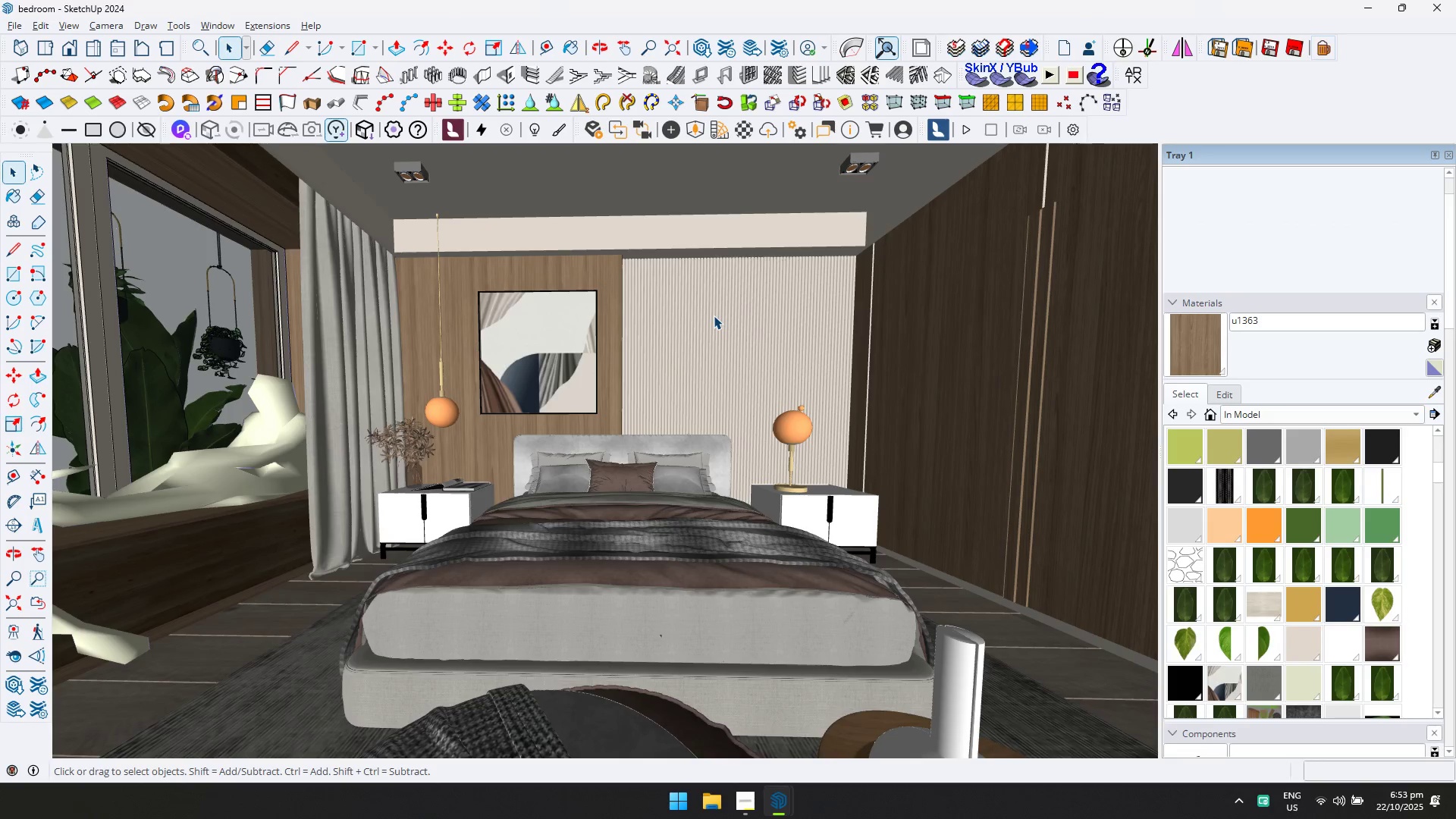 
key(Alt+Tab)
 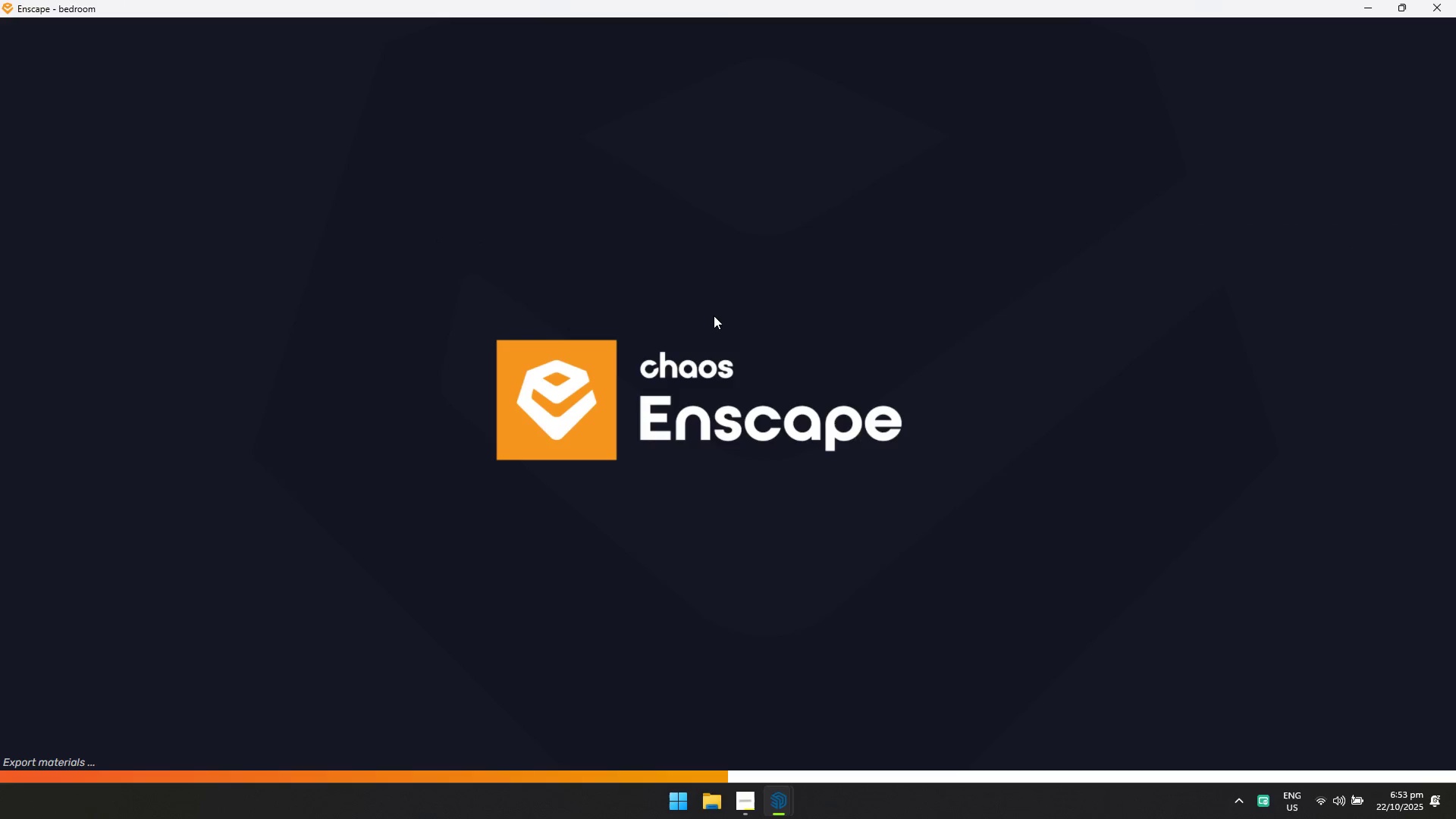 
key(Alt+AltLeft)
 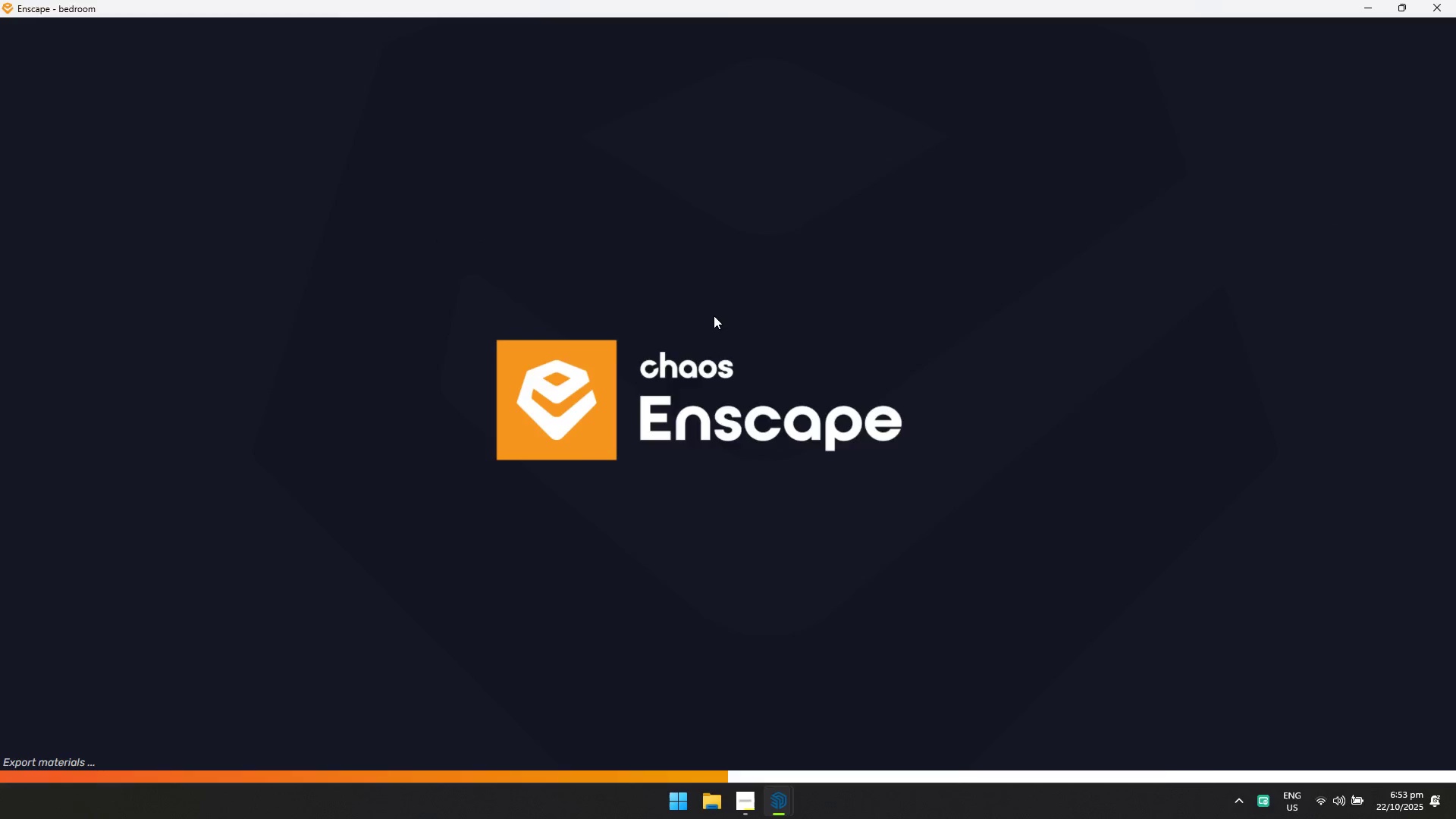 
key(Alt+Tab)
 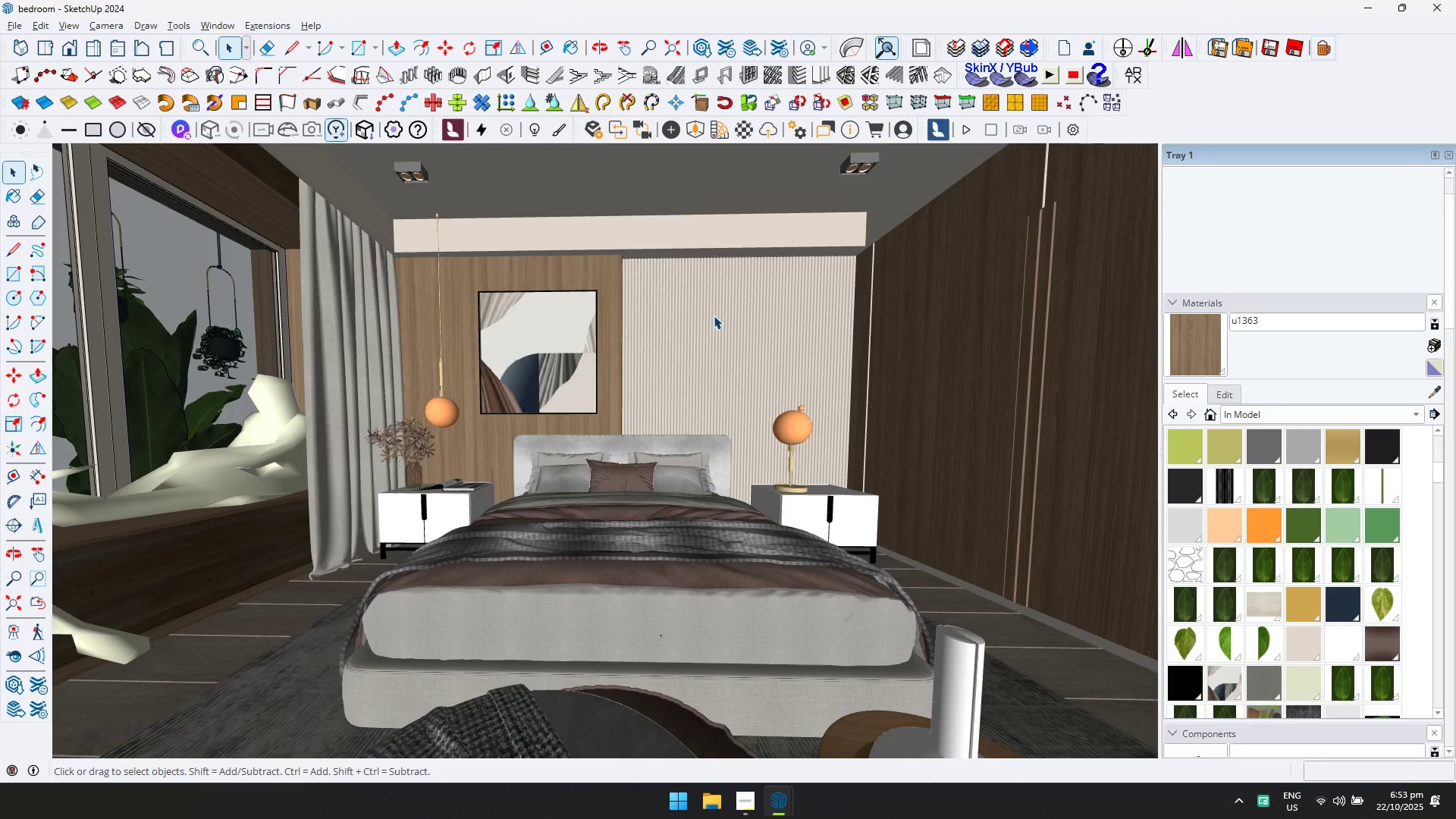 
key(Alt+AltLeft)
 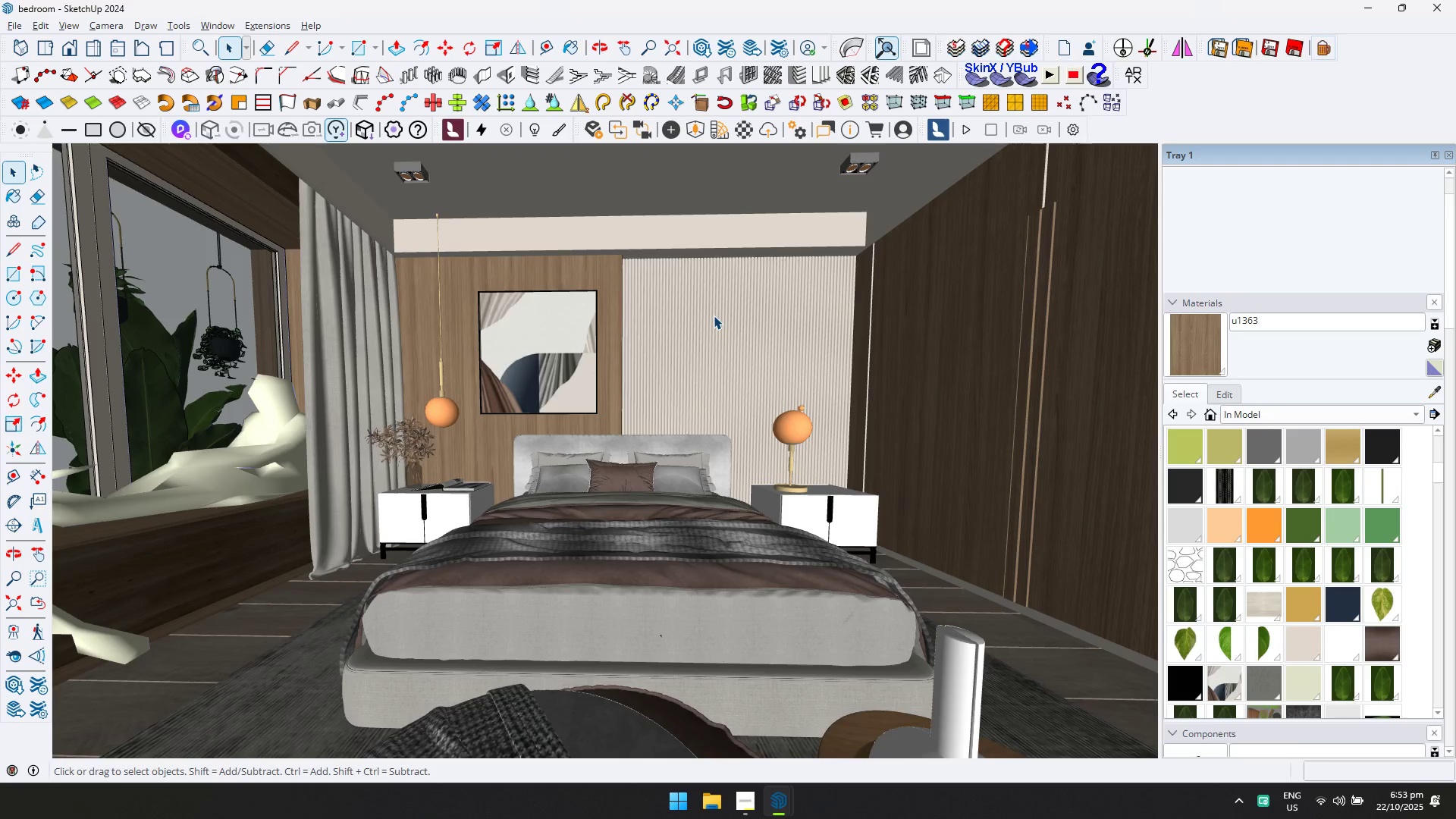 
key(Alt+Tab)
 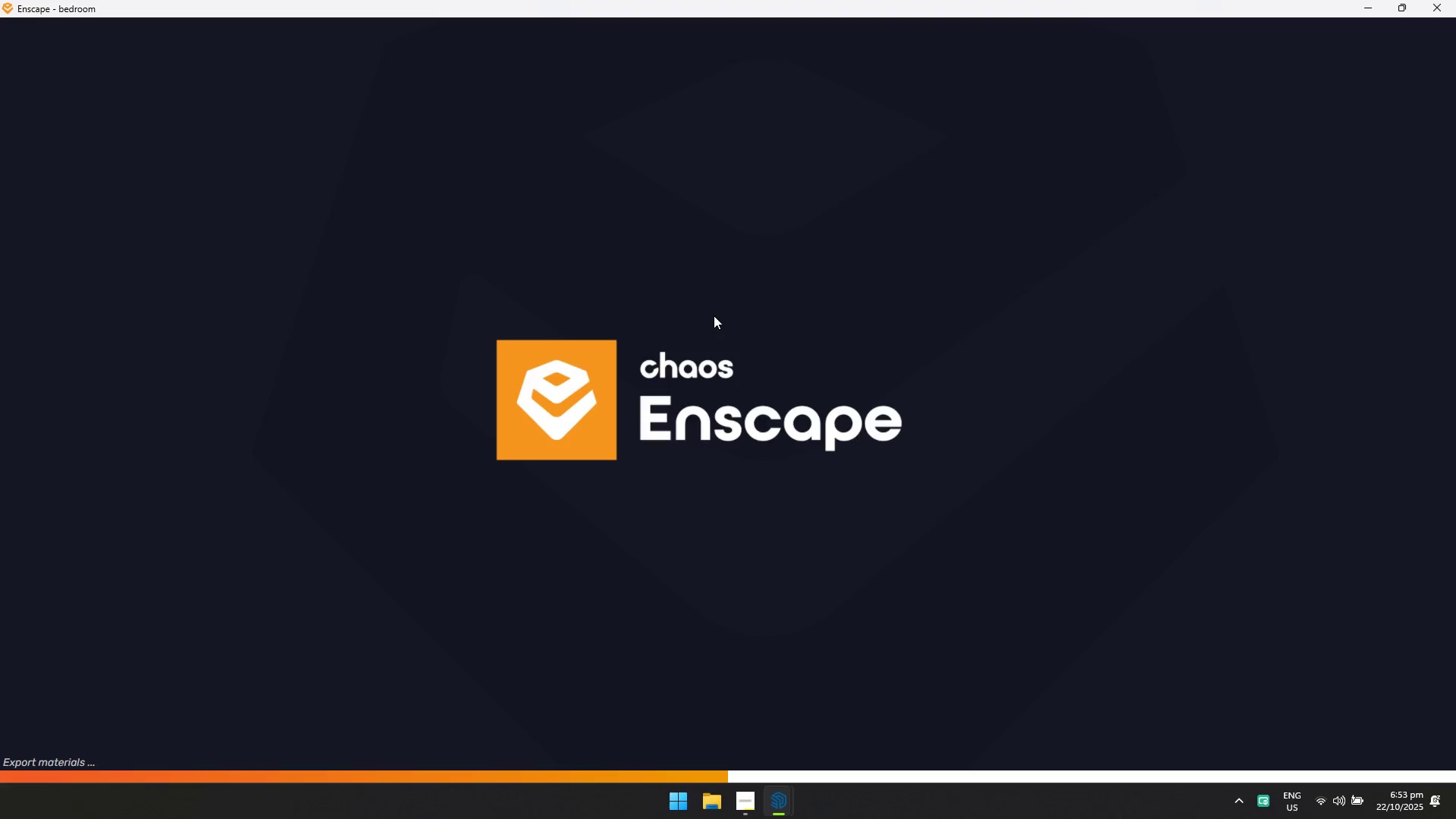 
key(Alt+AltLeft)
 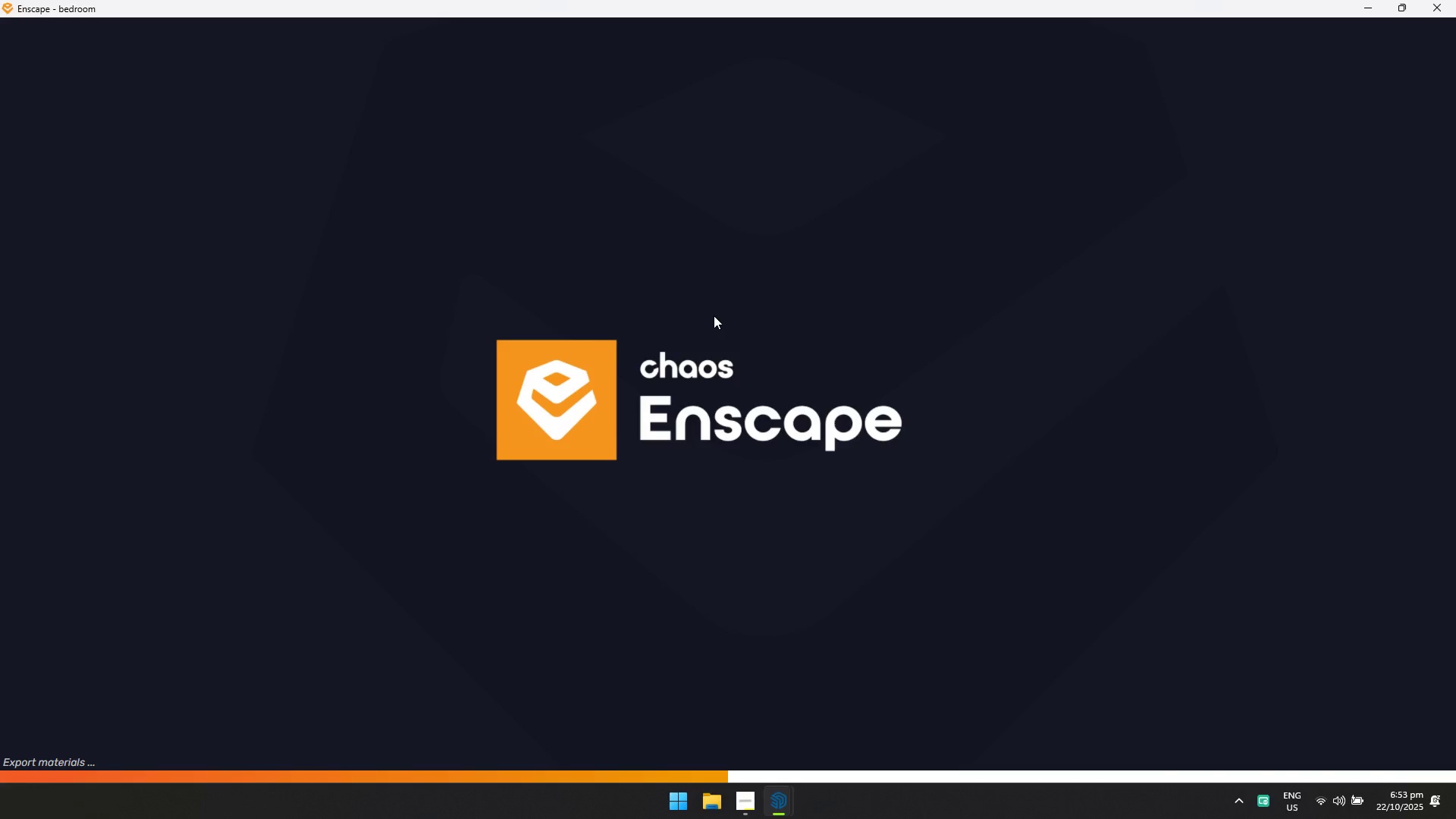 
key(Alt+Tab)
 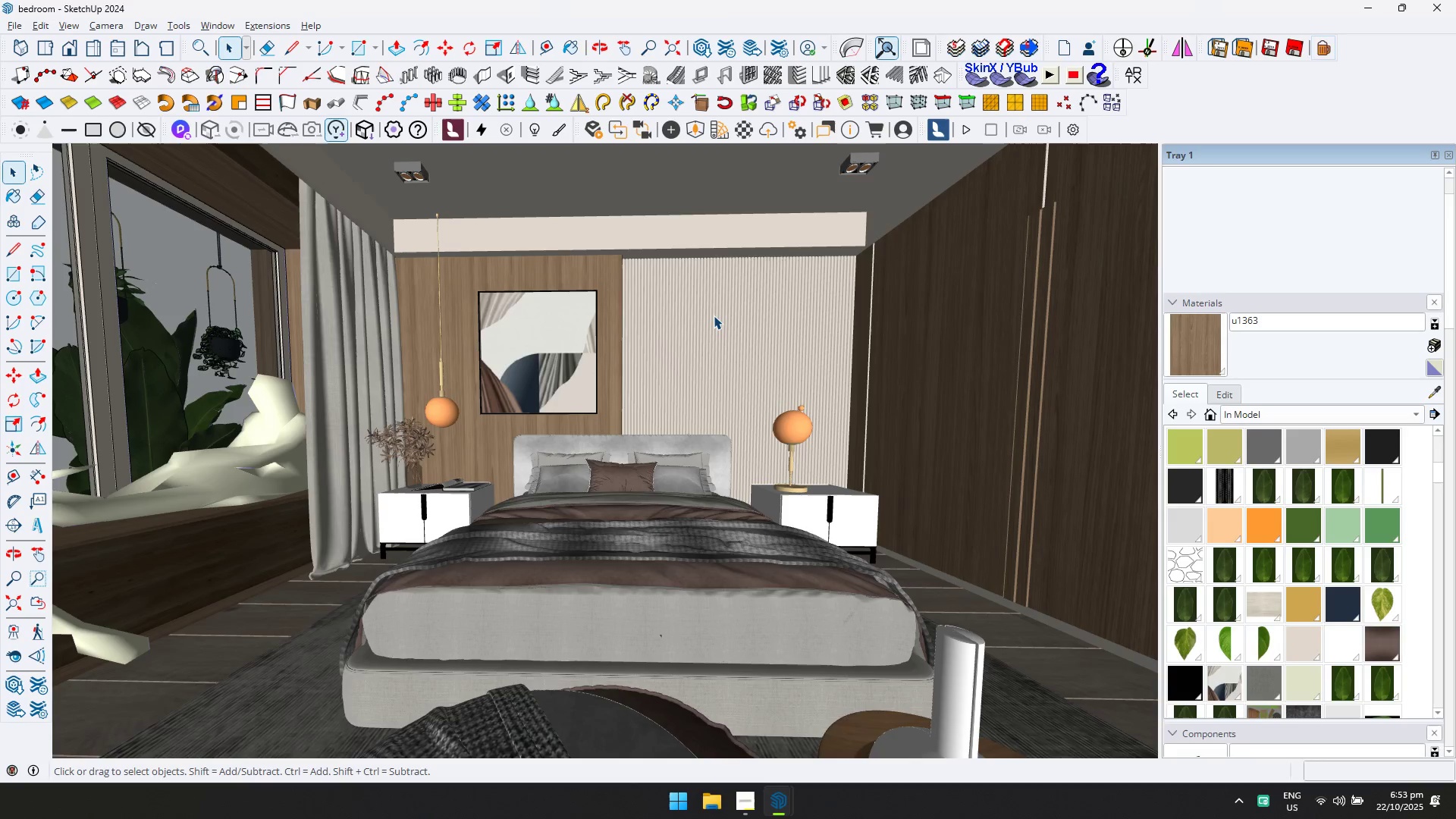 
key(Alt+AltLeft)
 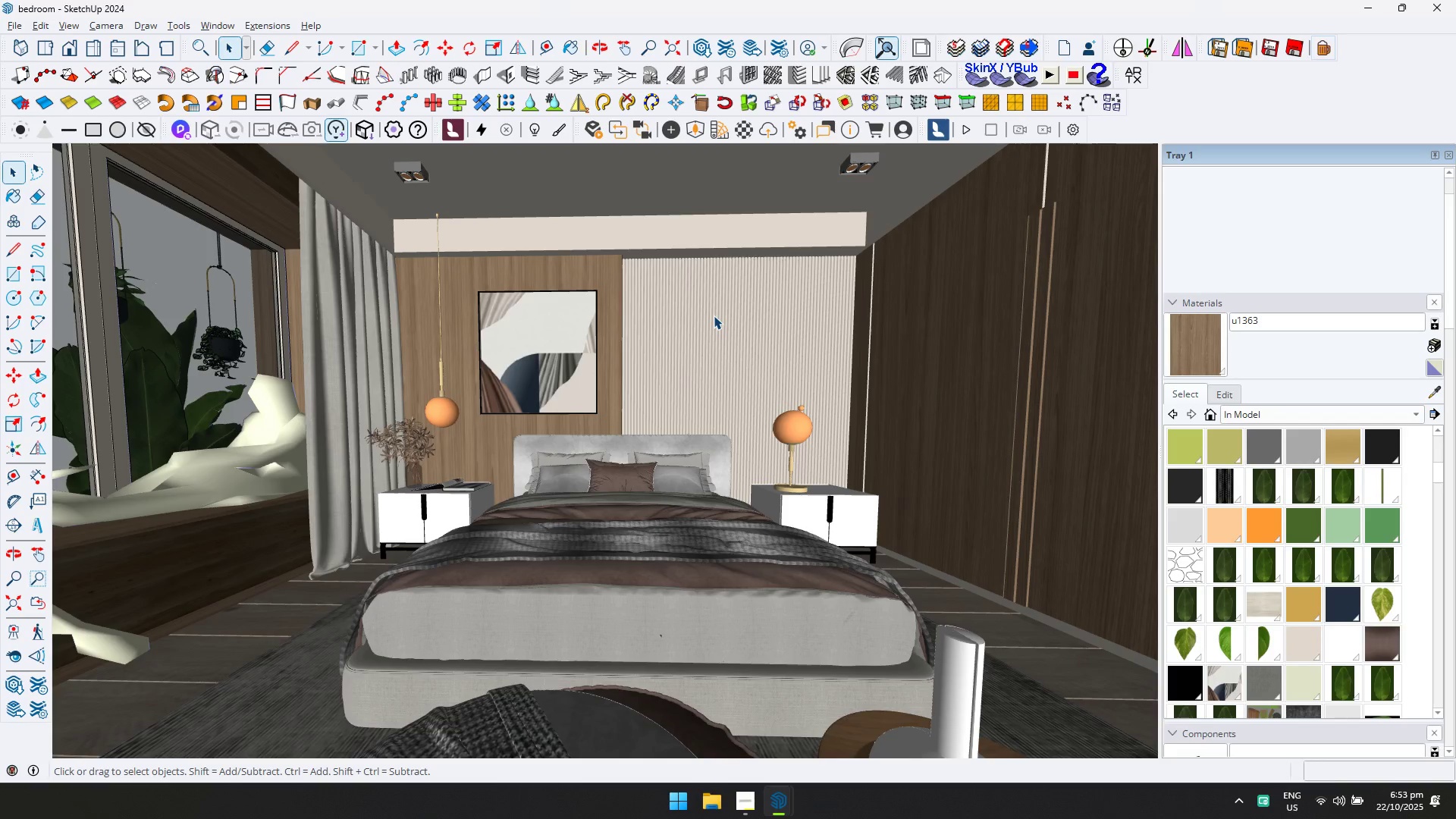 
key(Alt+Tab)
 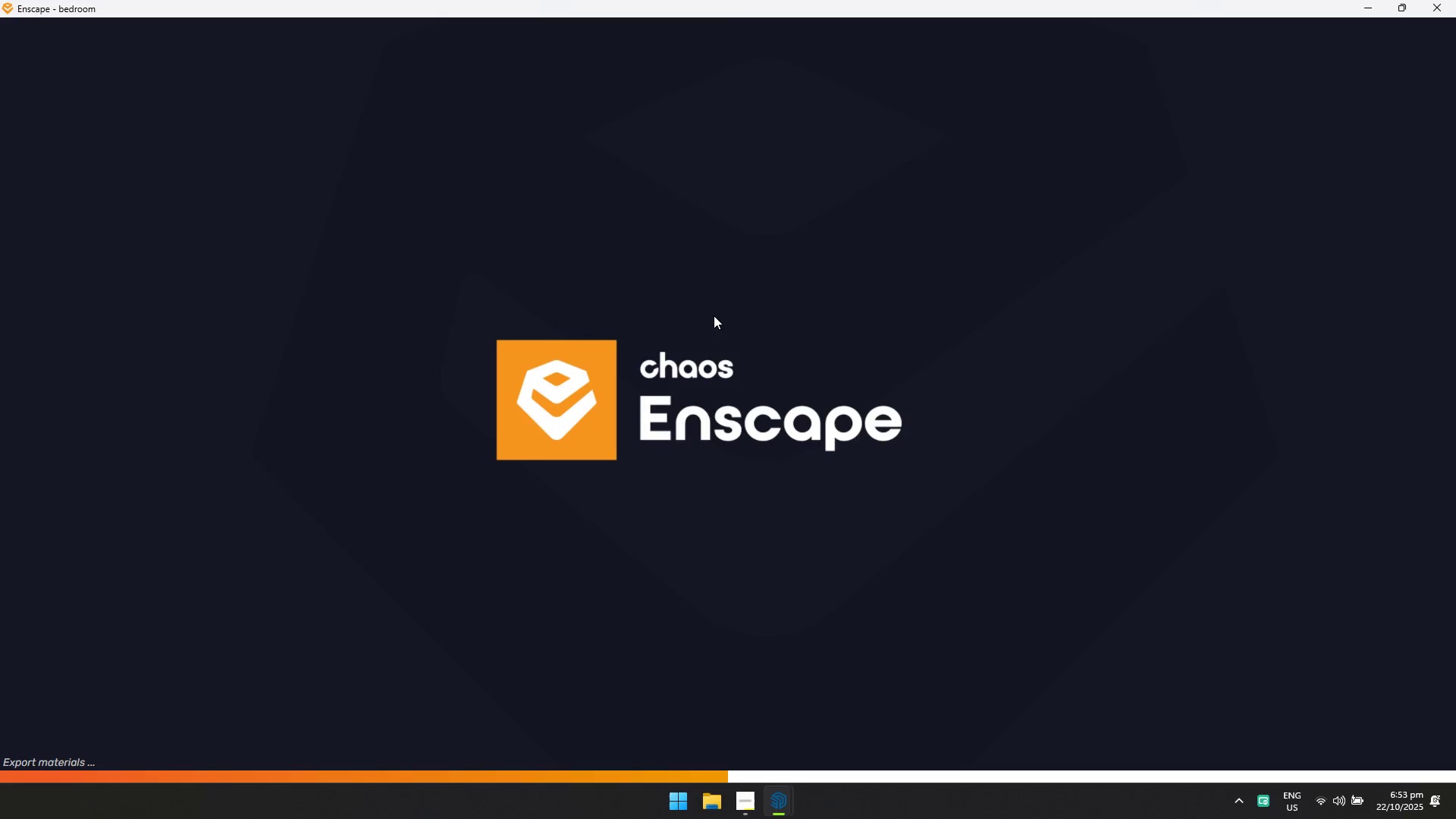 
key(Alt+AltLeft)
 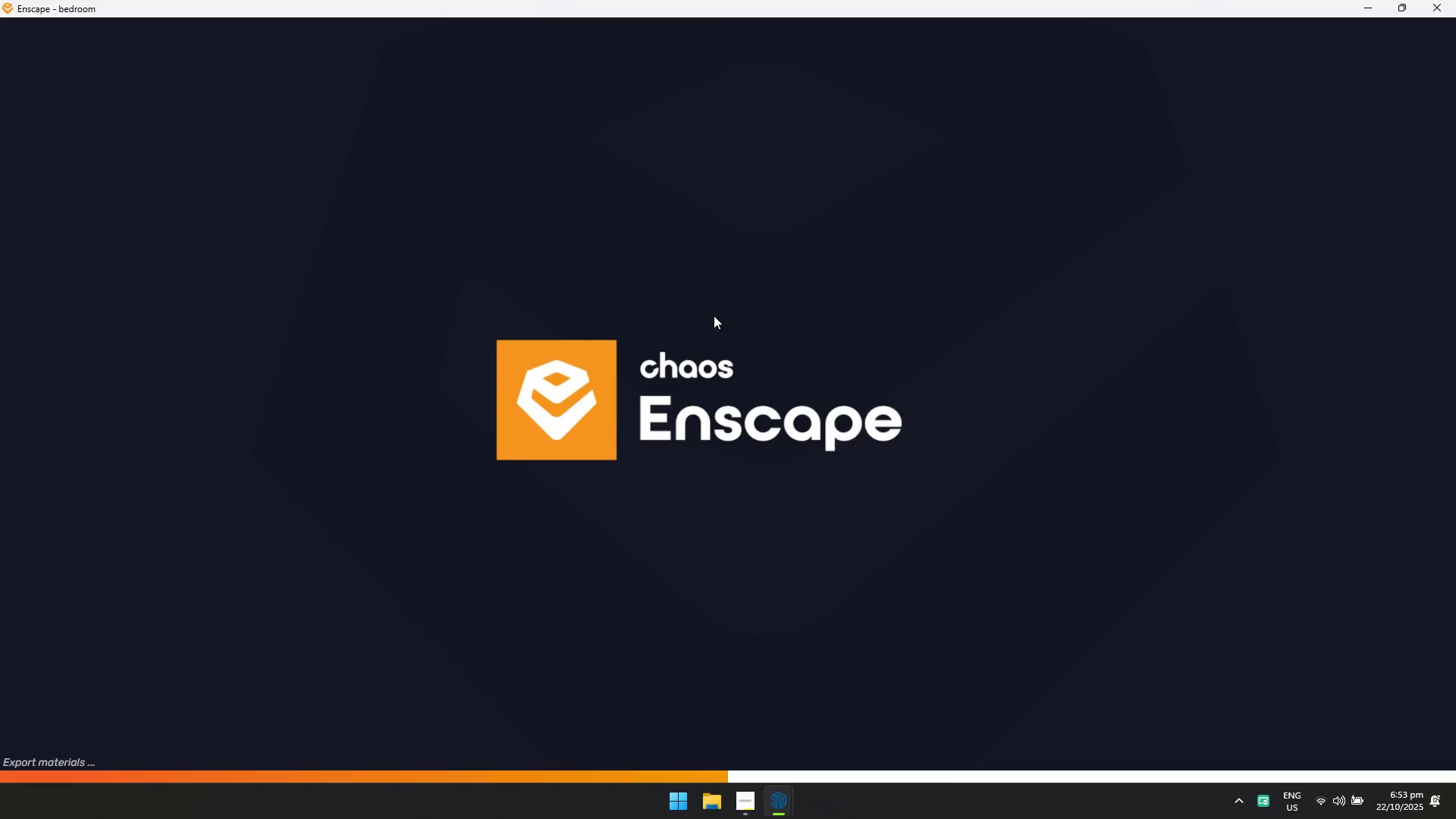 
key(Alt+Tab)
 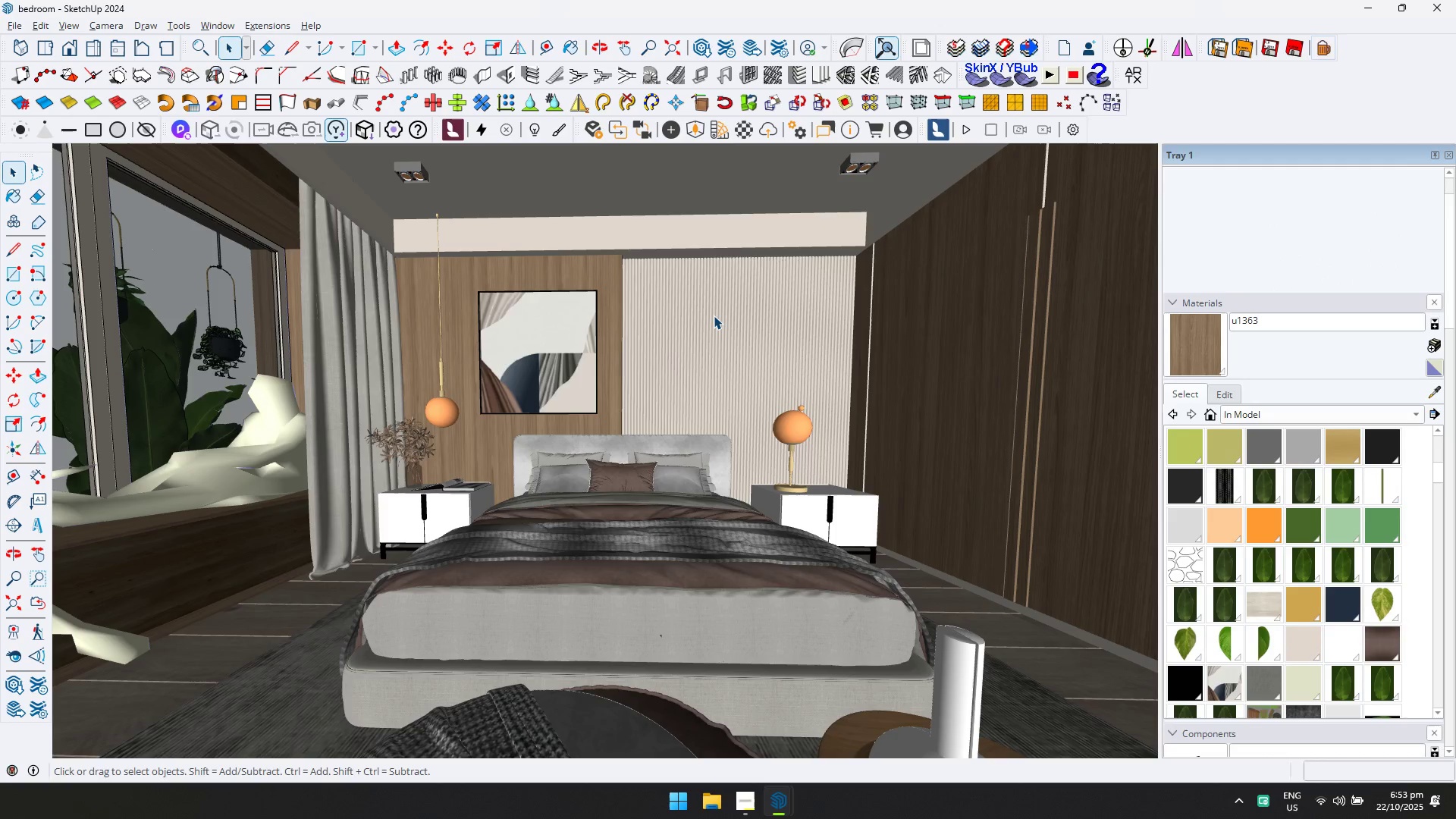 
key(Alt+AltLeft)
 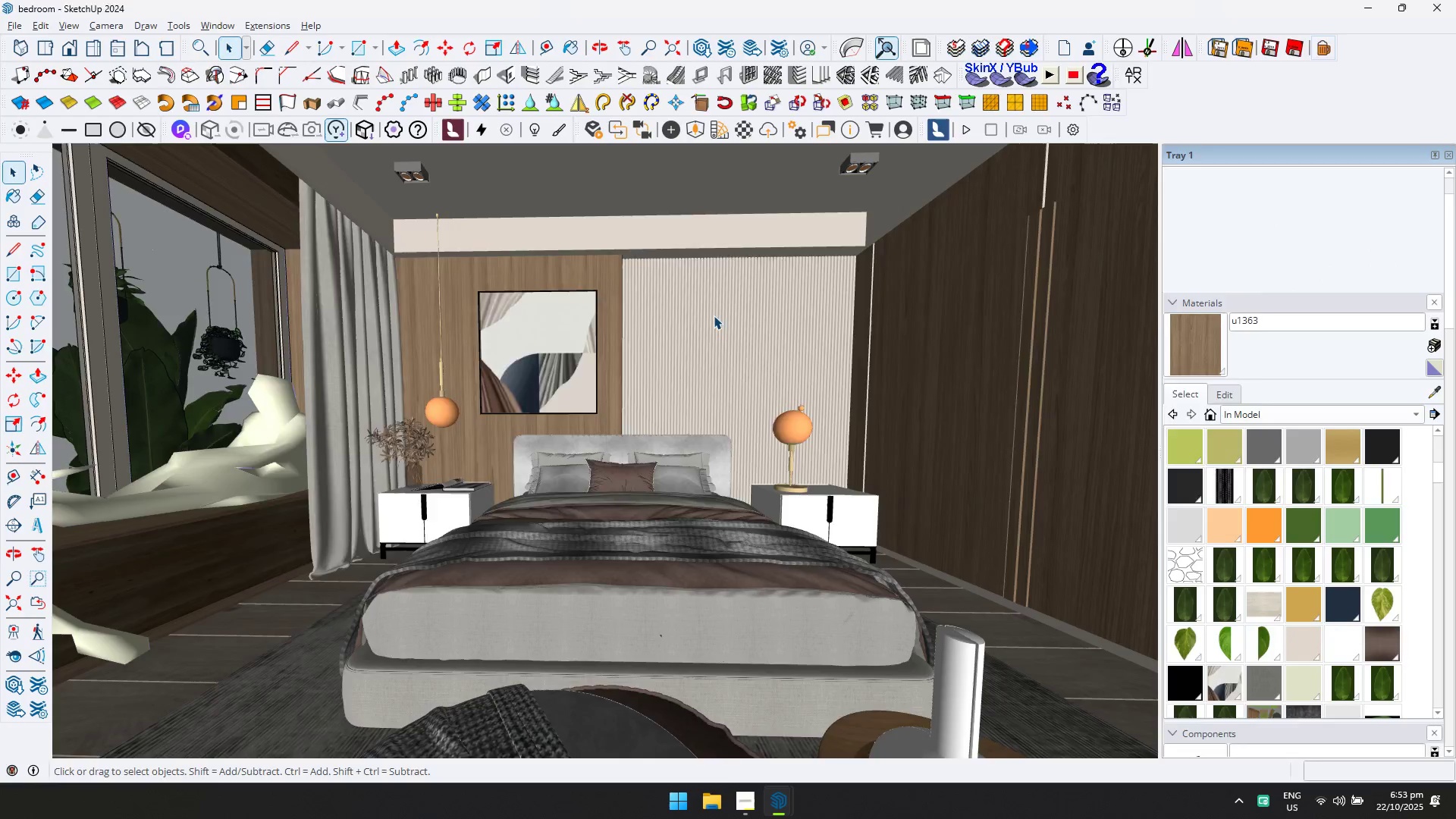 
key(Alt+Tab)
 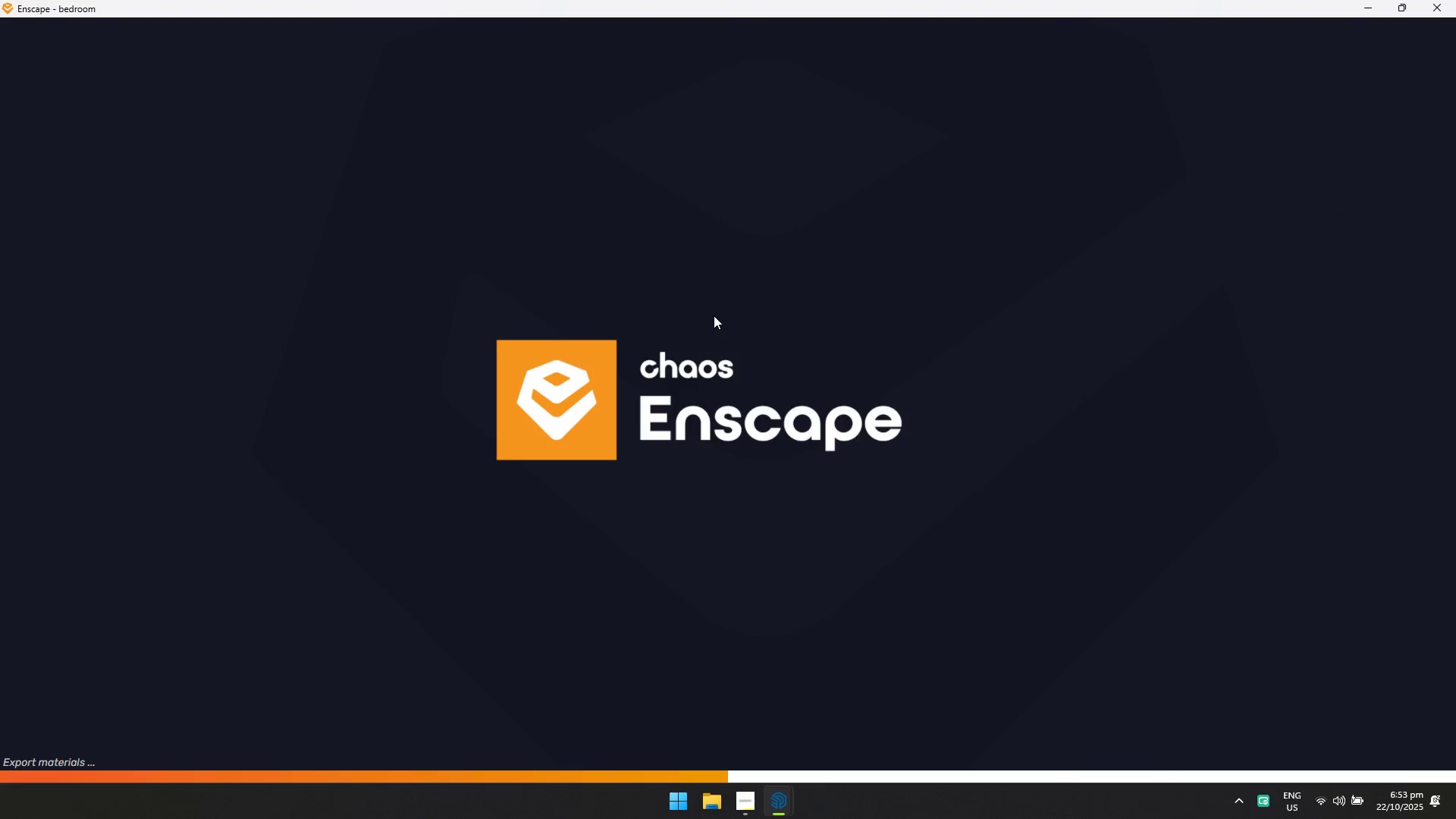 
key(Alt+AltLeft)
 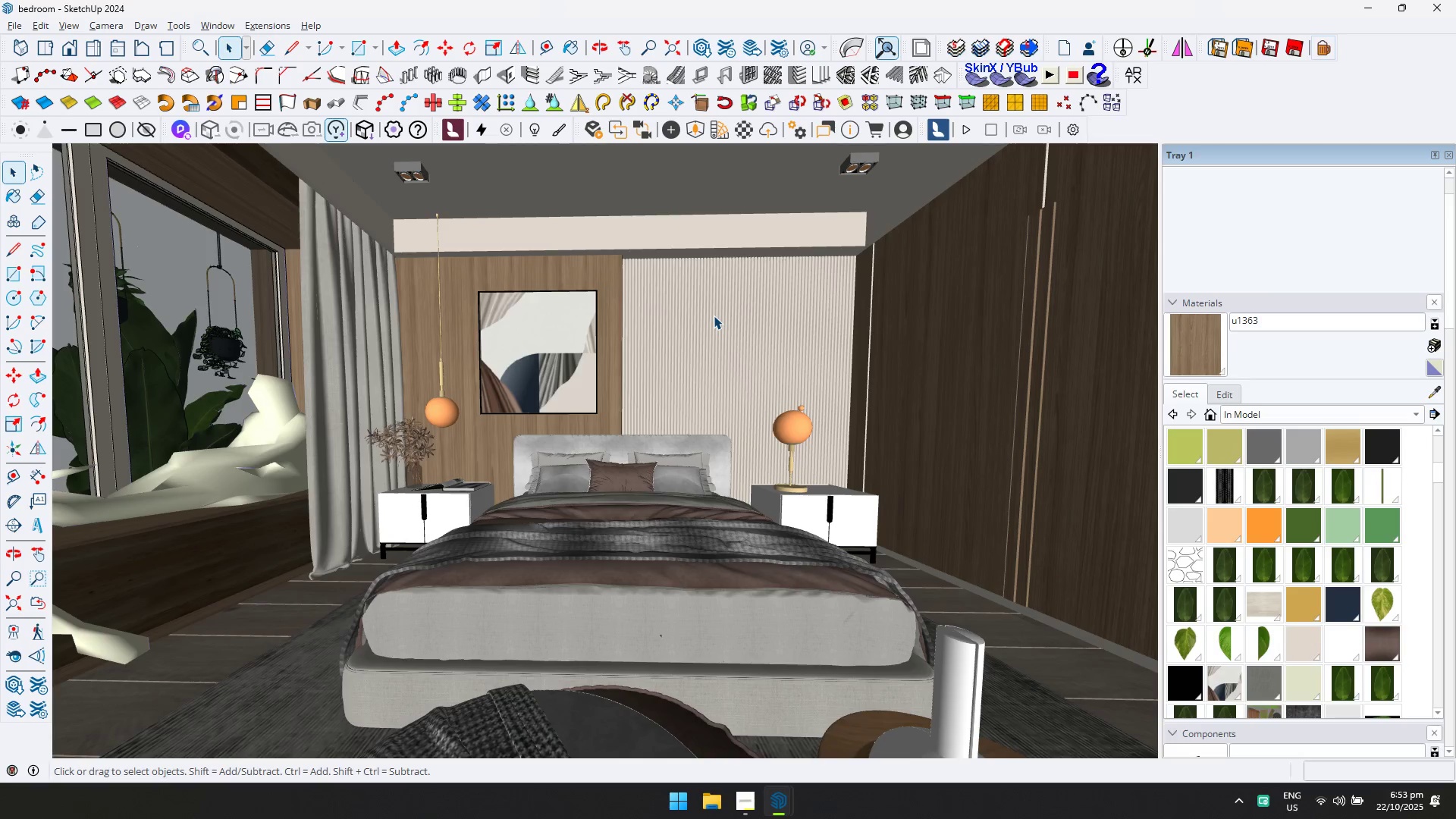 
key(Alt+Tab)
 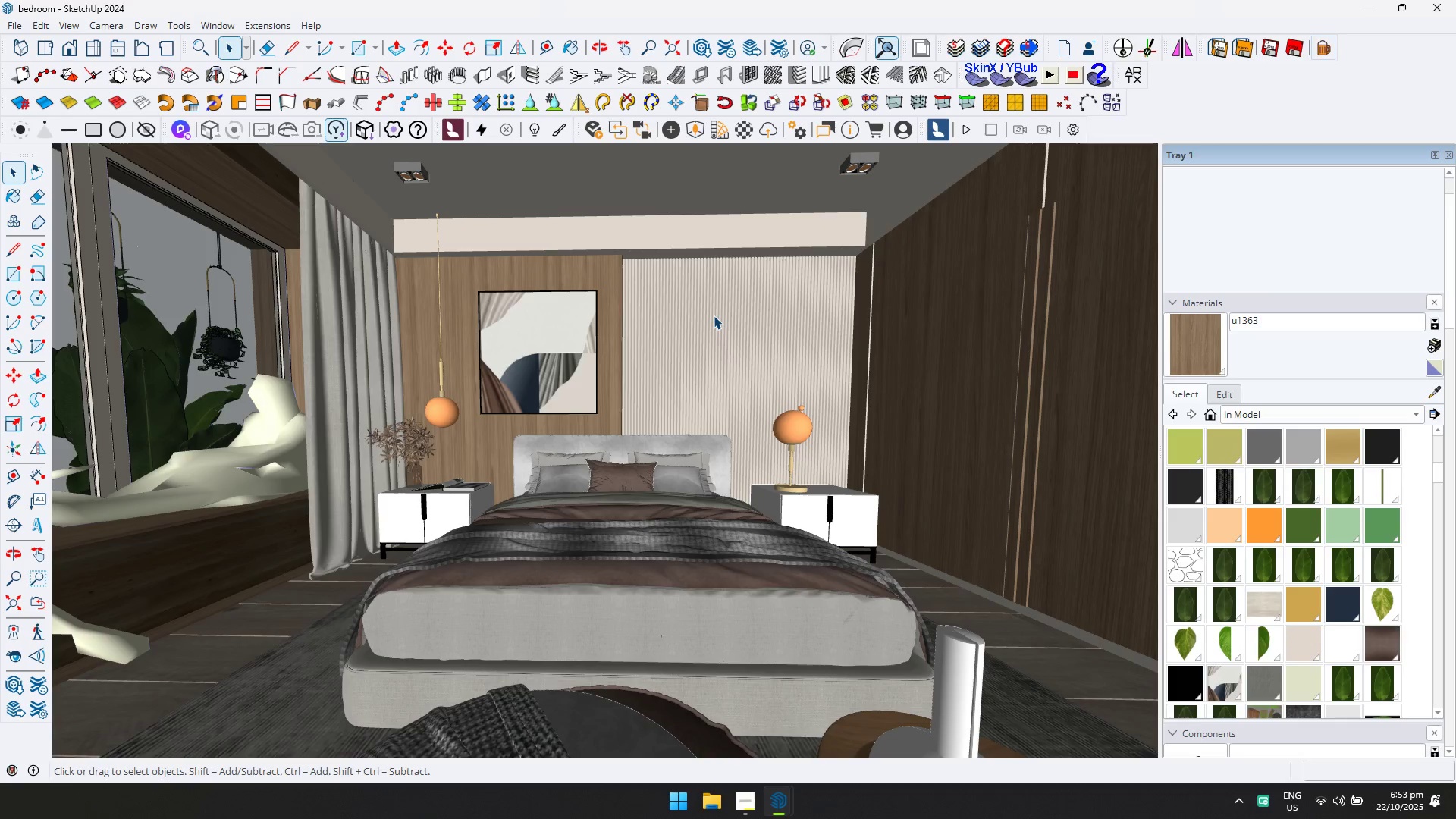 
key(Alt+AltLeft)
 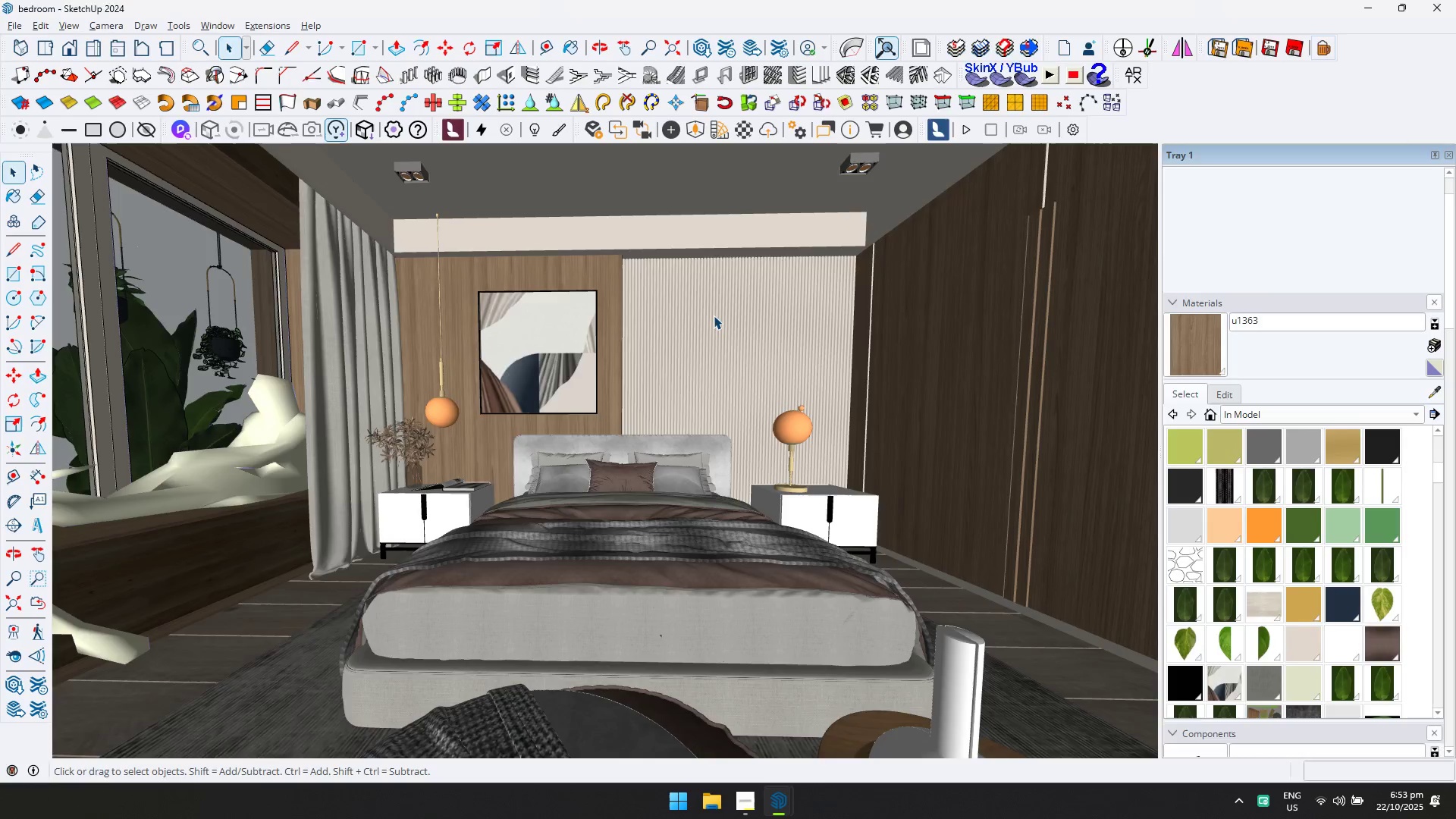 
key(Alt+Tab)
 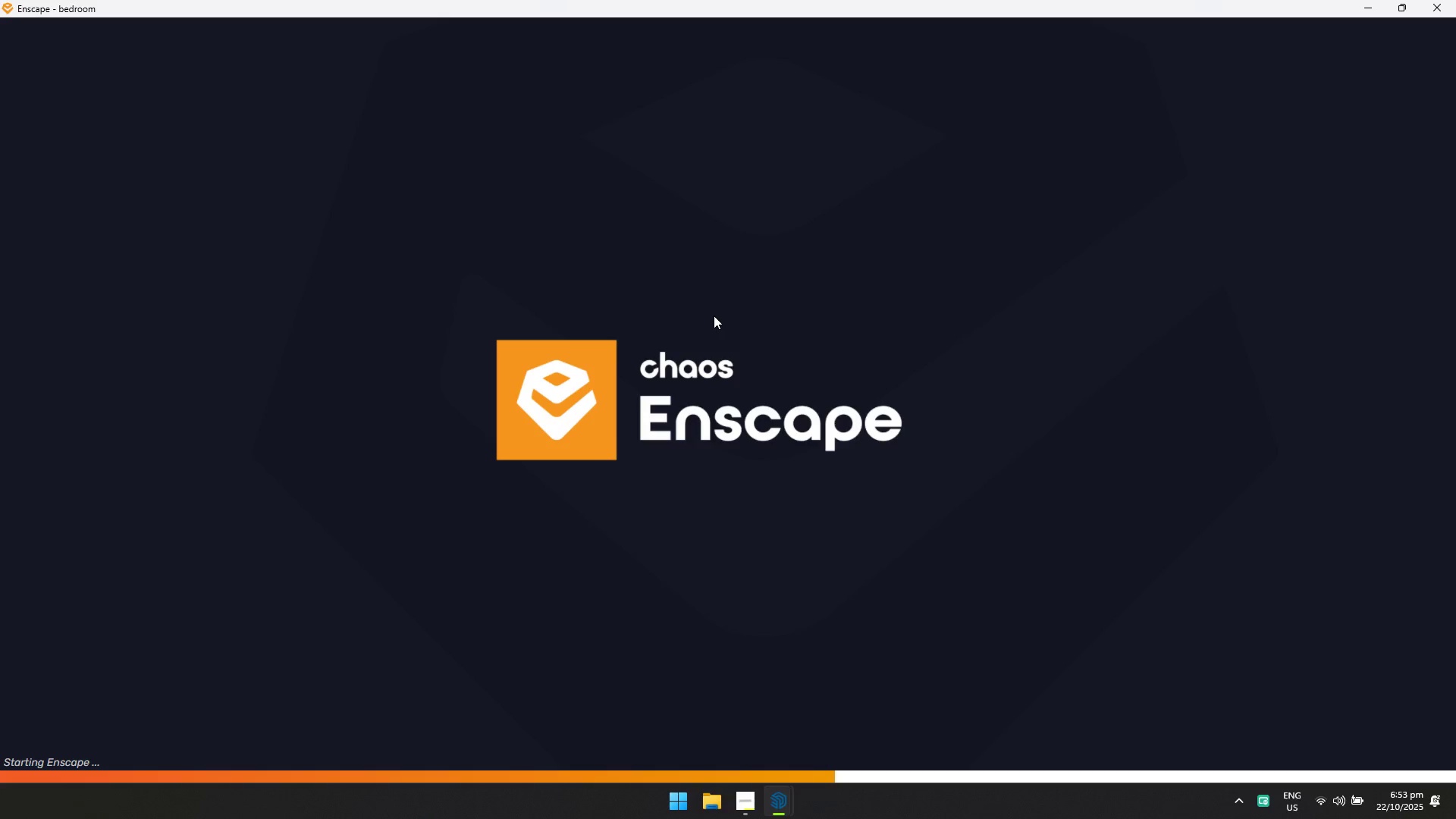 
key(Alt+AltLeft)
 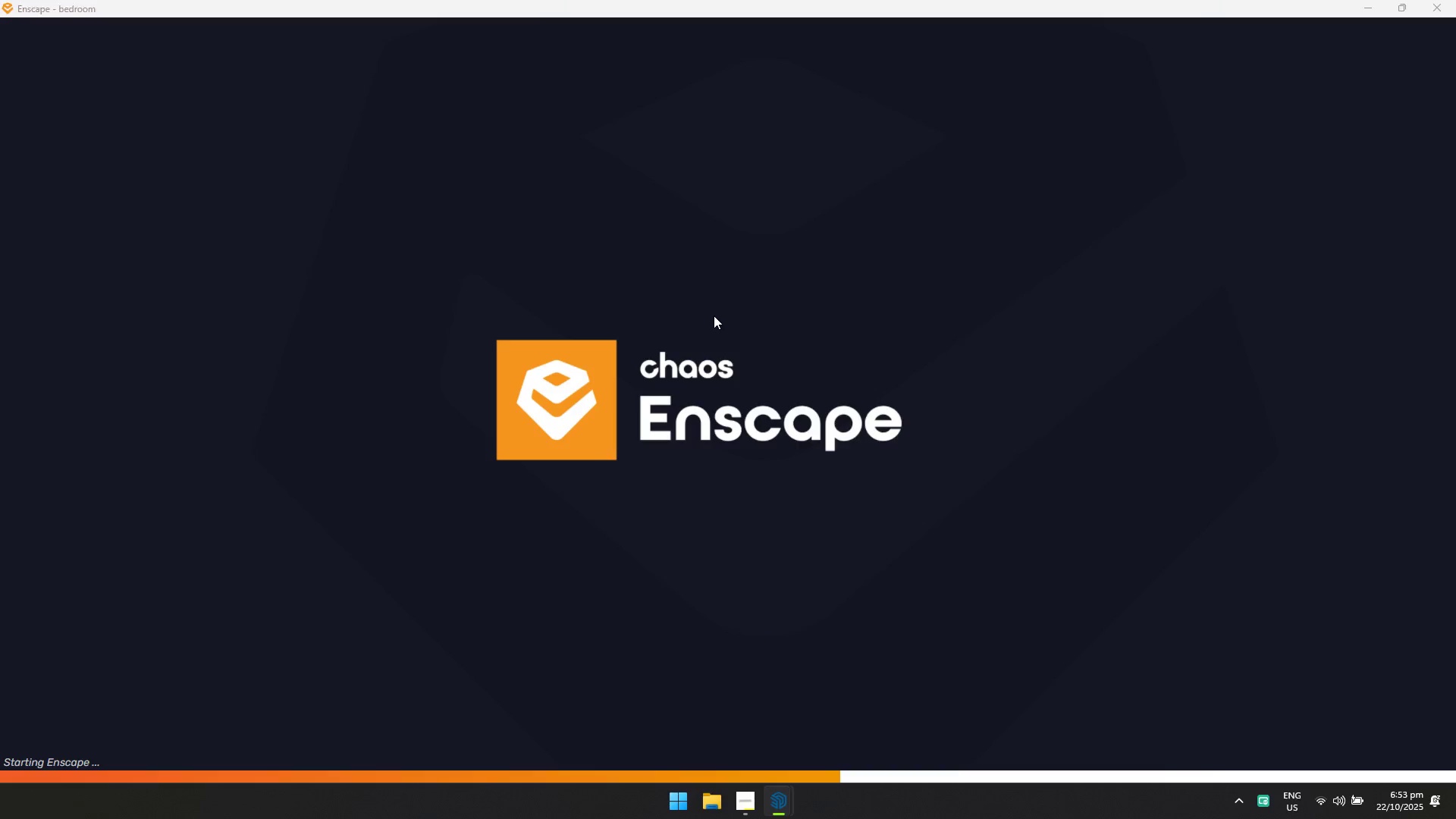 
key(Alt+Tab)
 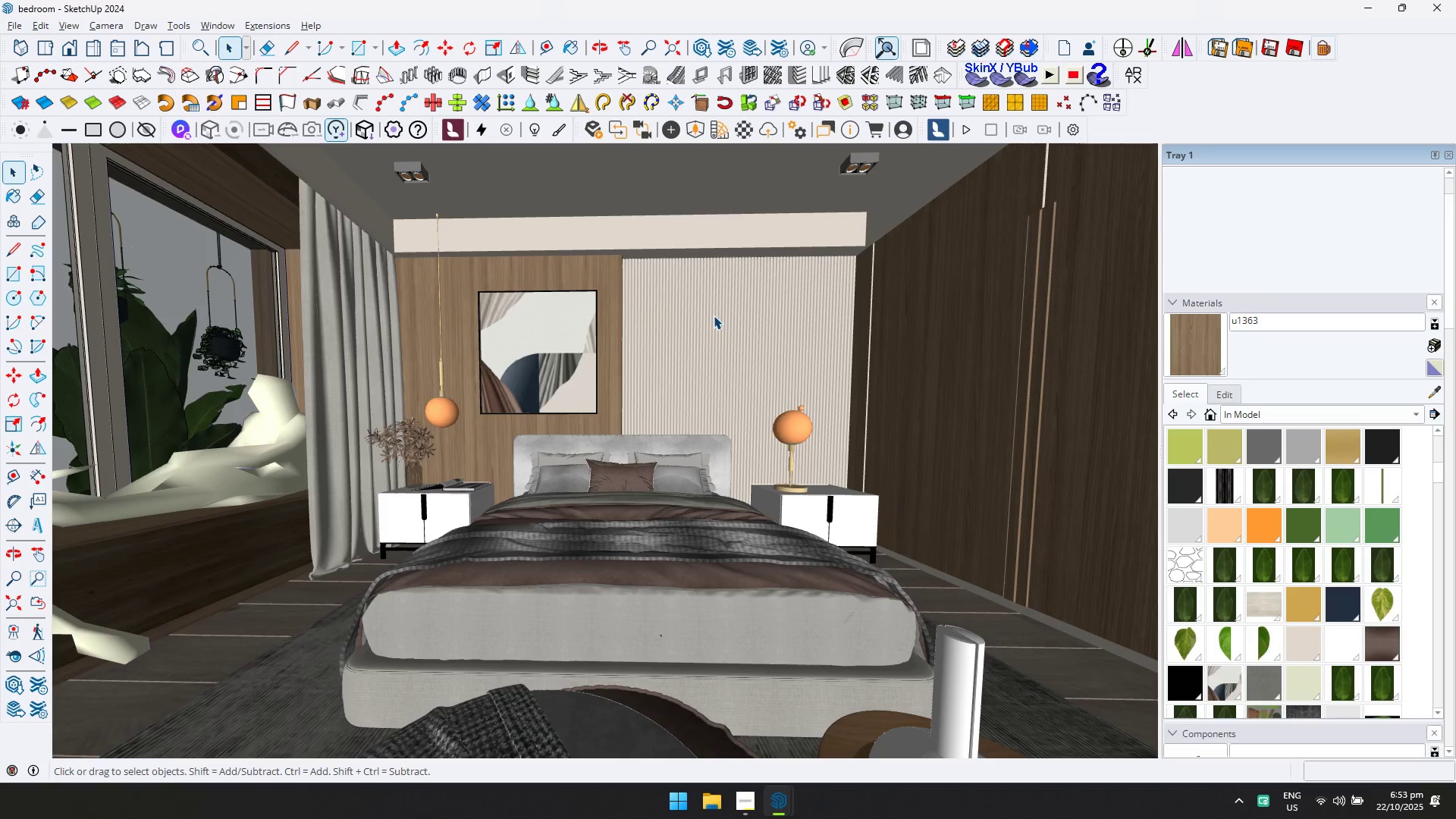 
key(Alt+AltLeft)
 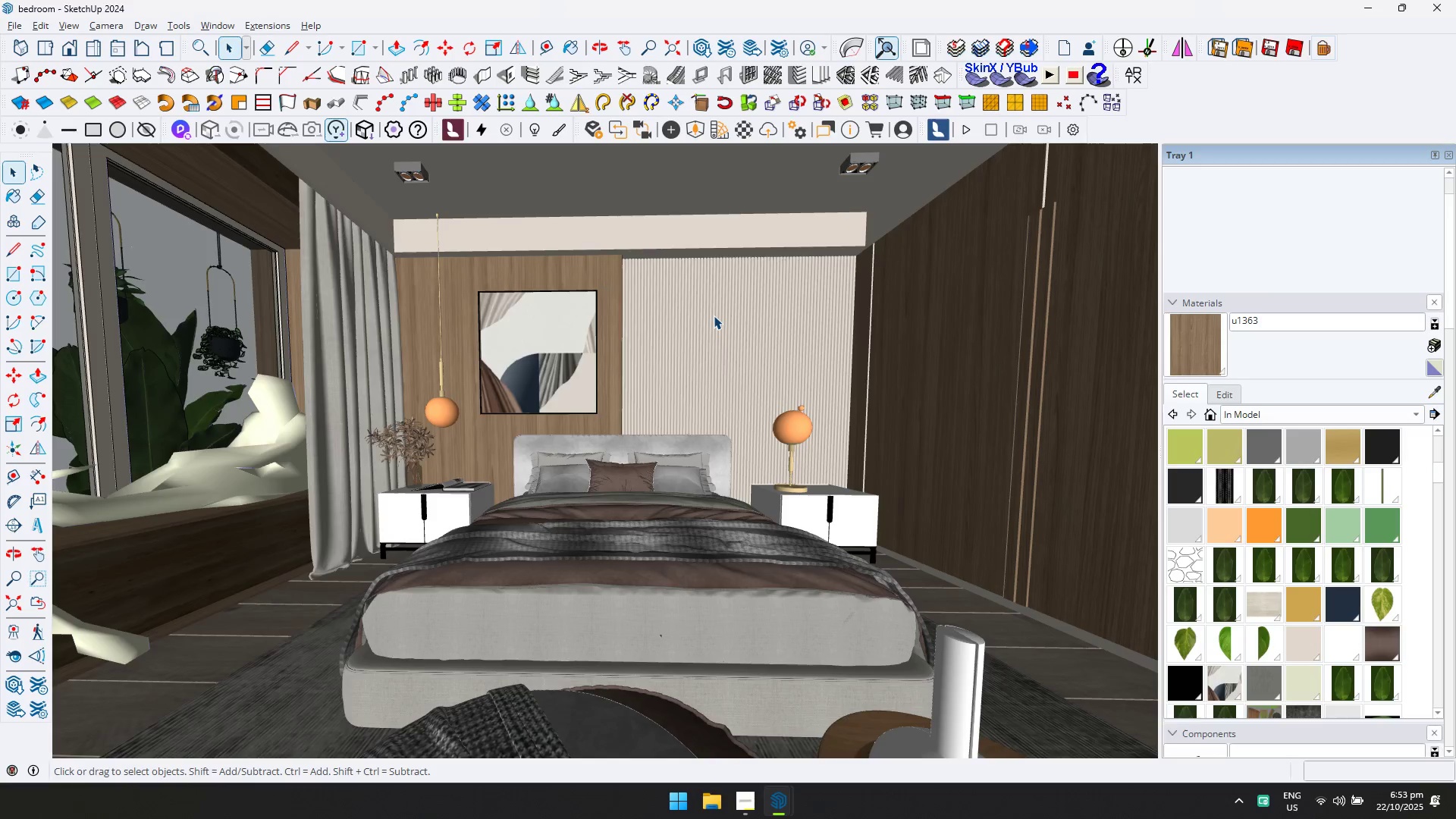 
key(Alt+Tab)
 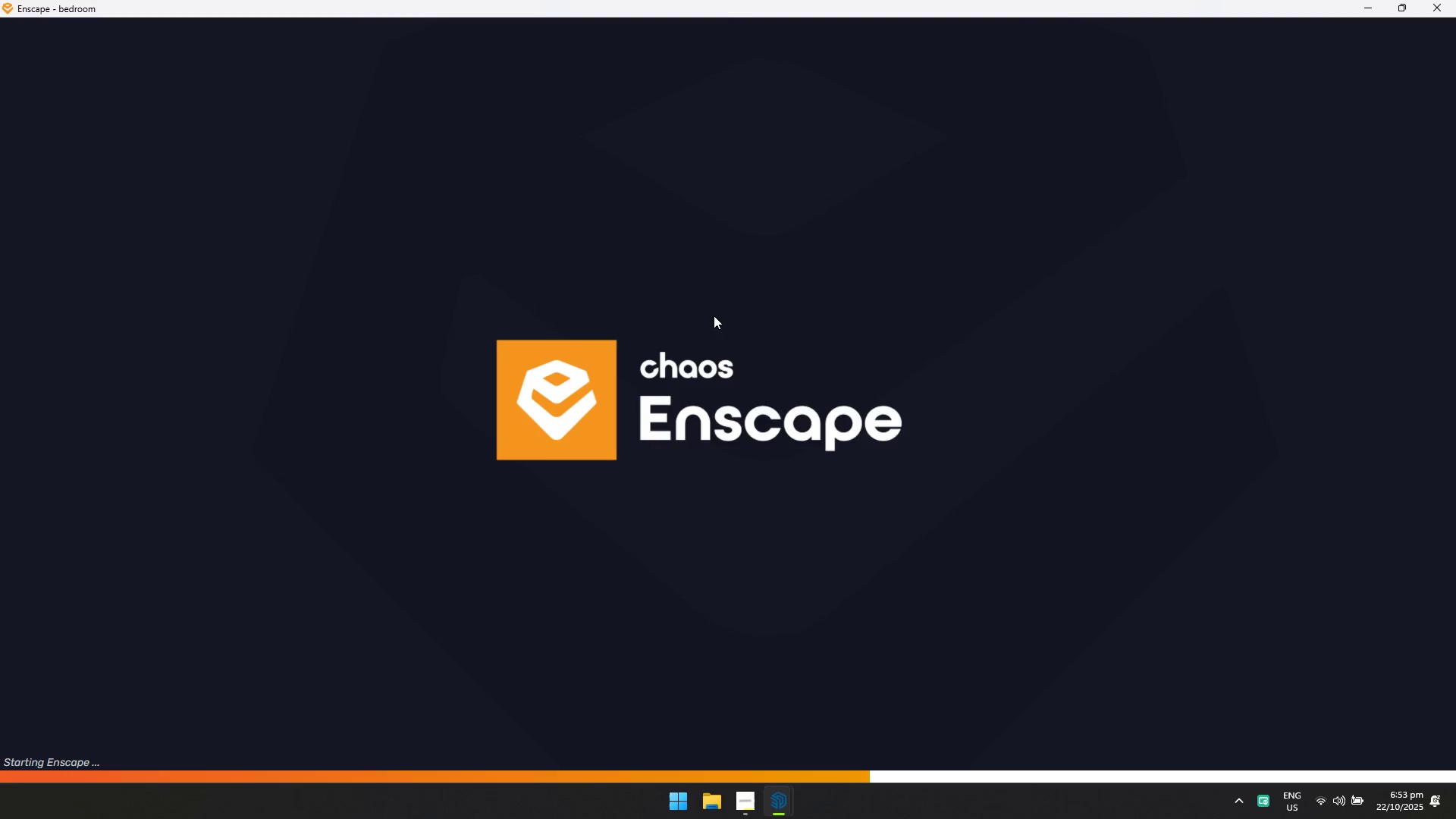 
key(Alt+AltLeft)
 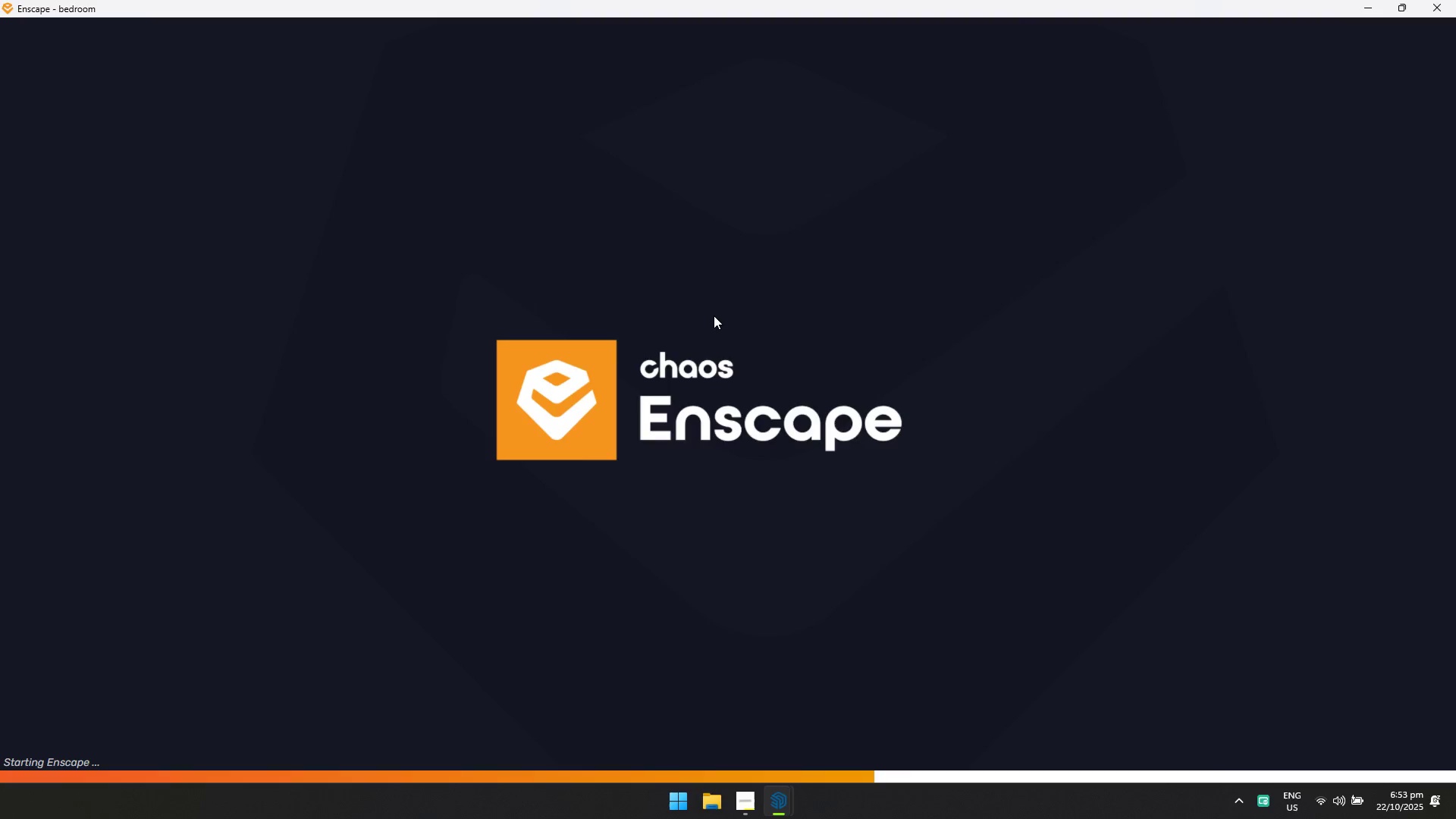 
key(Alt+Tab)
 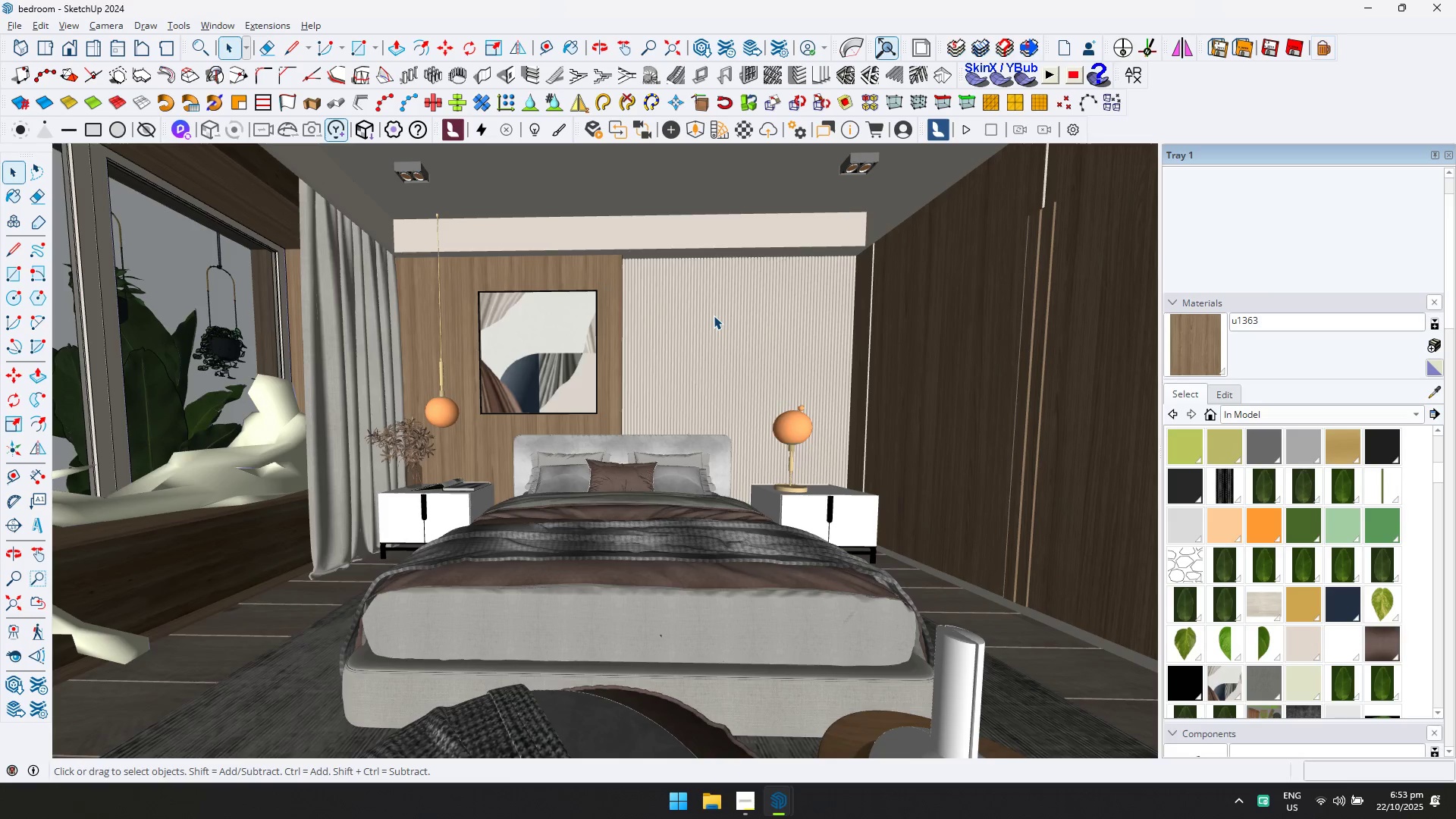 
key(Alt+AltLeft)
 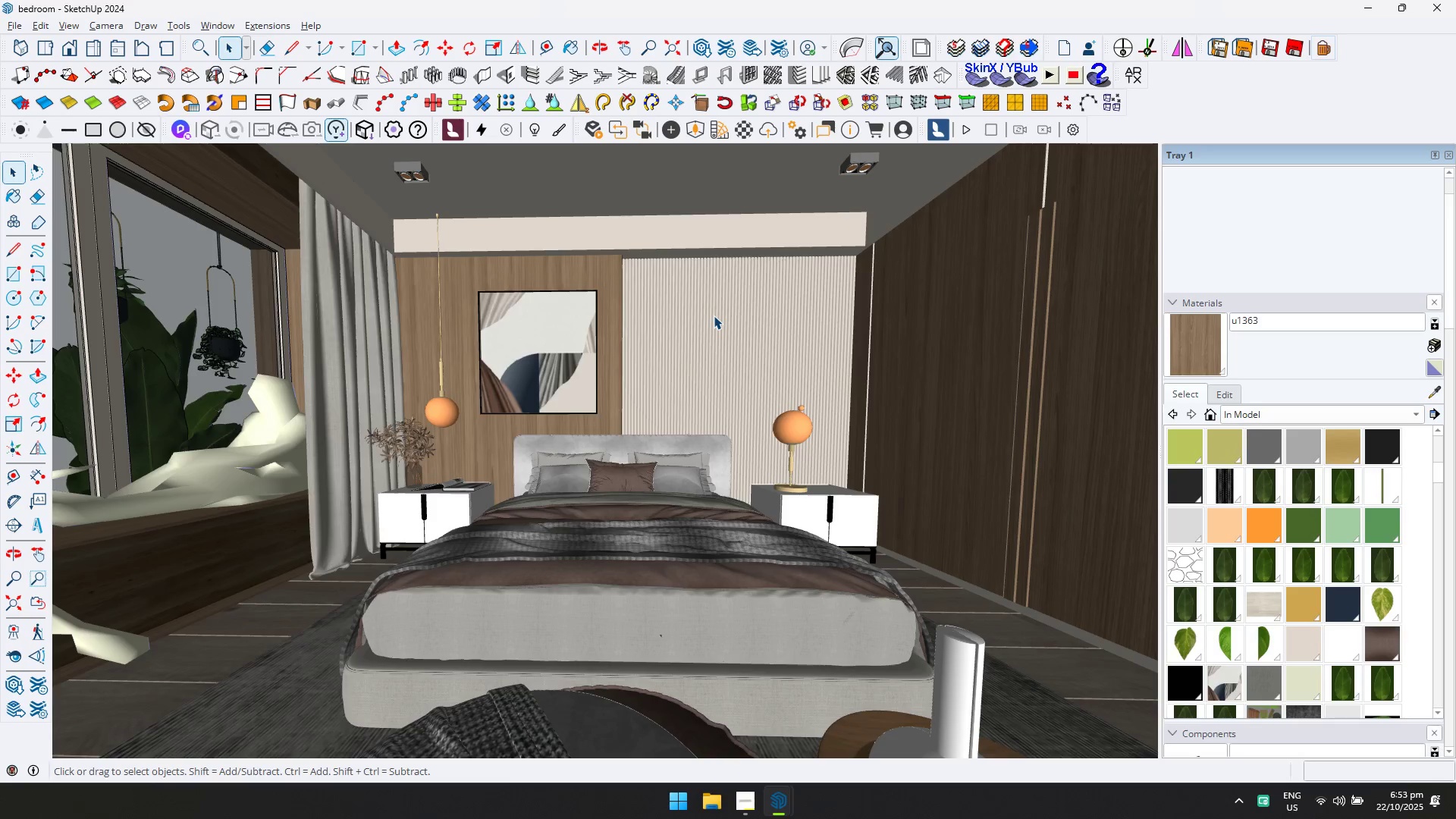 
key(Alt+Tab)
 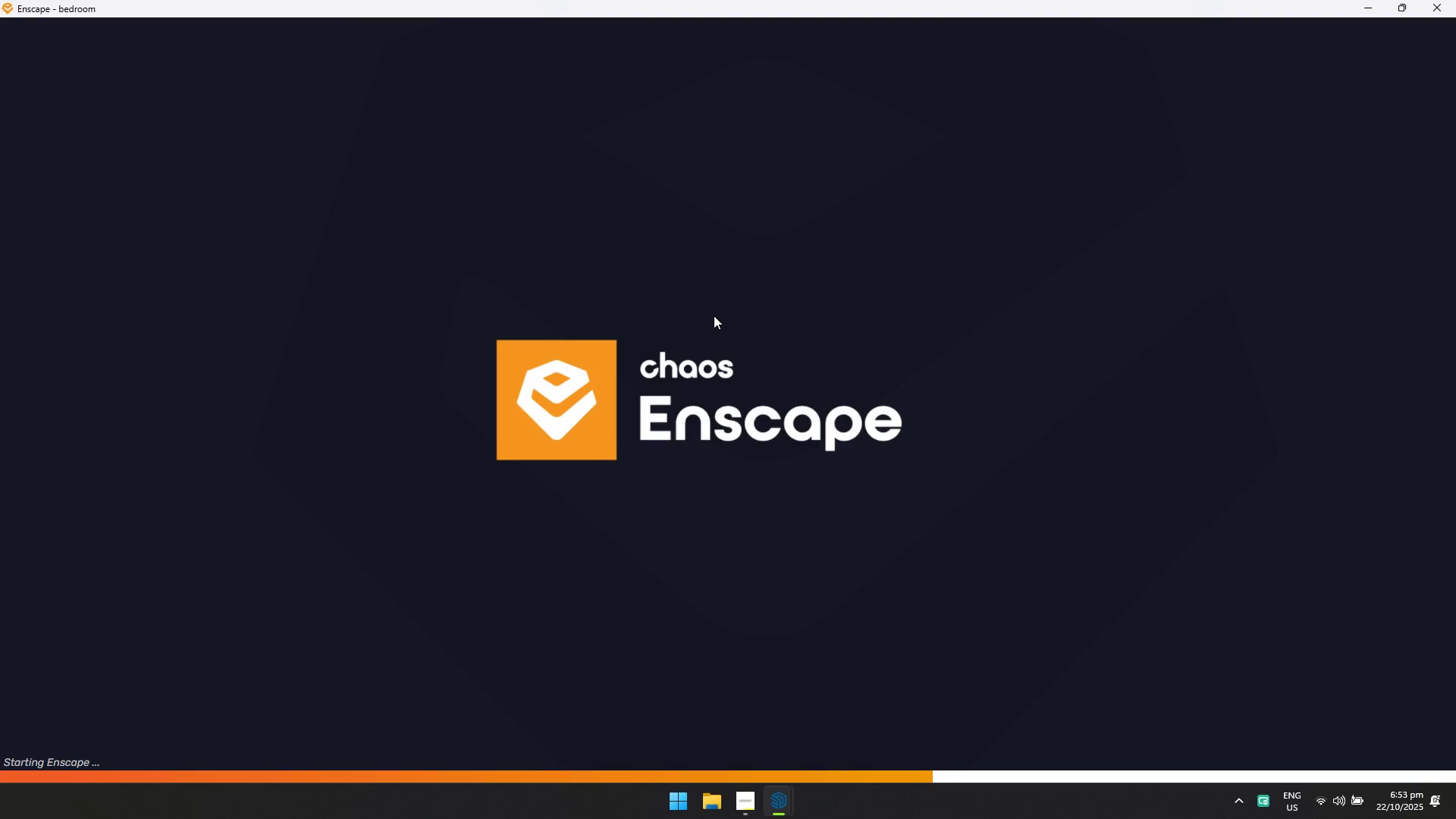 
key(Alt+AltLeft)
 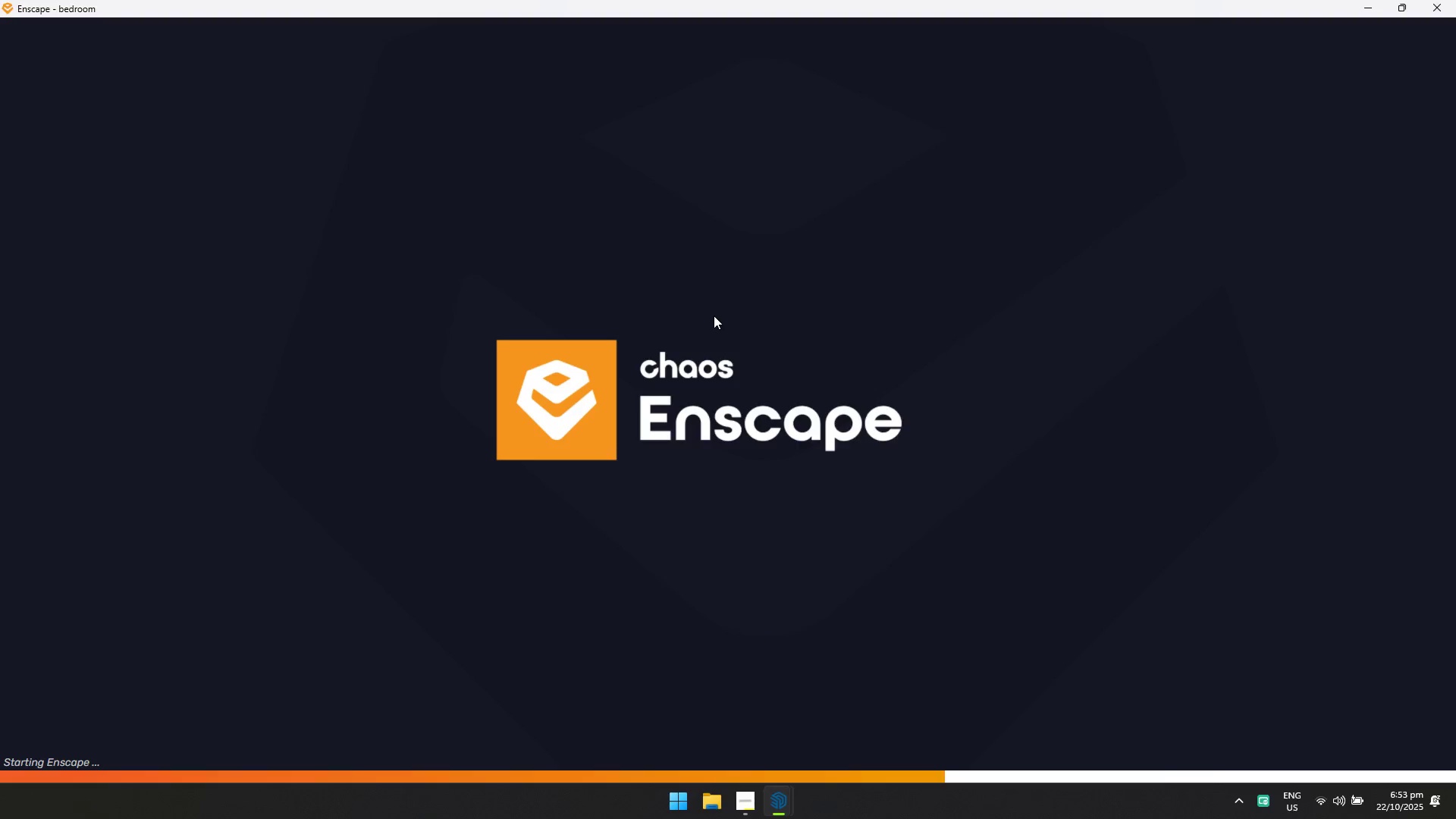 
key(Alt+Tab)
 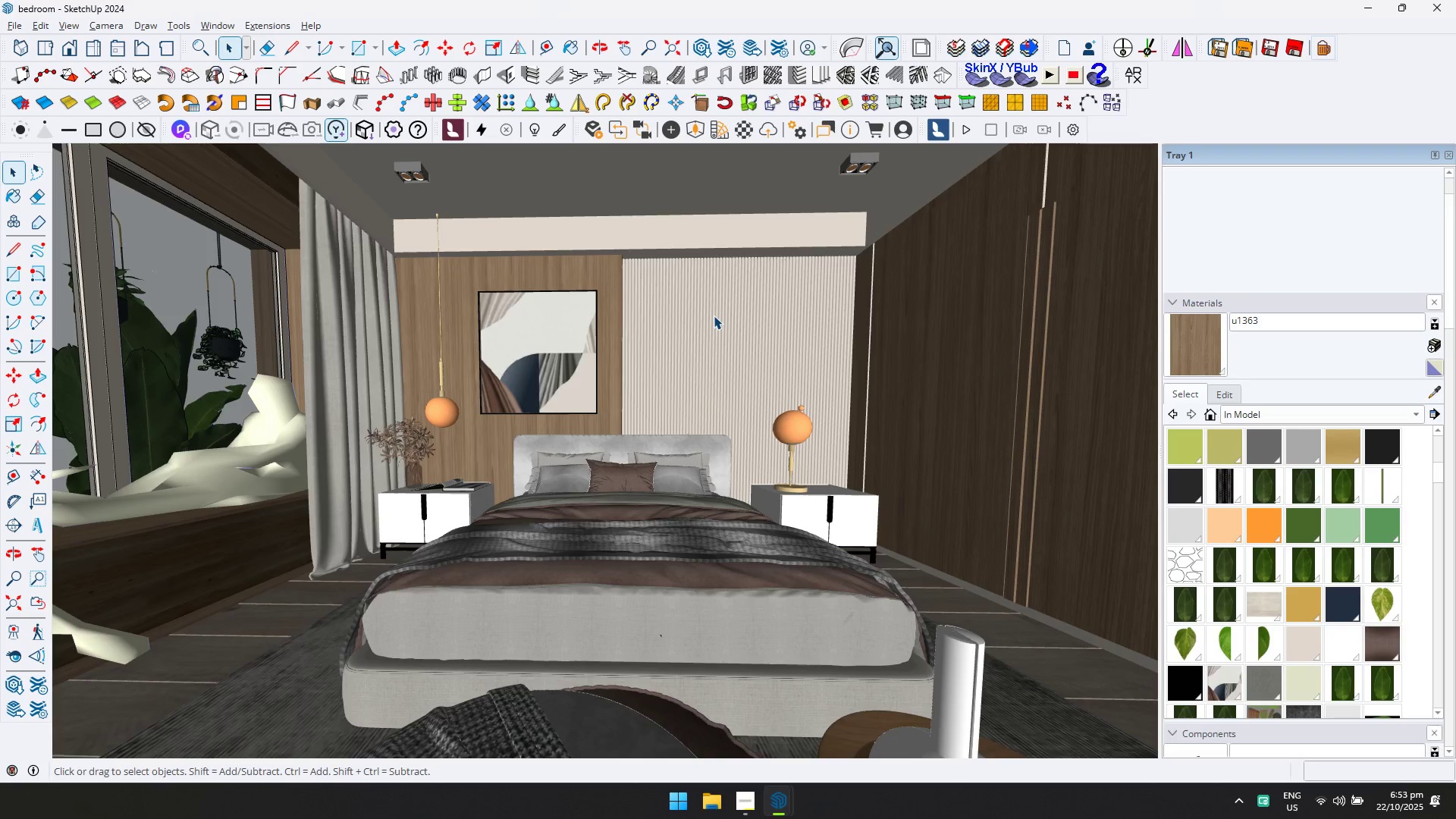 
key(Alt+AltLeft)
 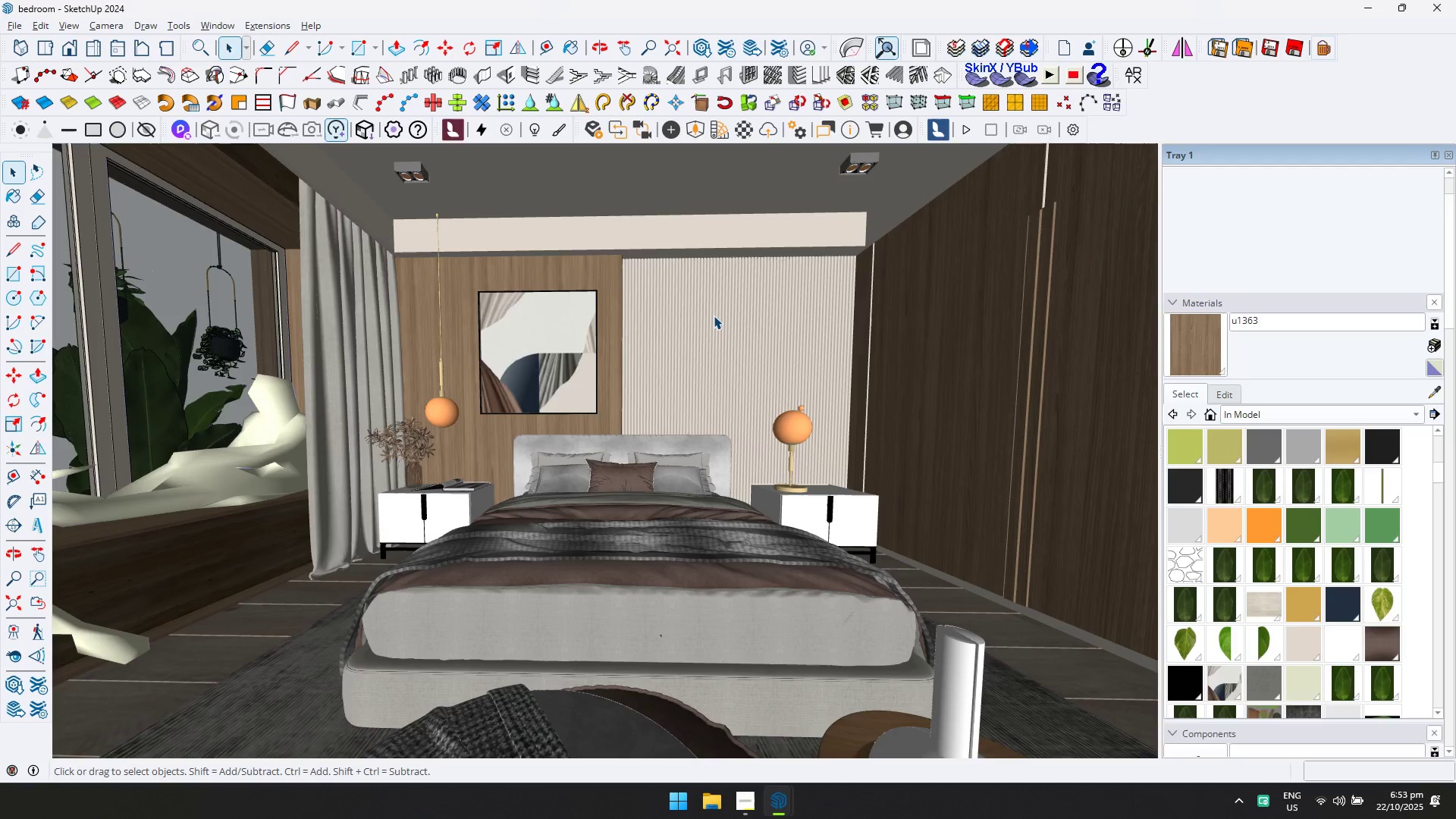 
key(Alt+Tab)
 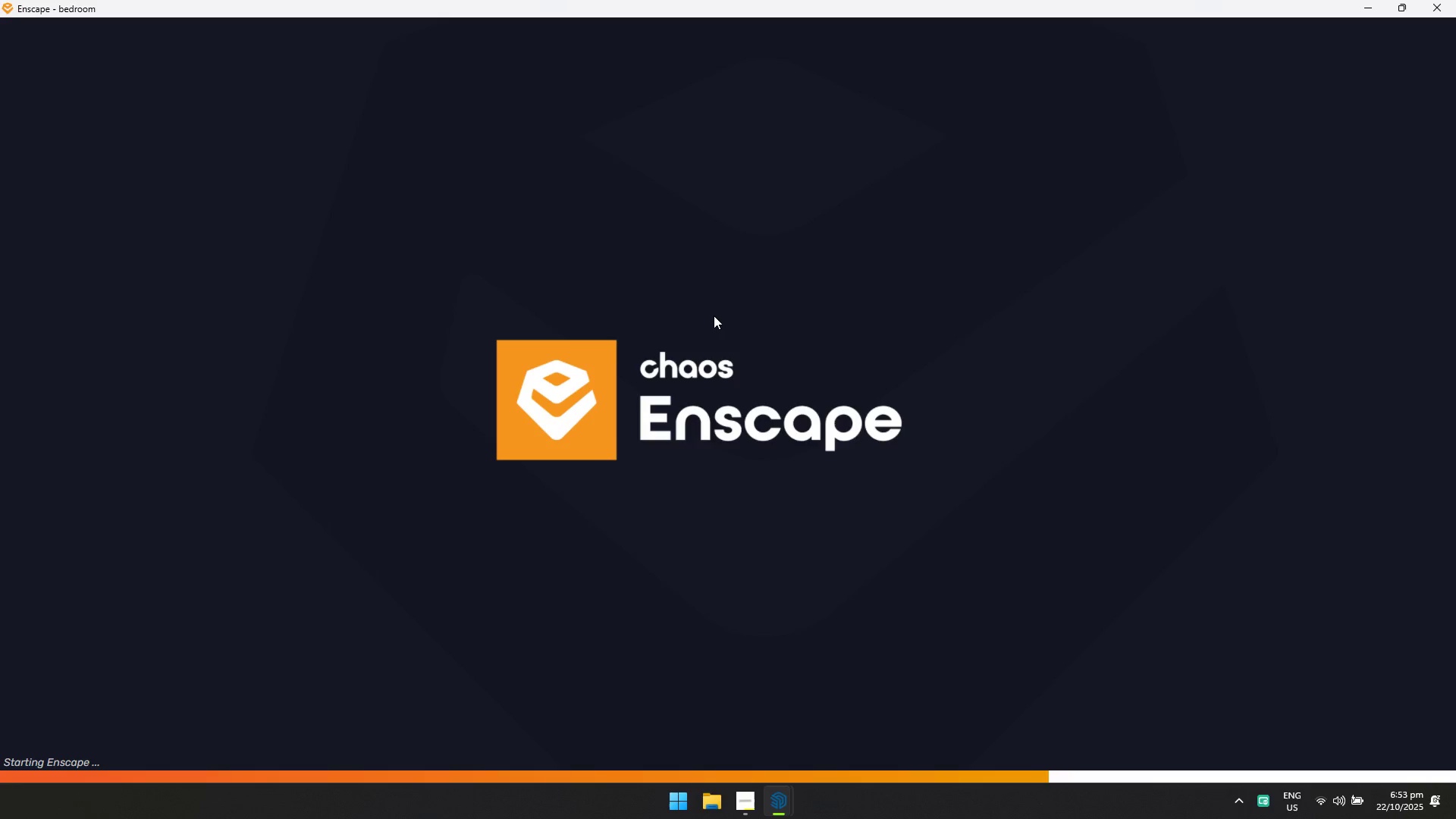 
key(Alt+AltLeft)
 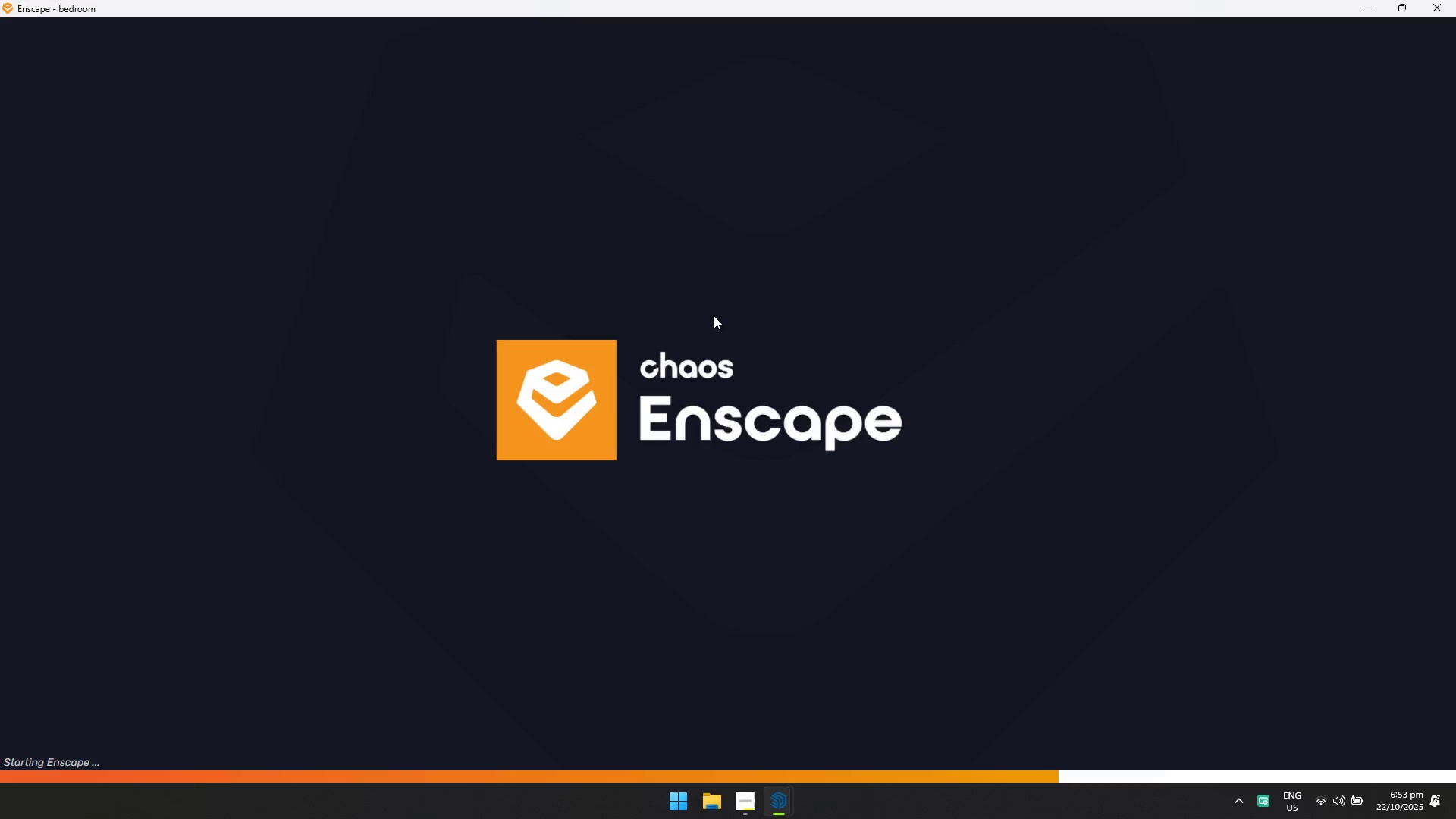 
key(Alt+Tab)
 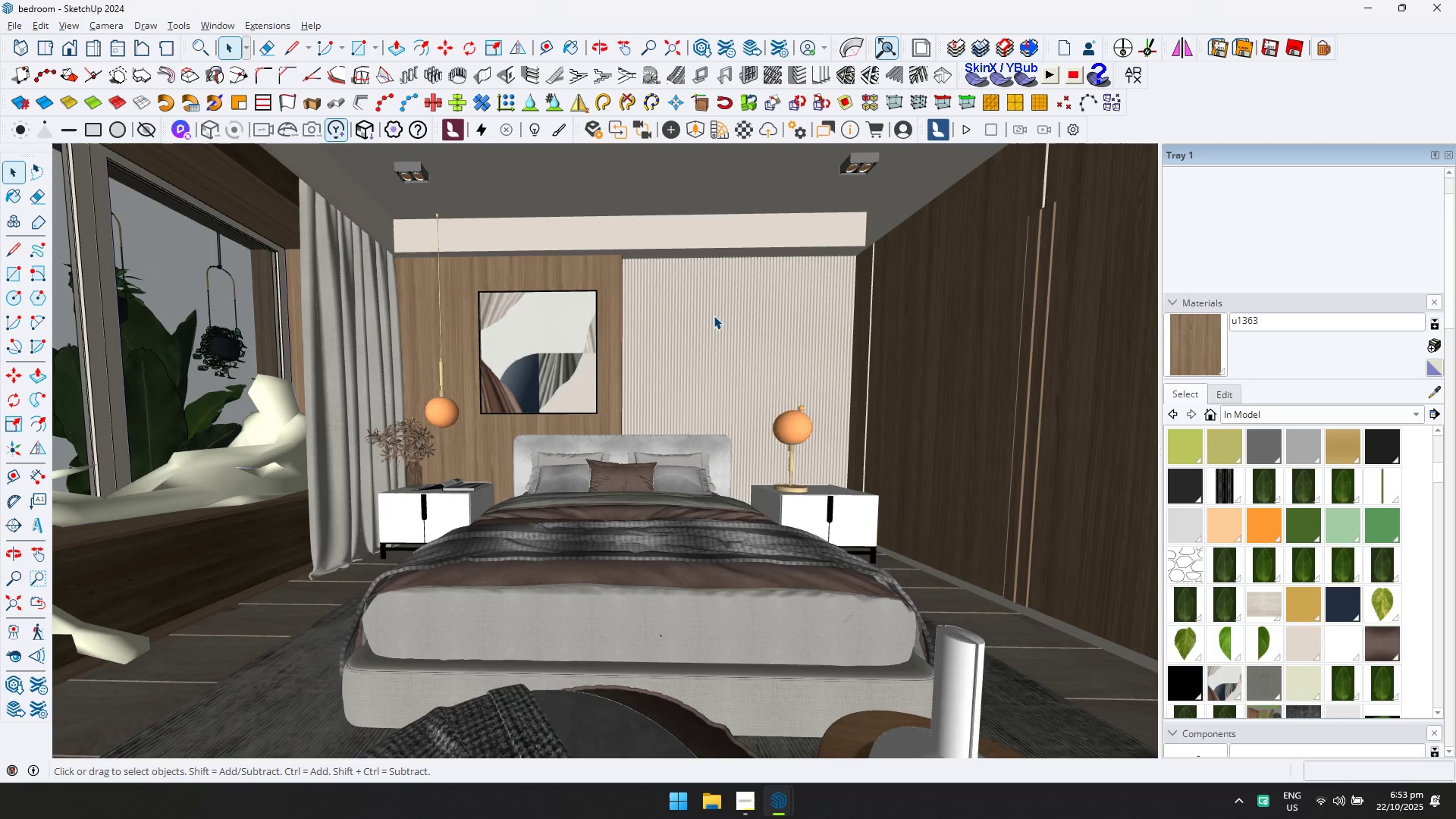 
key(Alt+AltLeft)
 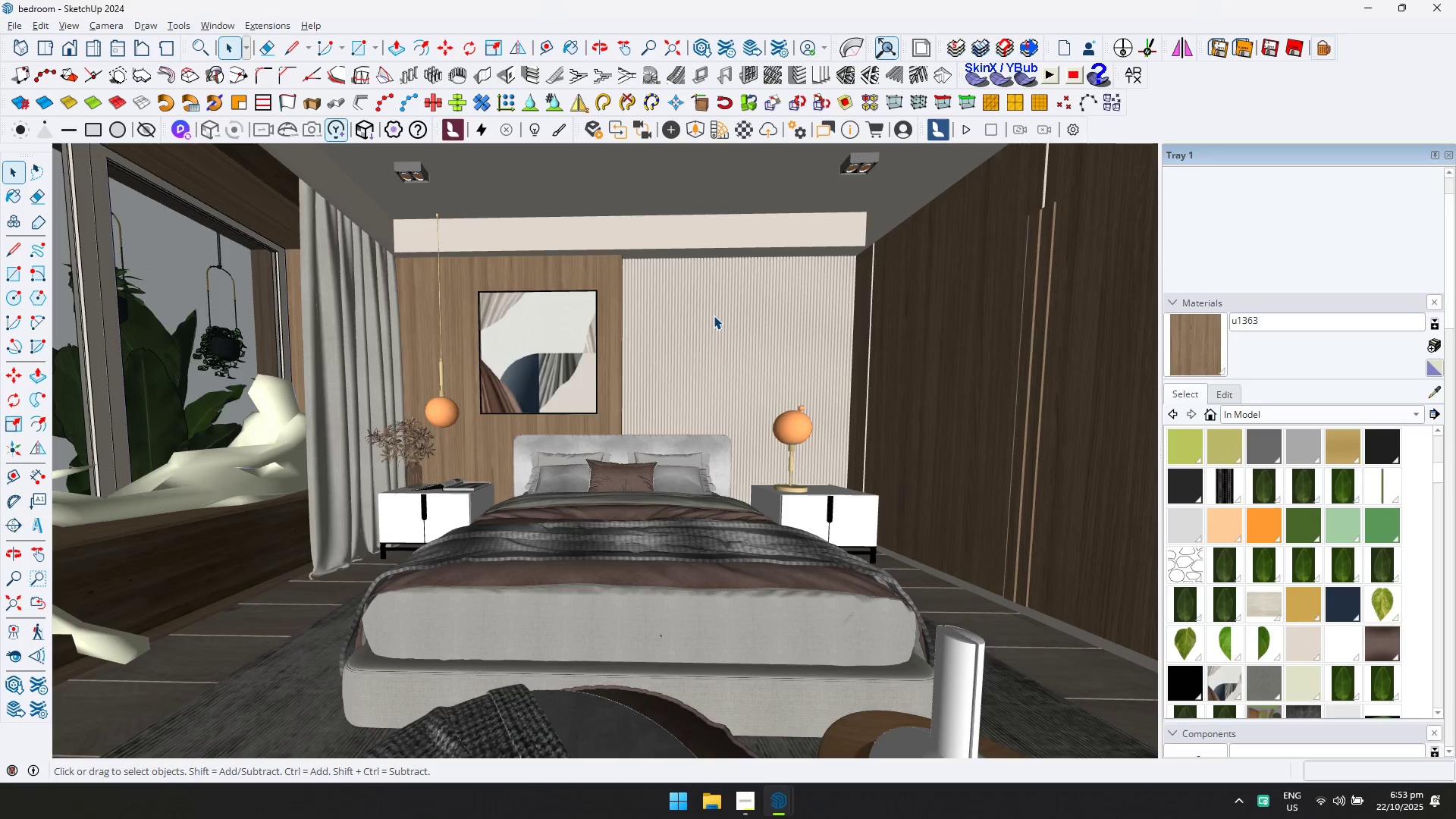 
key(Alt+Tab)
 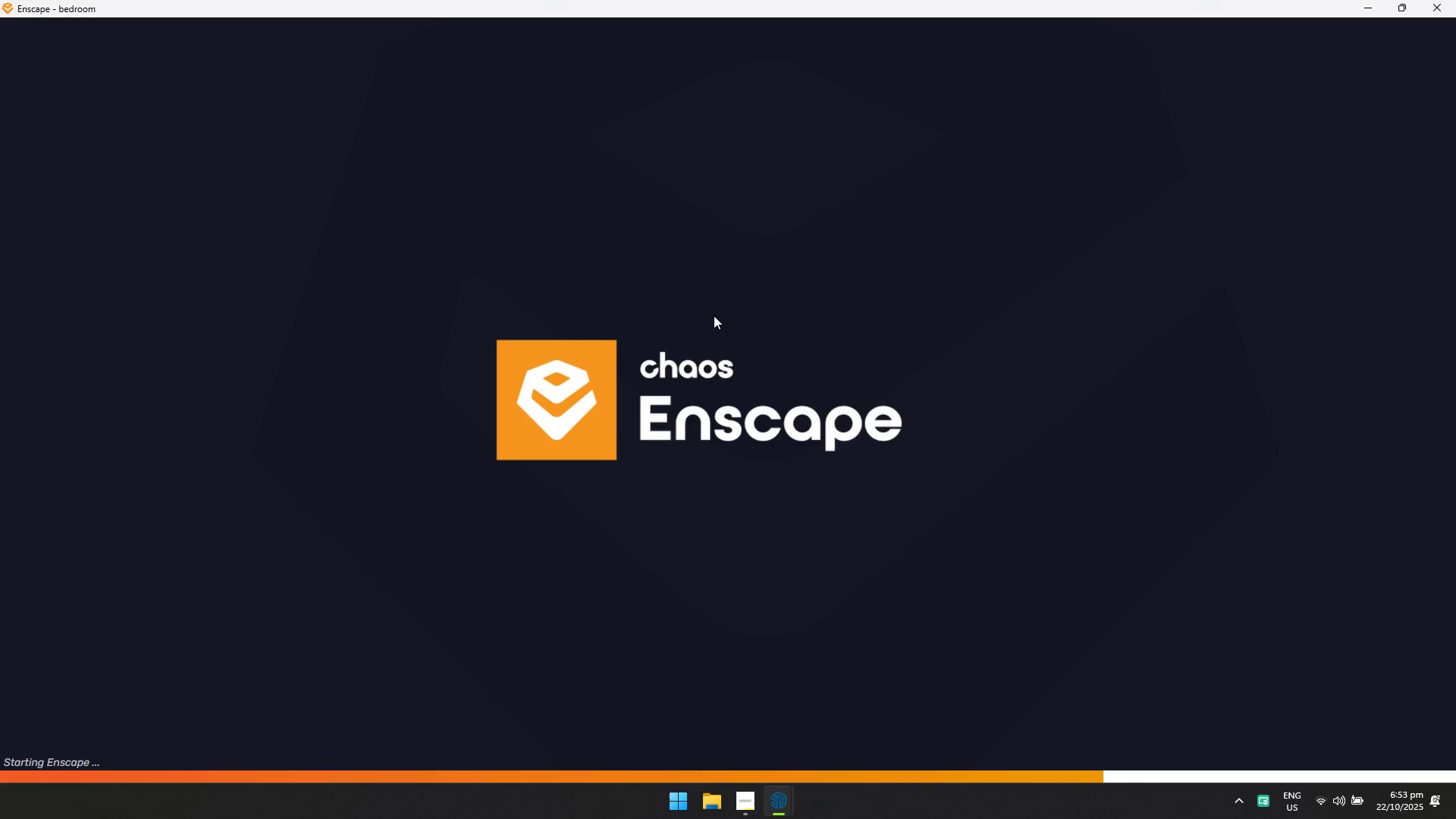 
key(Alt+AltLeft)
 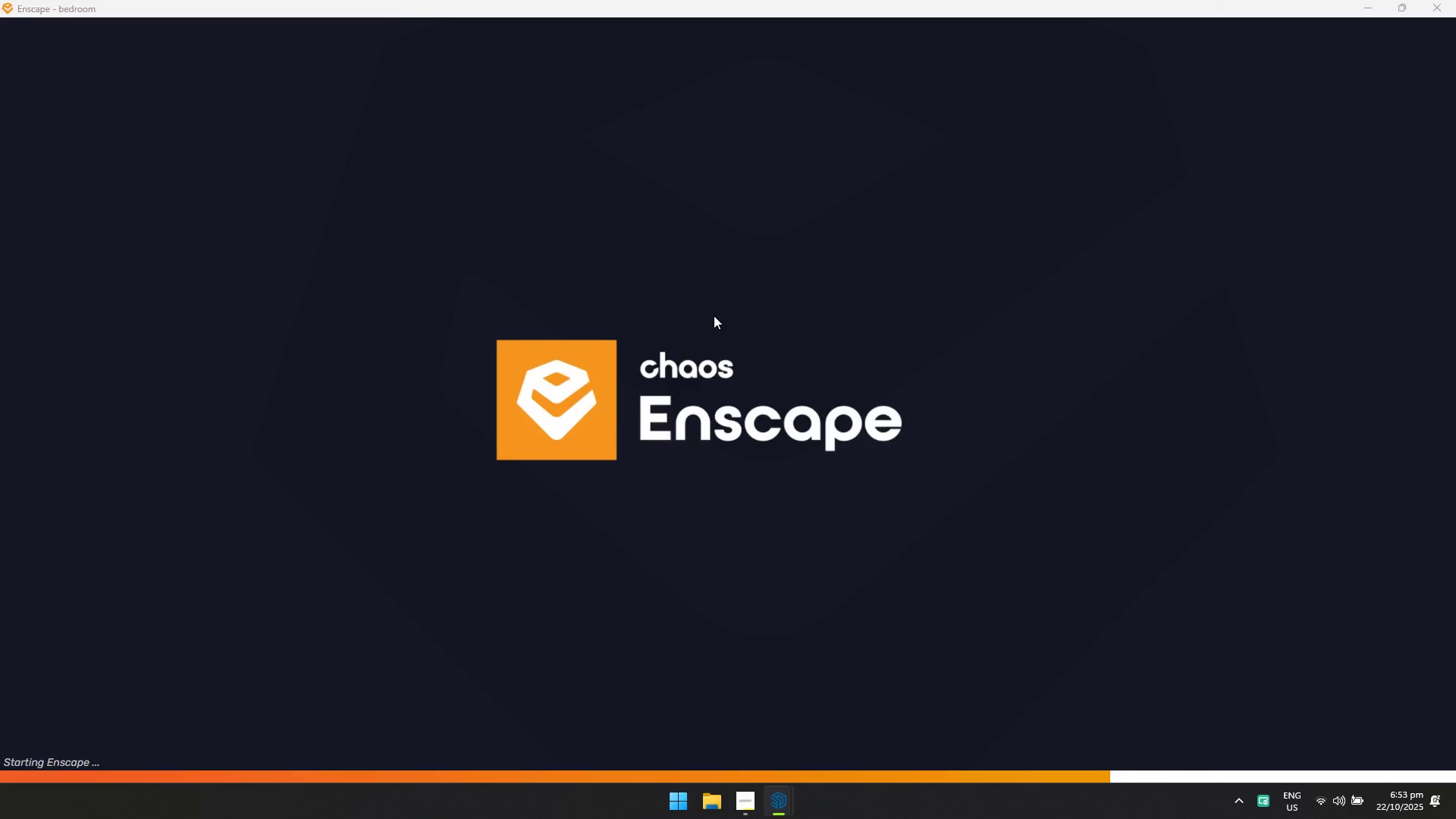 
key(Alt+Tab)
 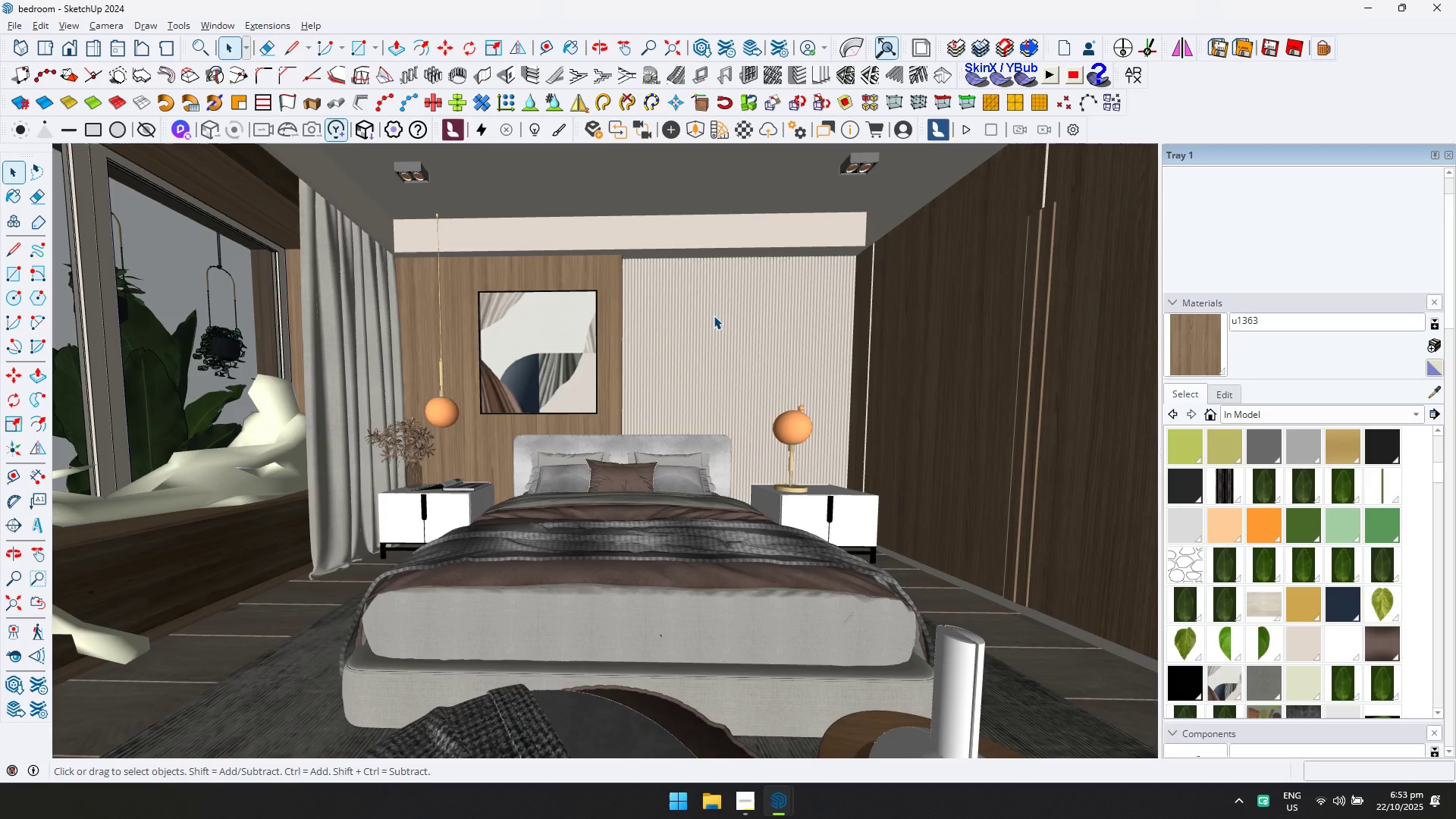 
wait(10.9)
 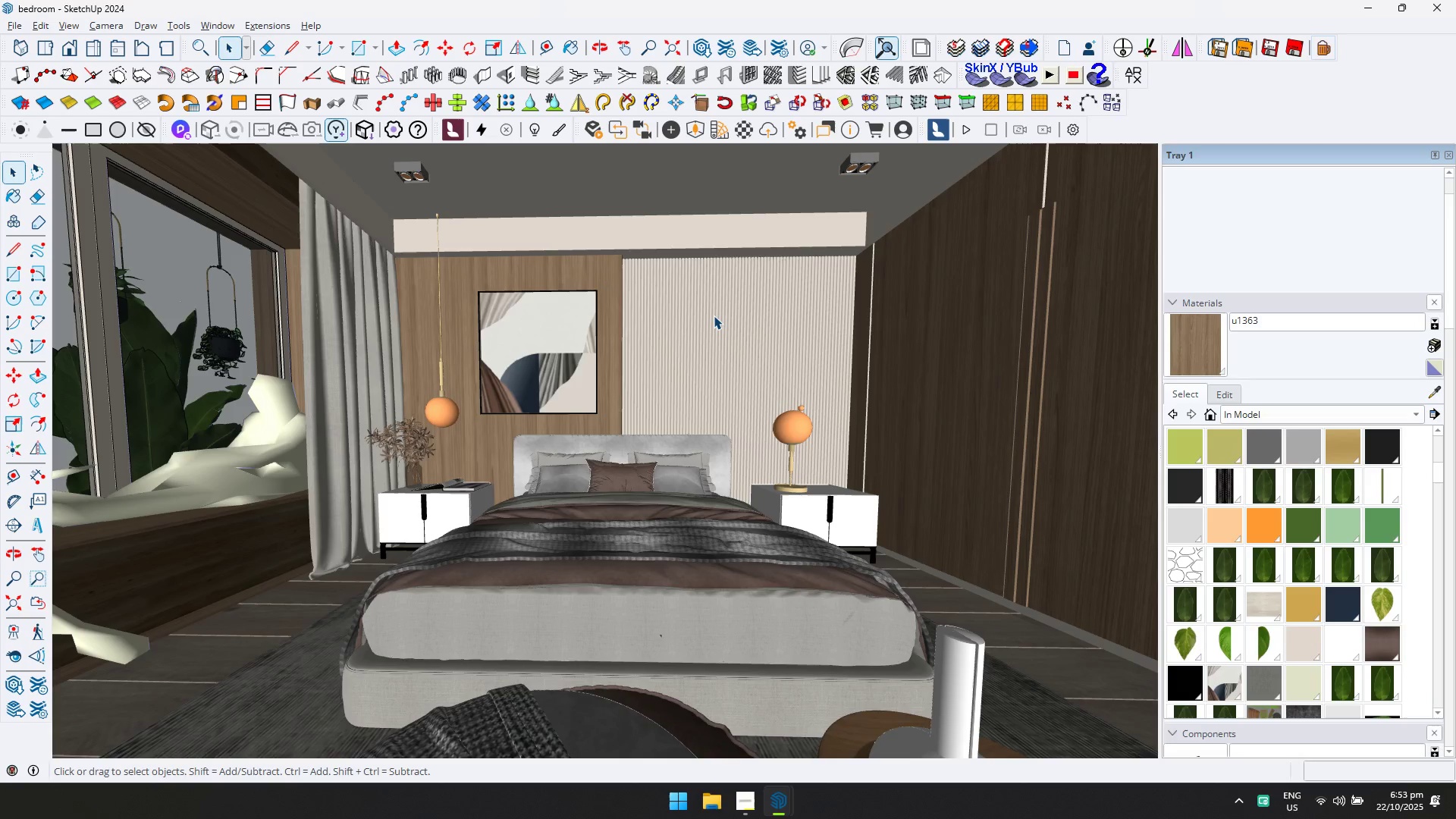 
key(Alt+AltLeft)
 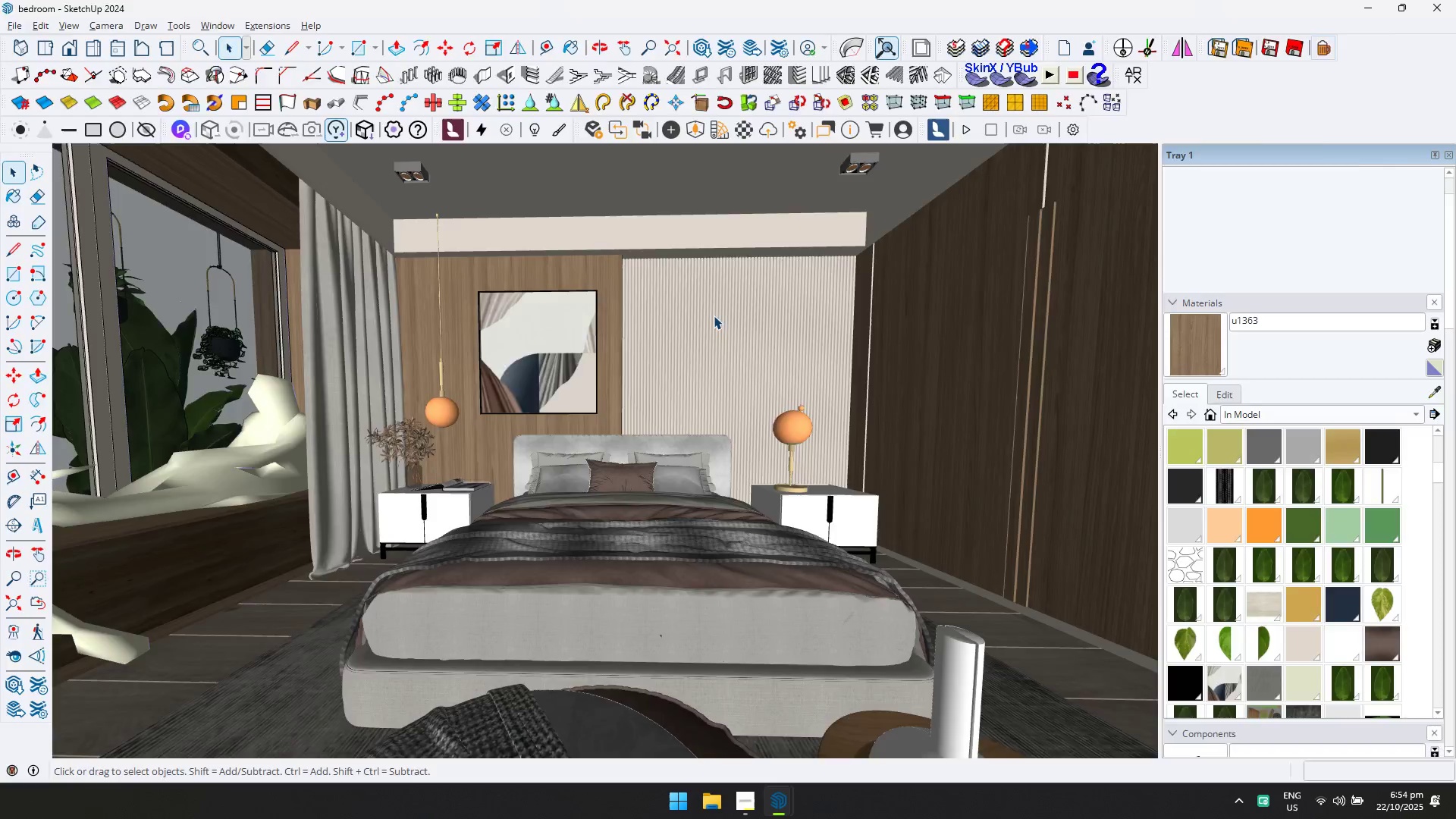 
key(Alt+Tab)
 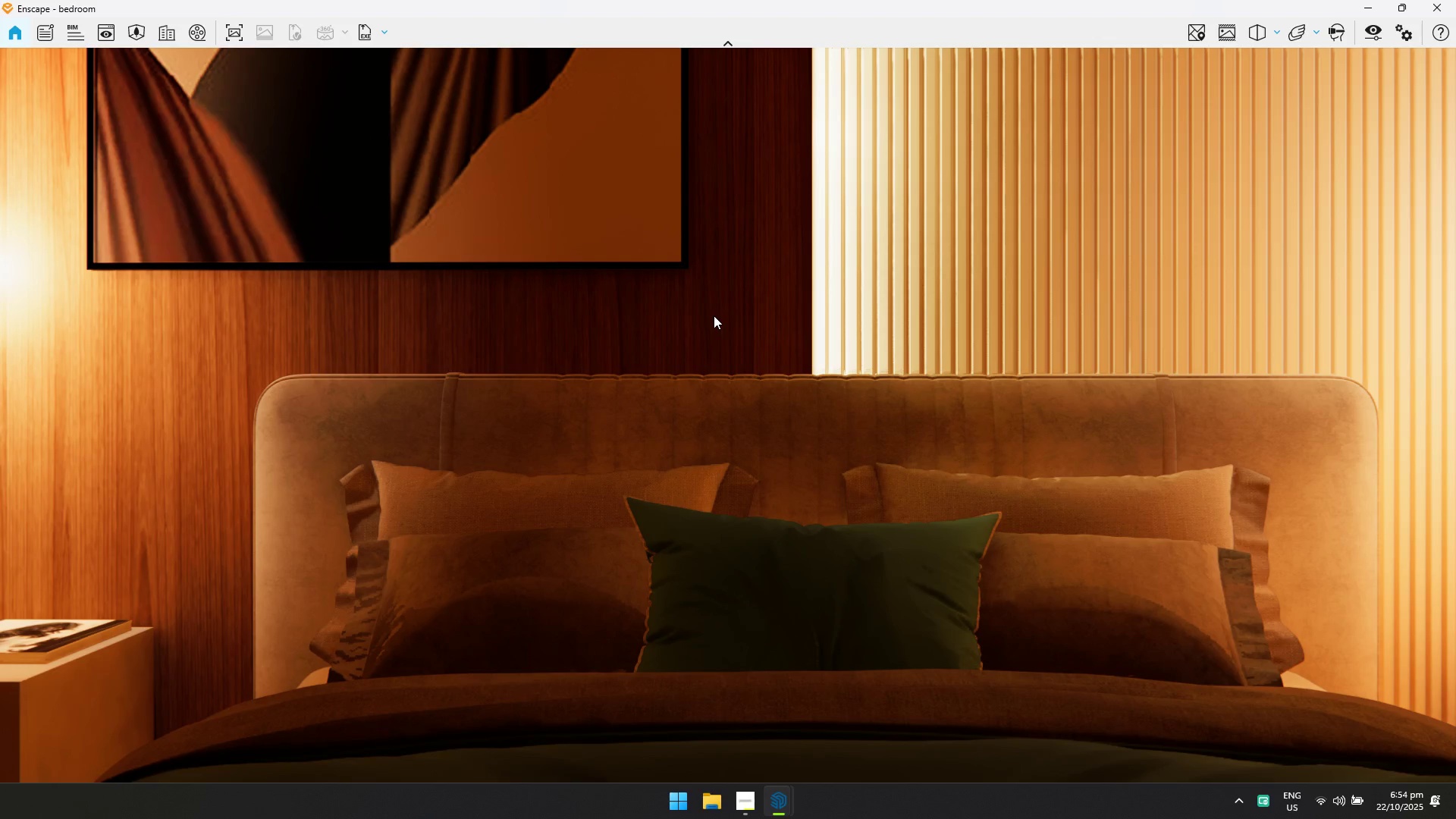 
key(Alt+AltLeft)
 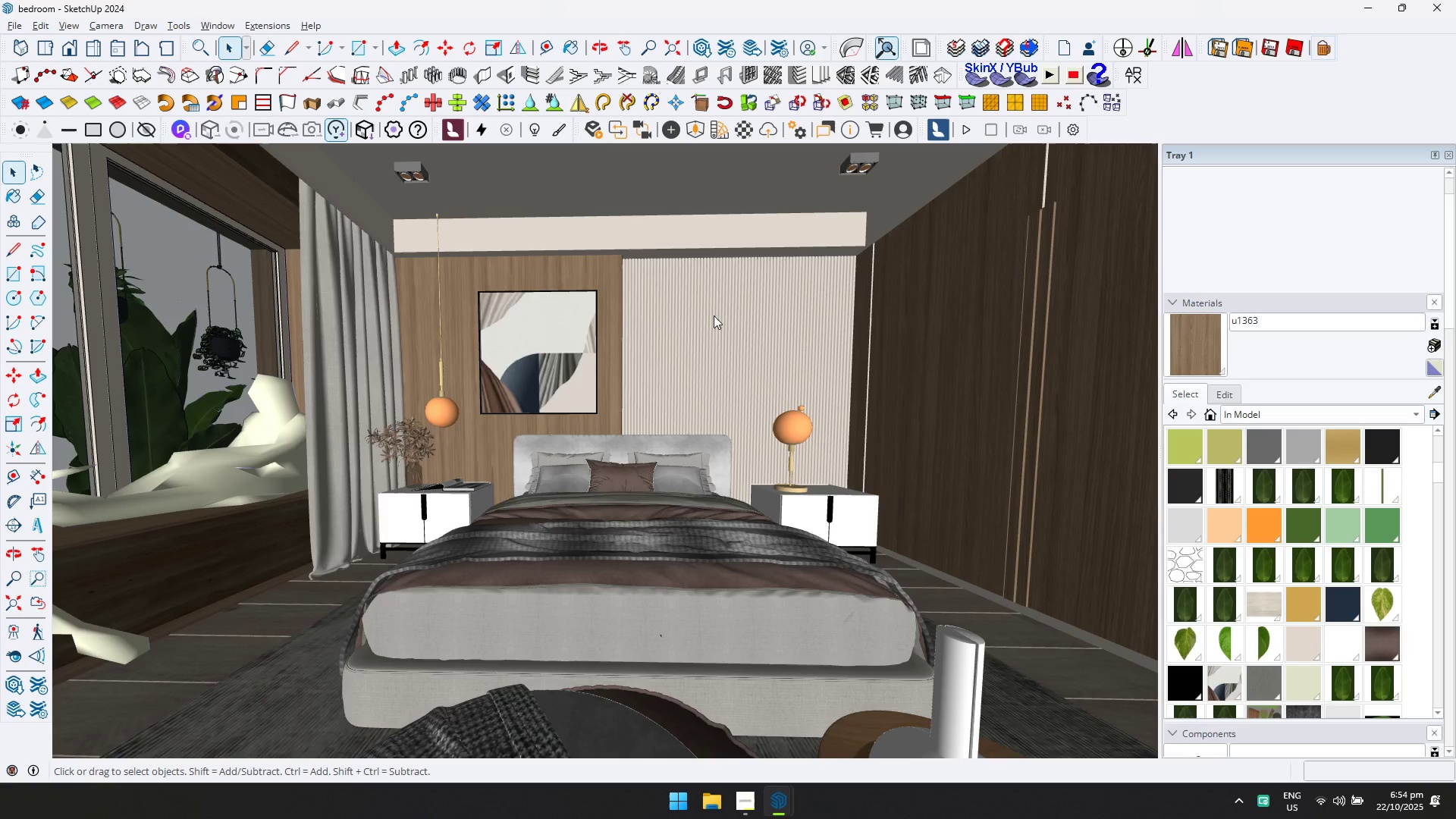 
key(Alt+Tab)
 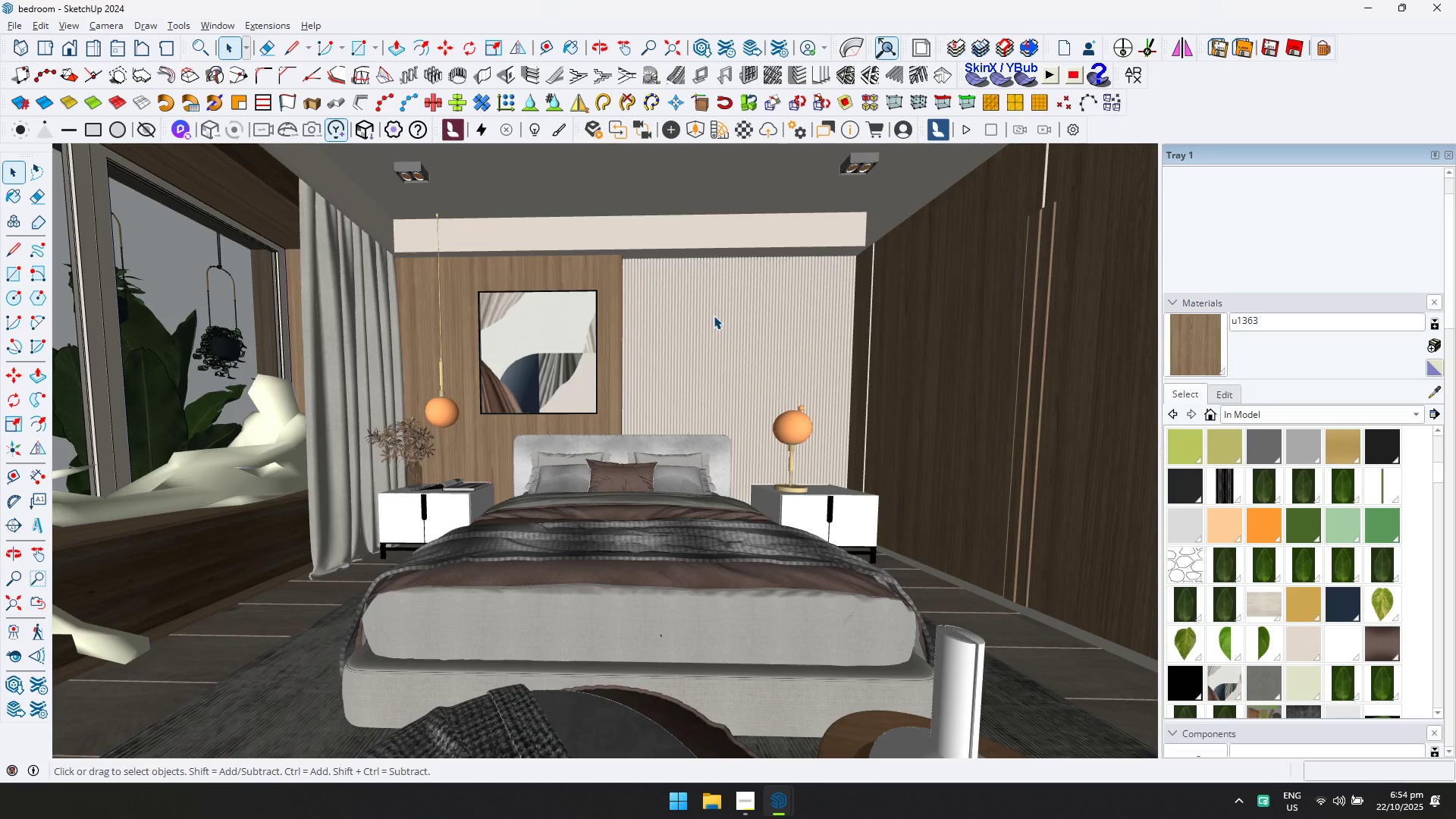 
key(Alt+AltLeft)
 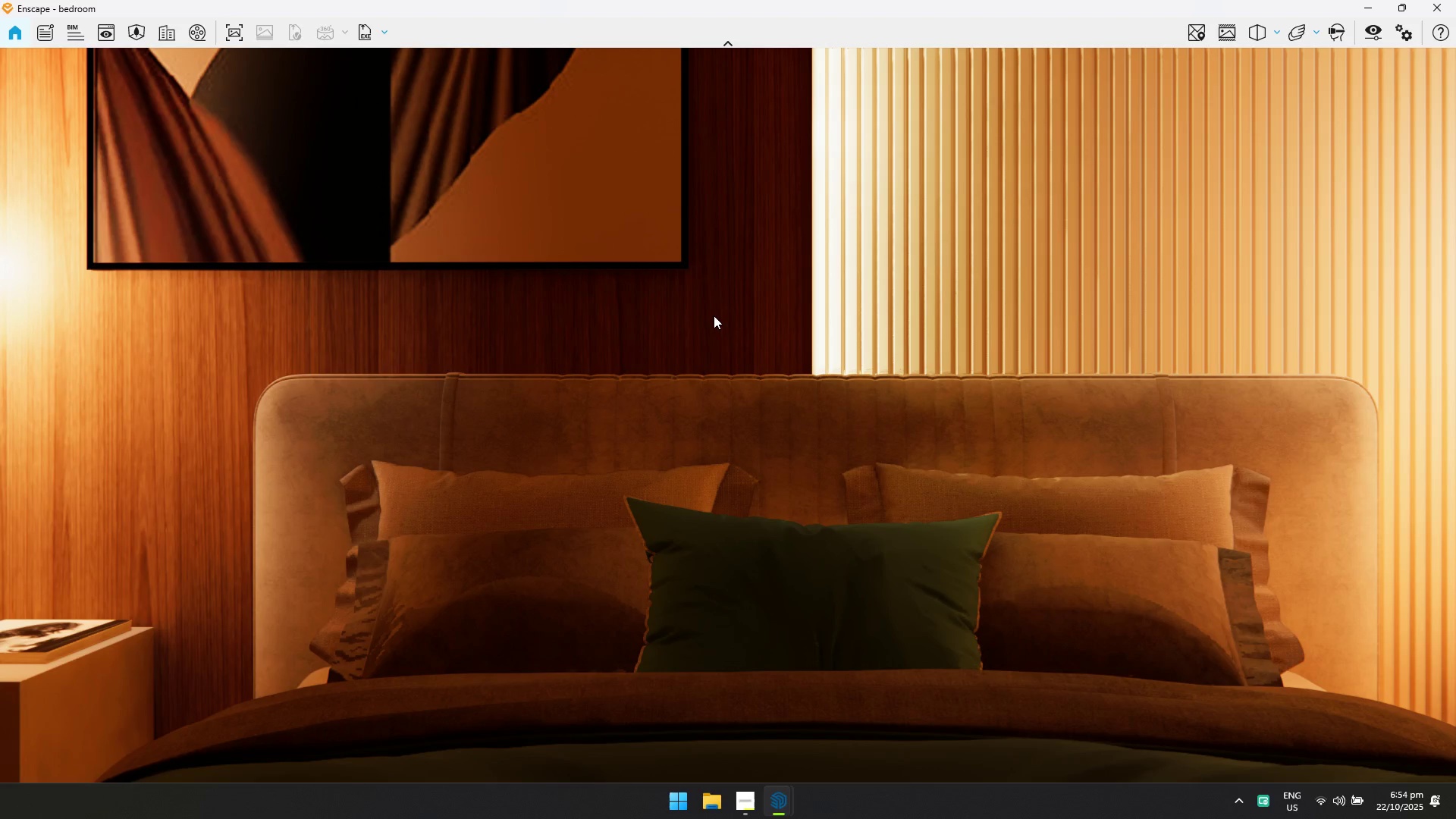 
key(Alt+Tab)
 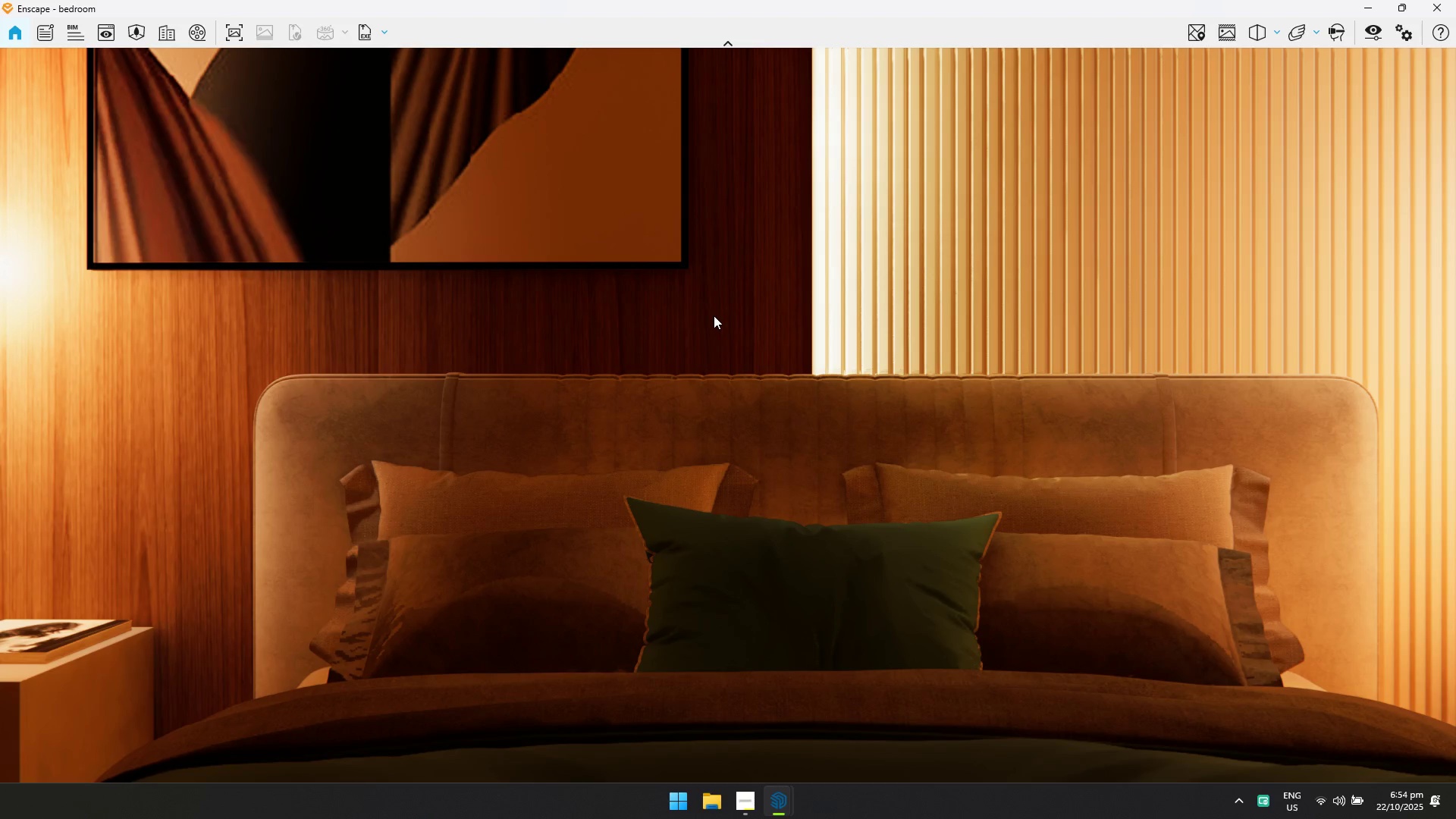 
key(Alt+AltLeft)
 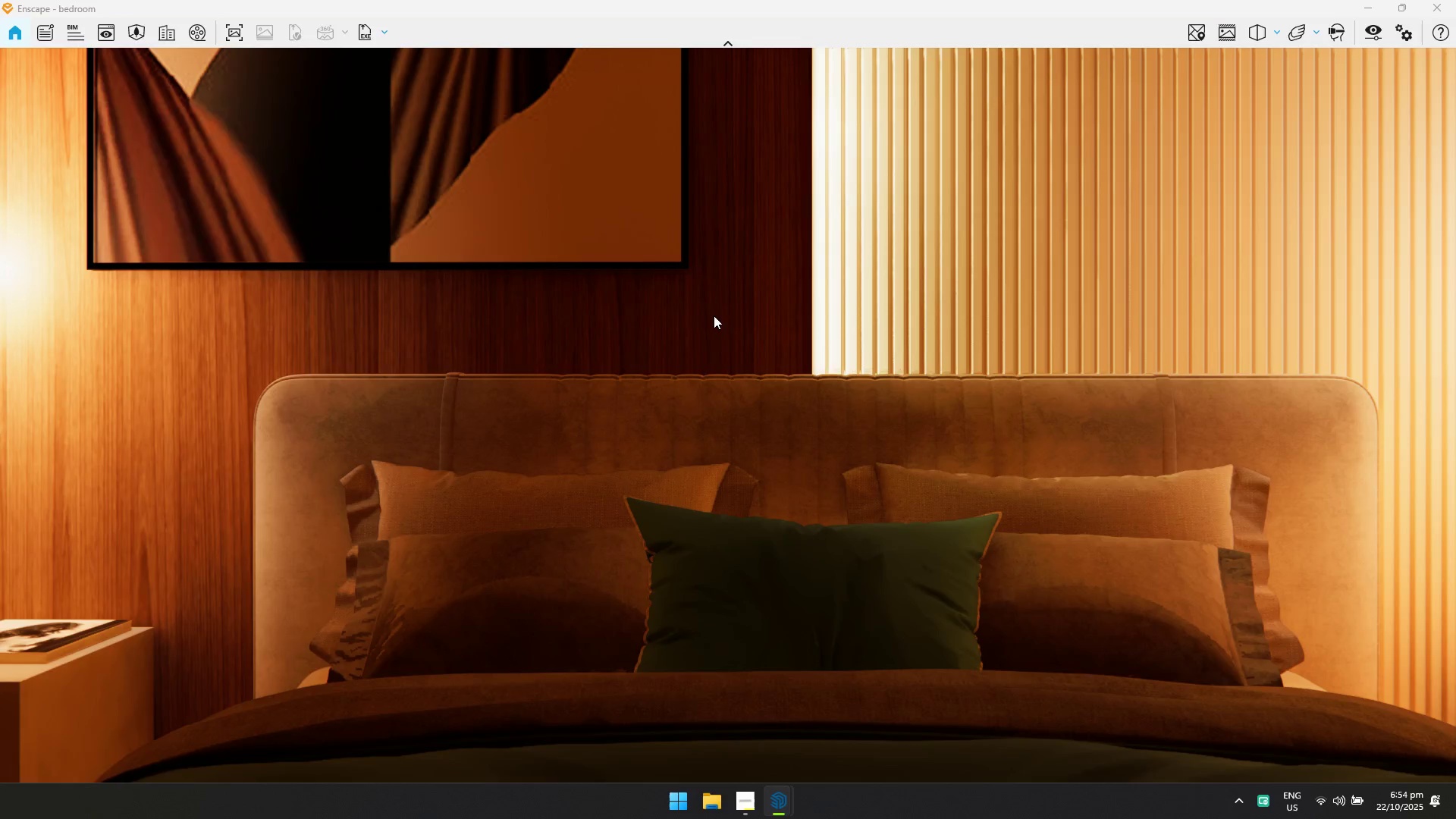 
key(Alt+Tab)
 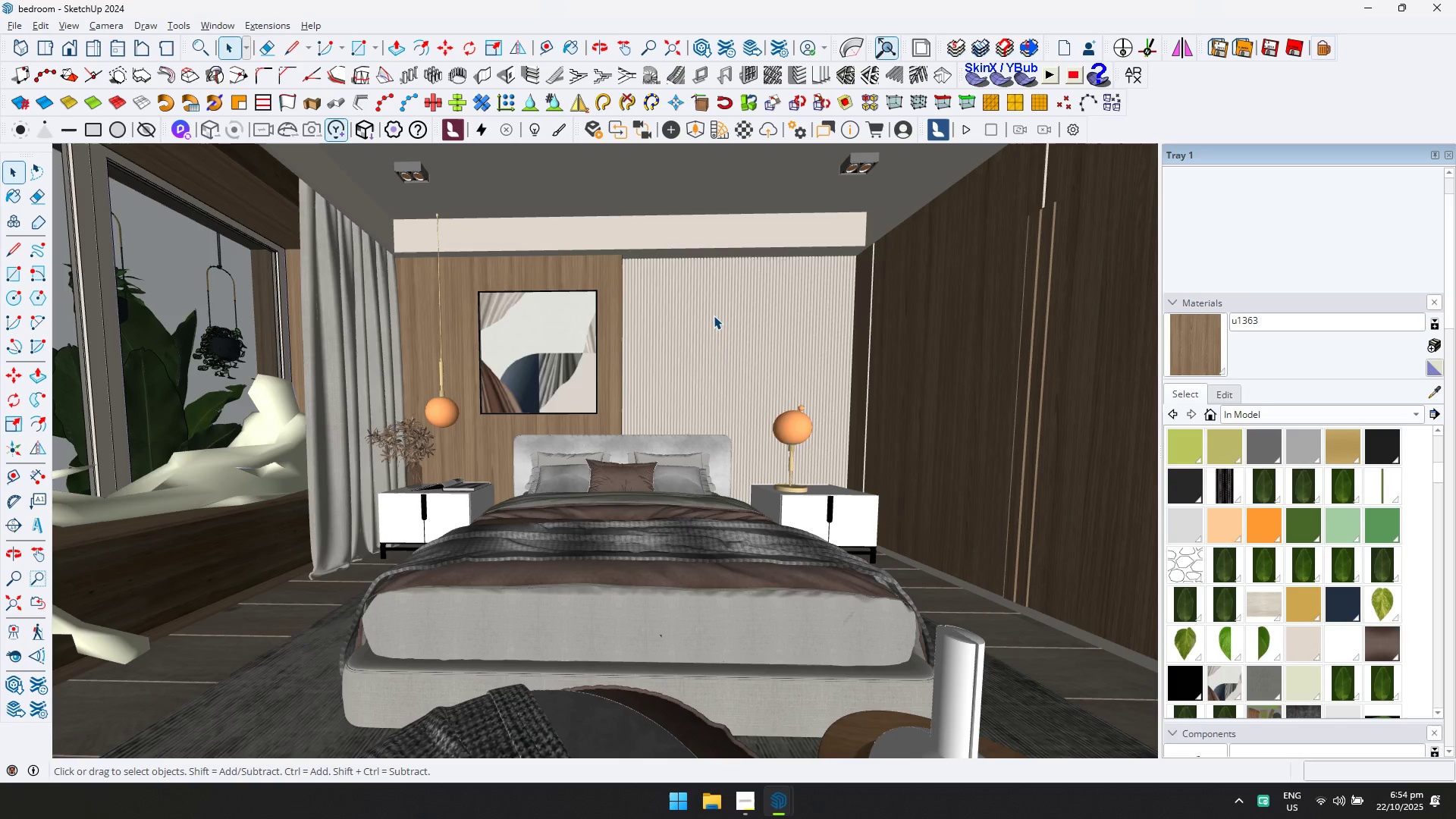 
key(Alt+AltLeft)
 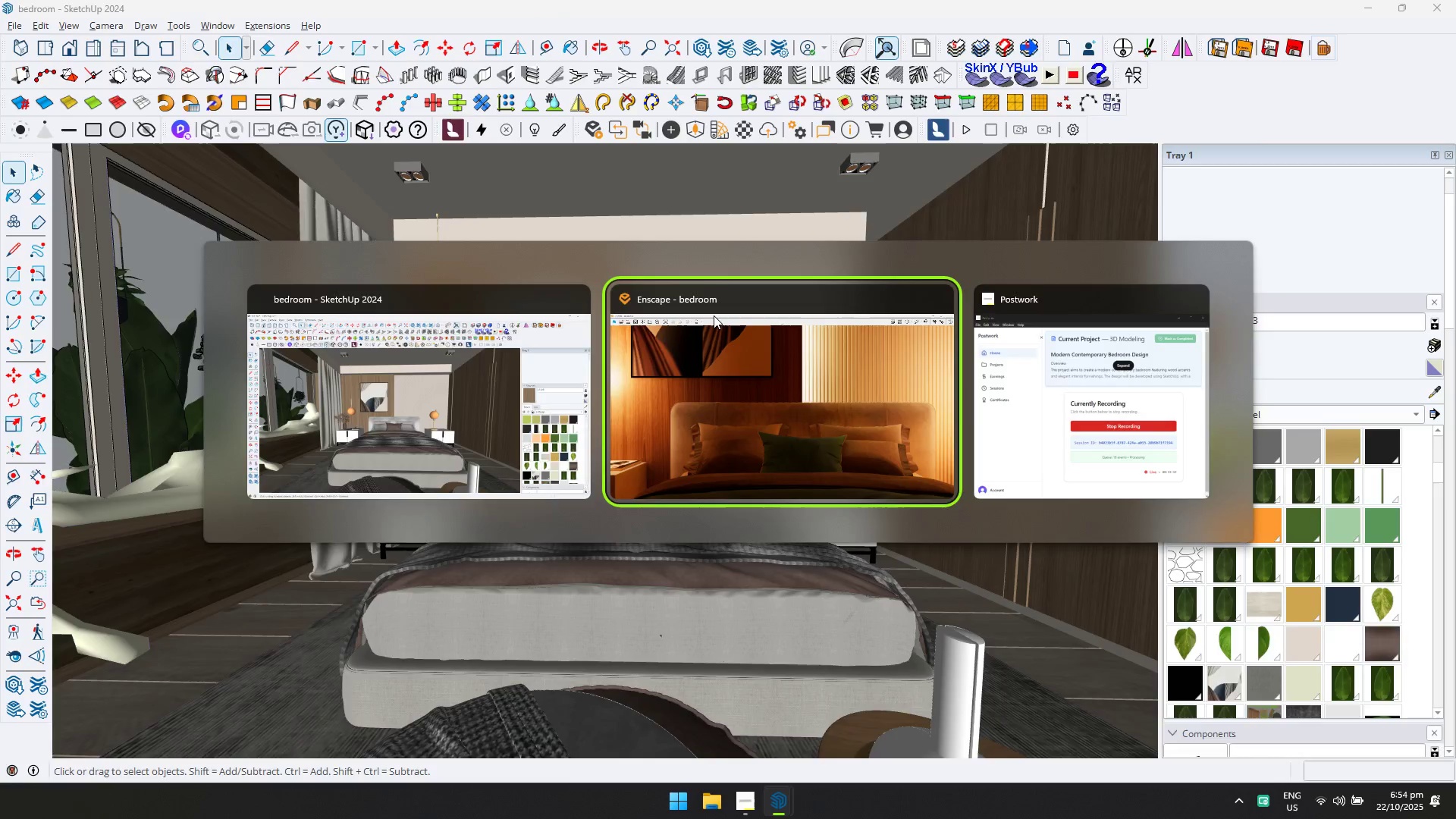 
key(Alt+Tab)
 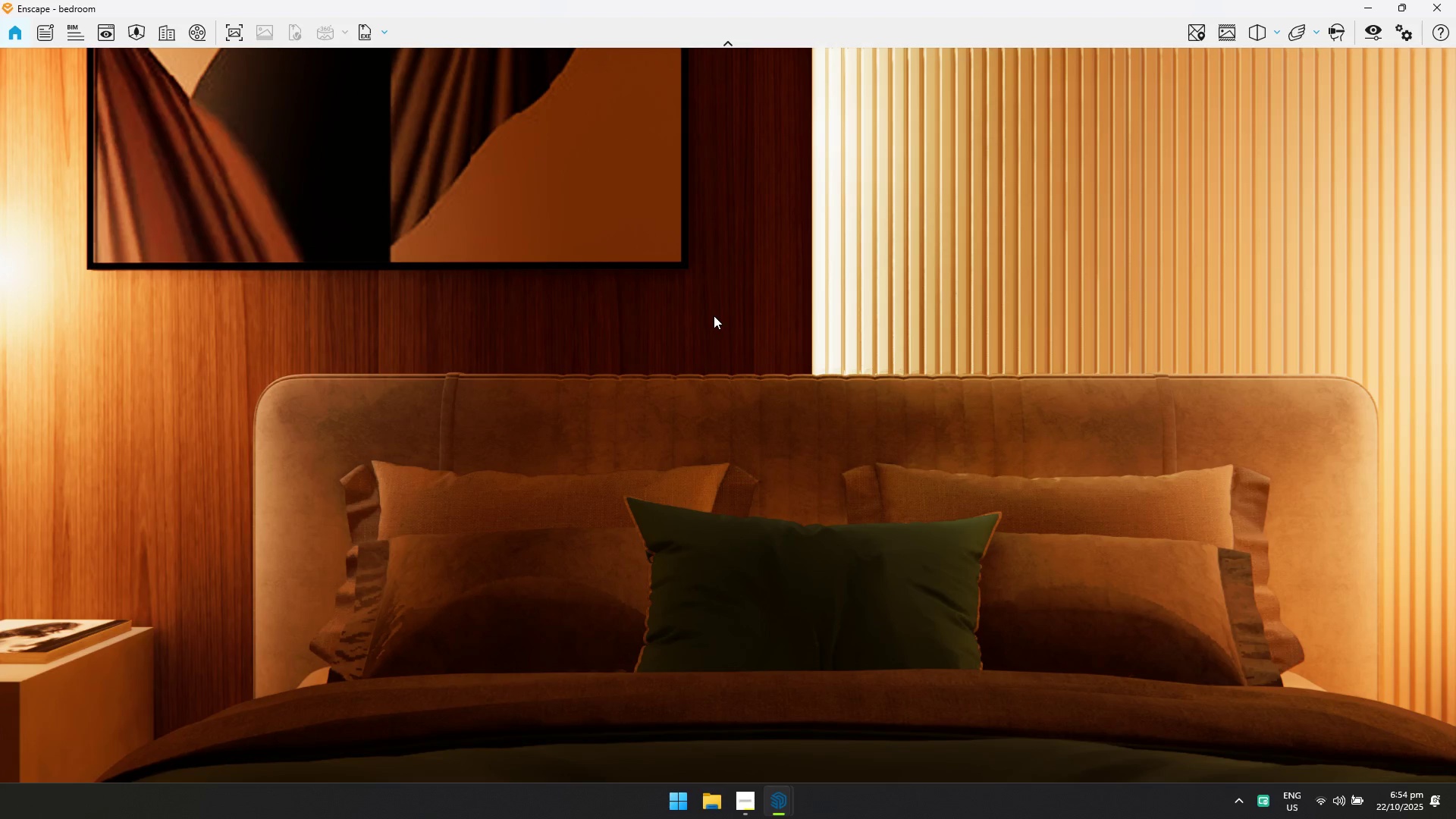 
key(Alt+AltLeft)
 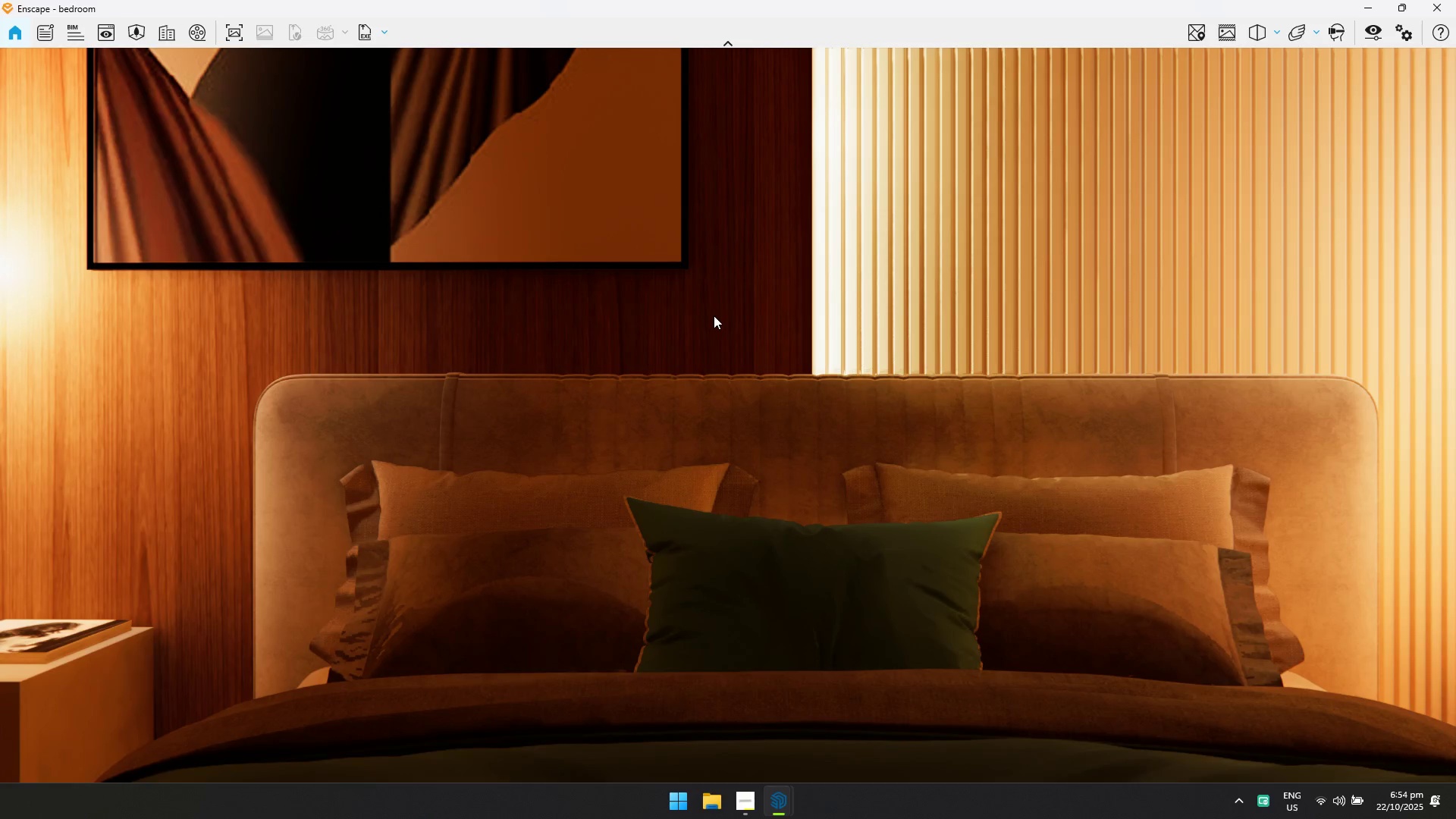 
key(Alt+Tab)
 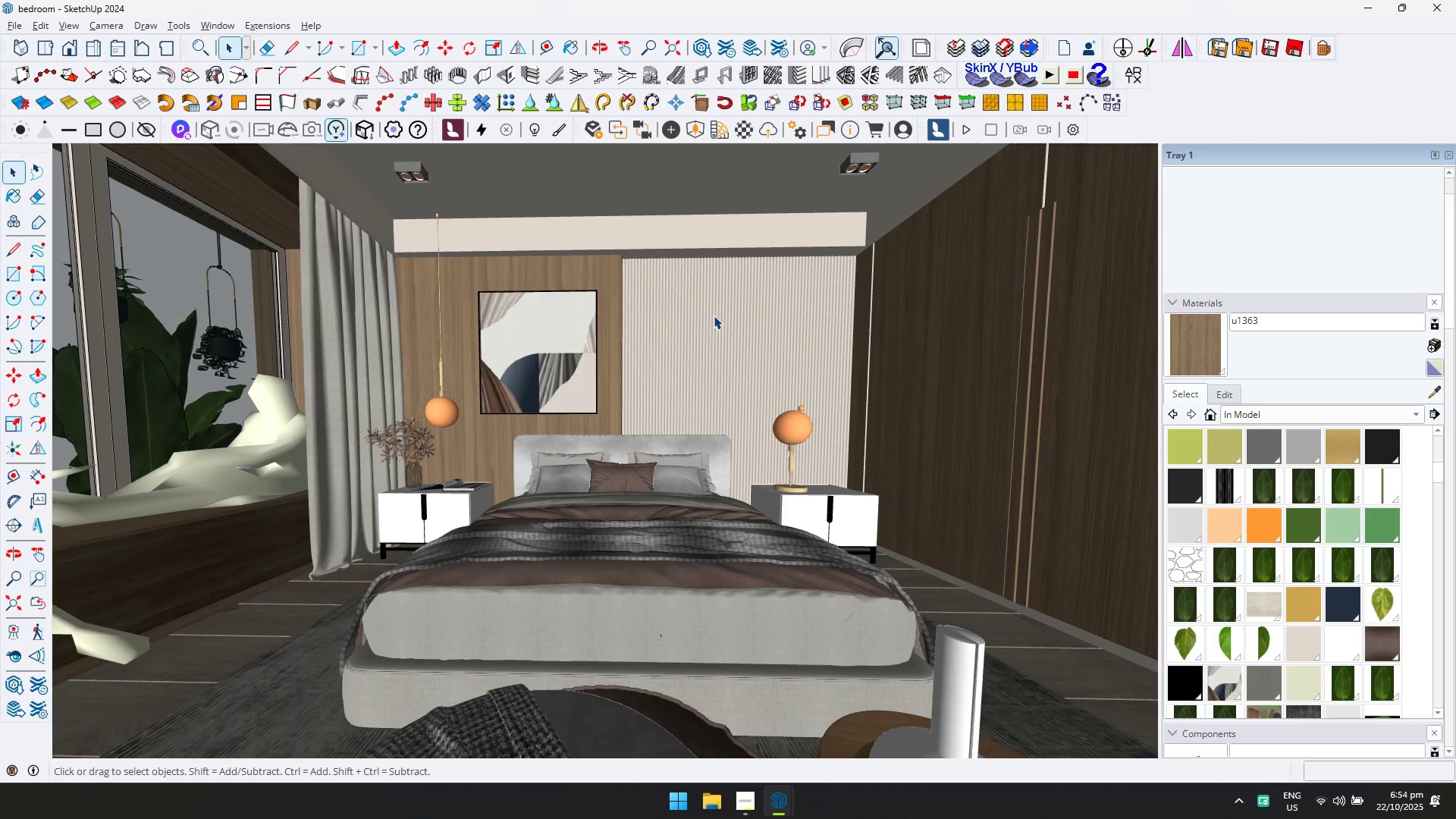 
key(Alt+AltLeft)
 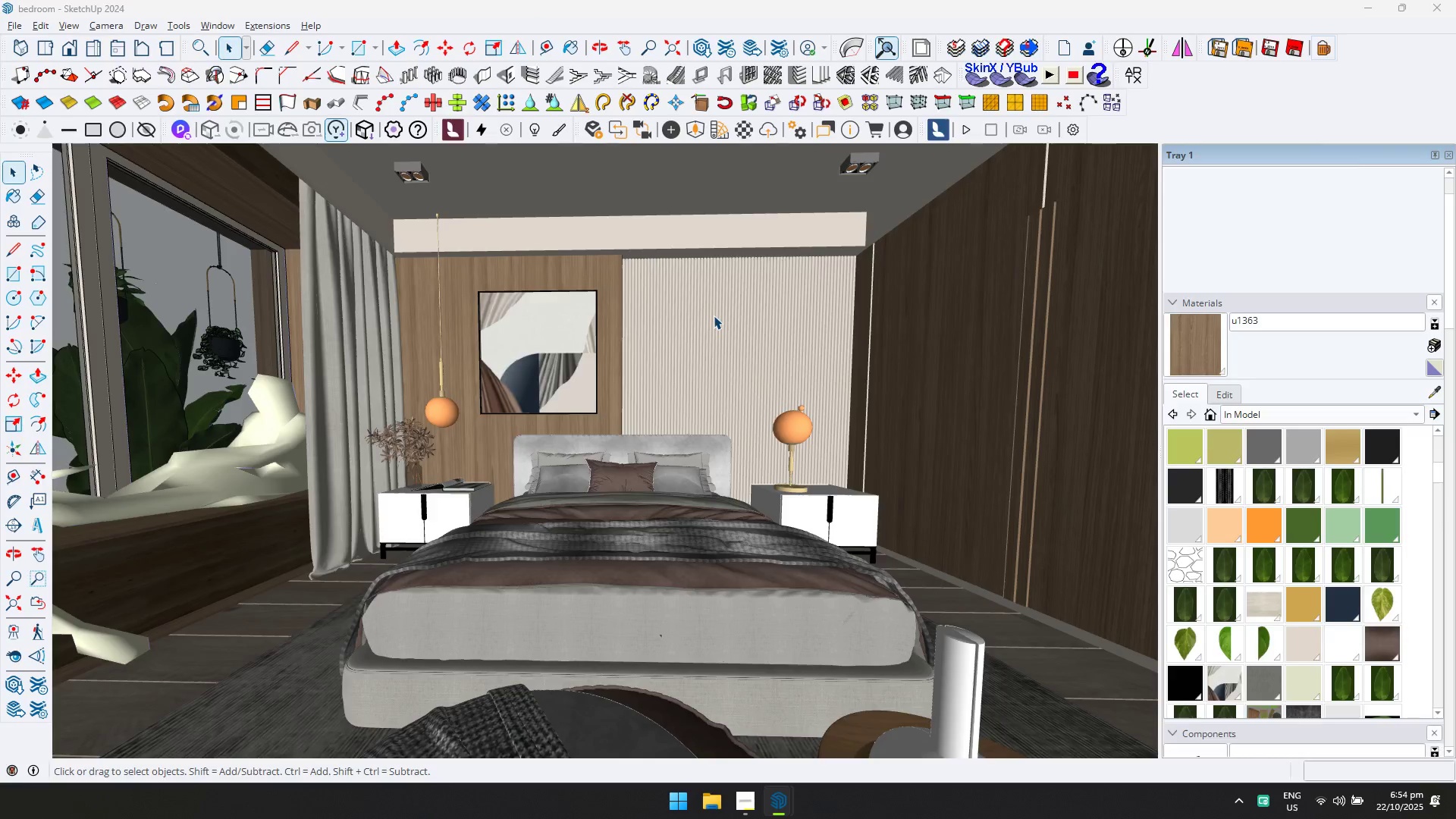 
key(Alt+Tab)
 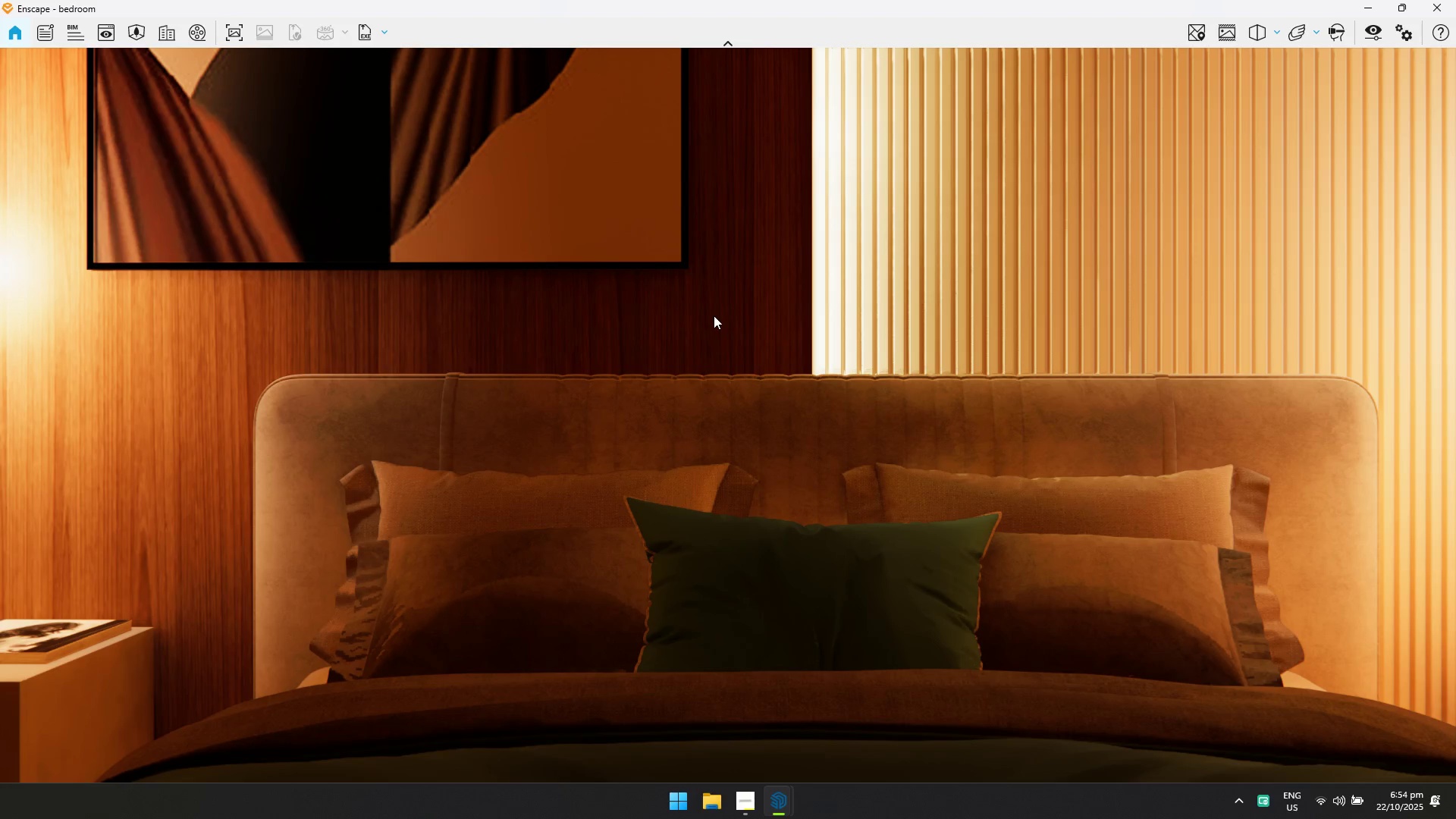 
key(Alt+AltLeft)
 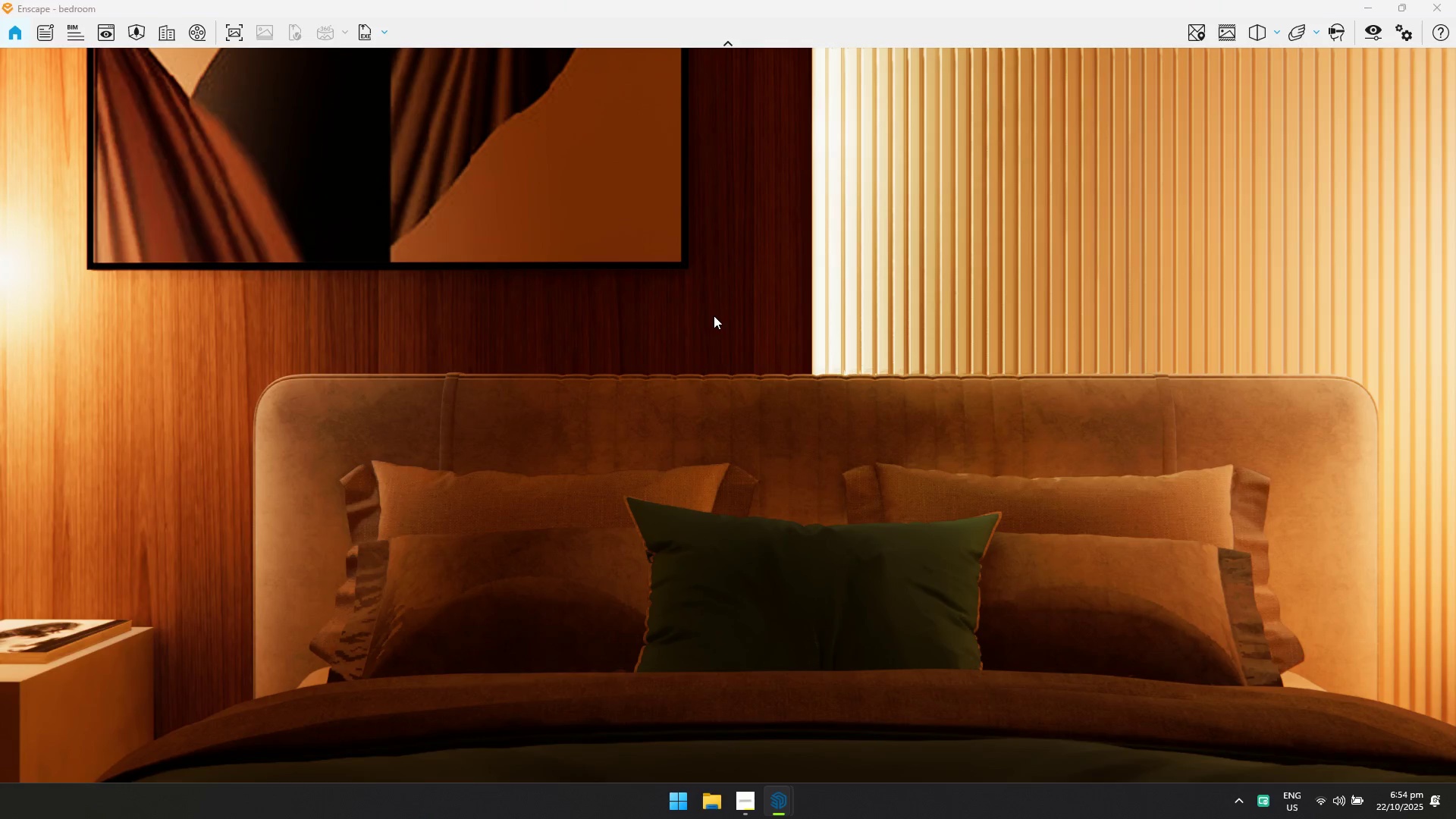 
key(Alt+Tab)
 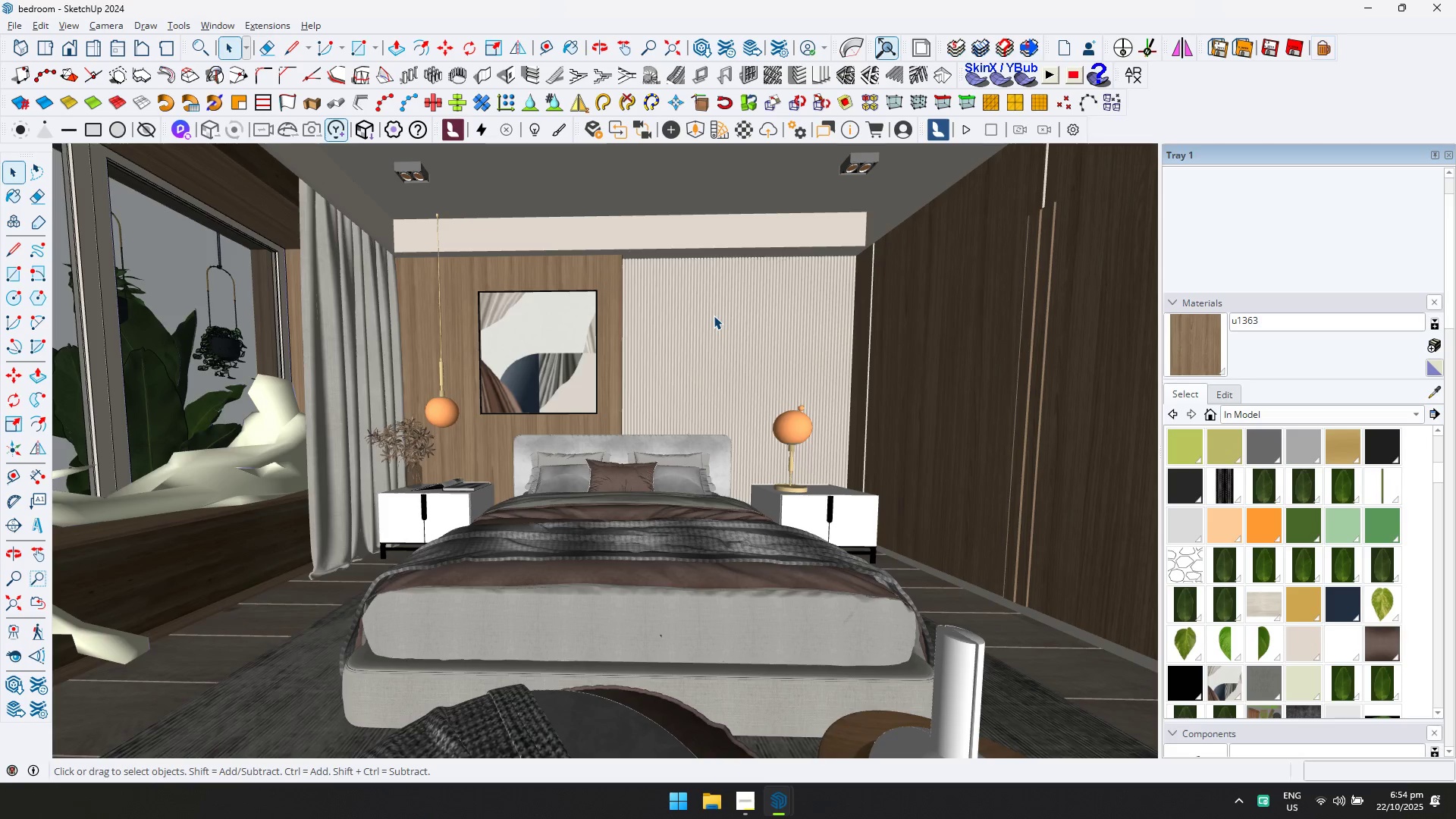 
key(Alt+AltLeft)
 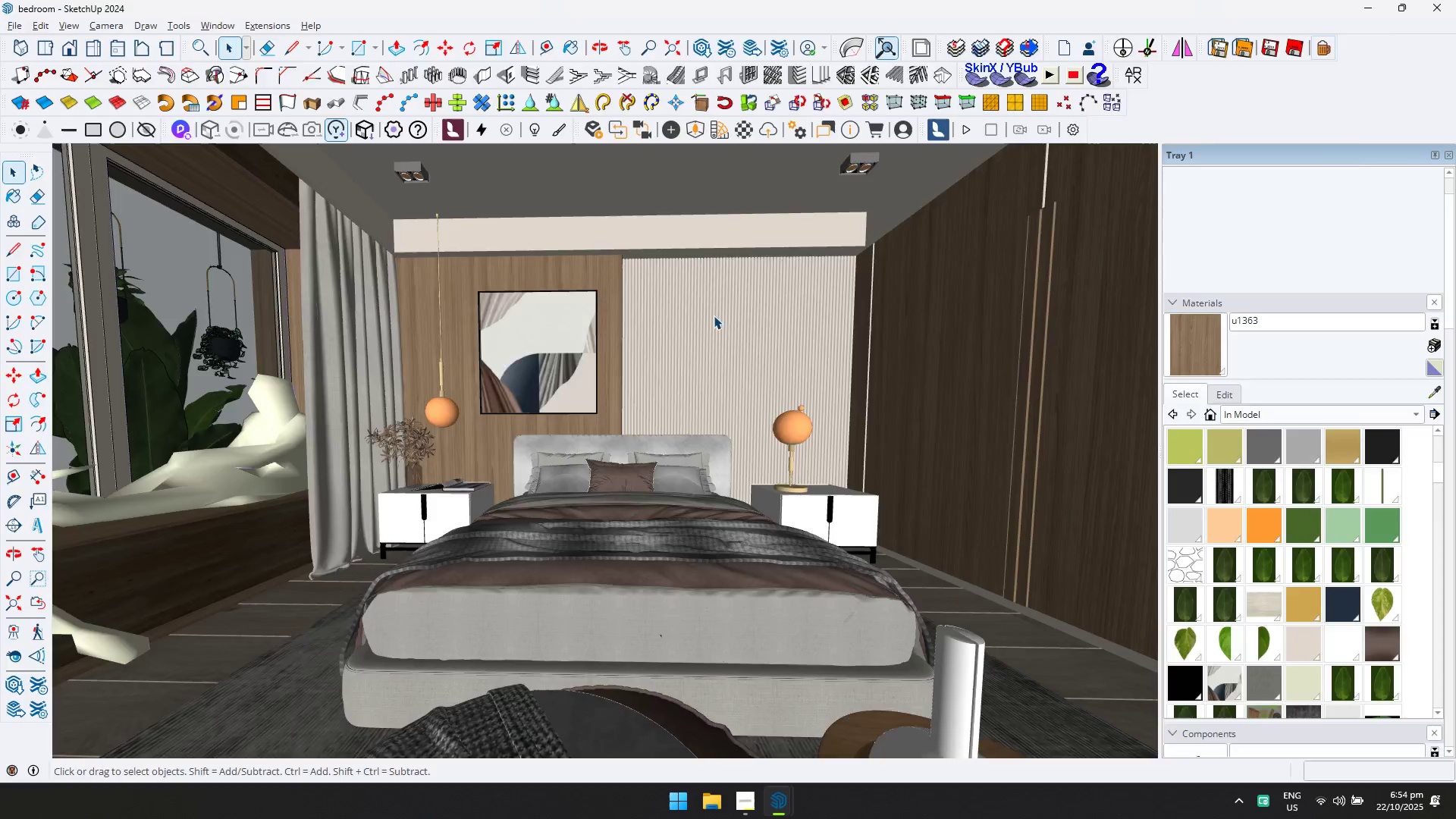 
key(Alt+Tab)
 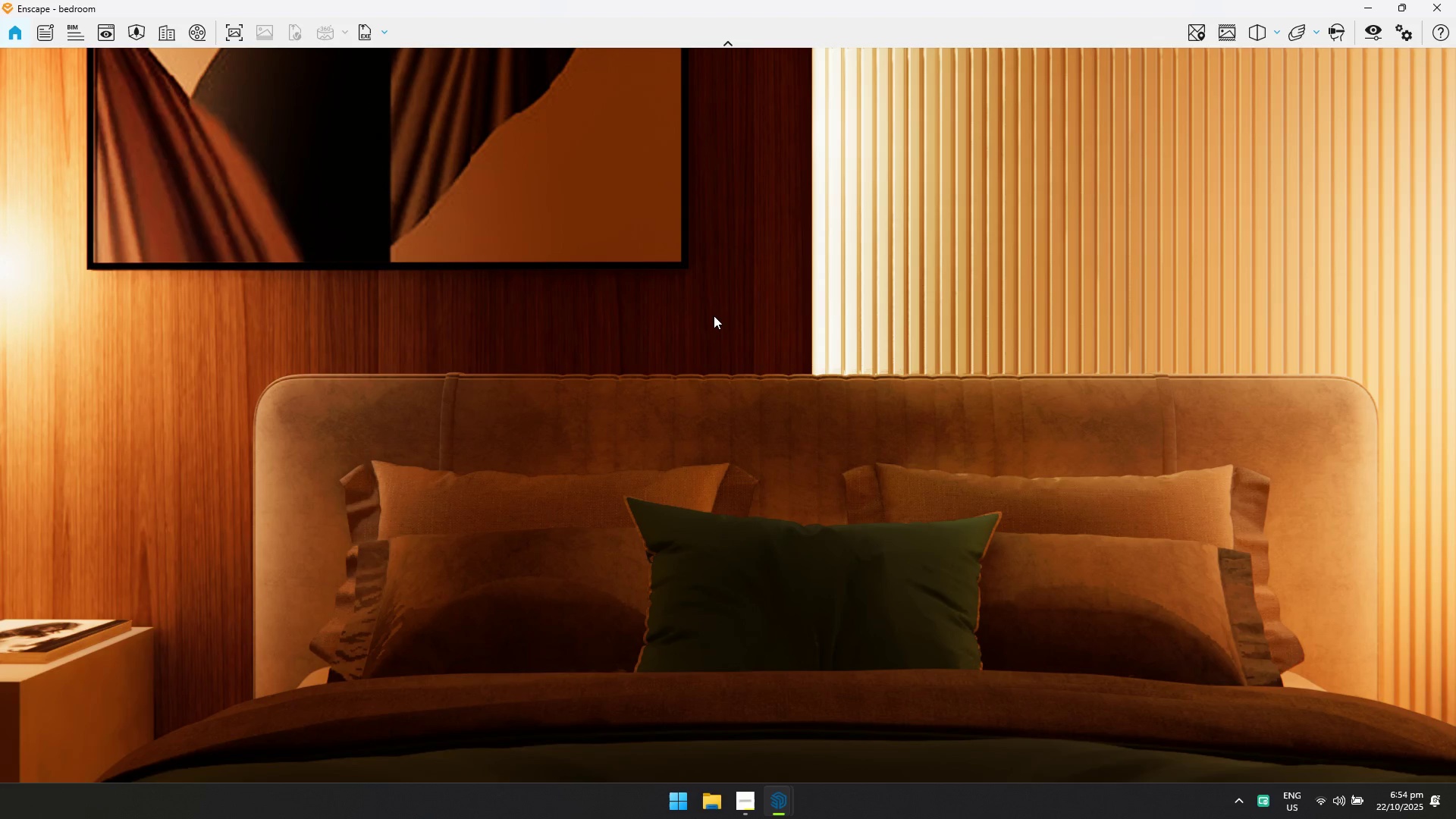 
scroll: coordinate [714, 315], scroll_direction: up, amount: 1.0
 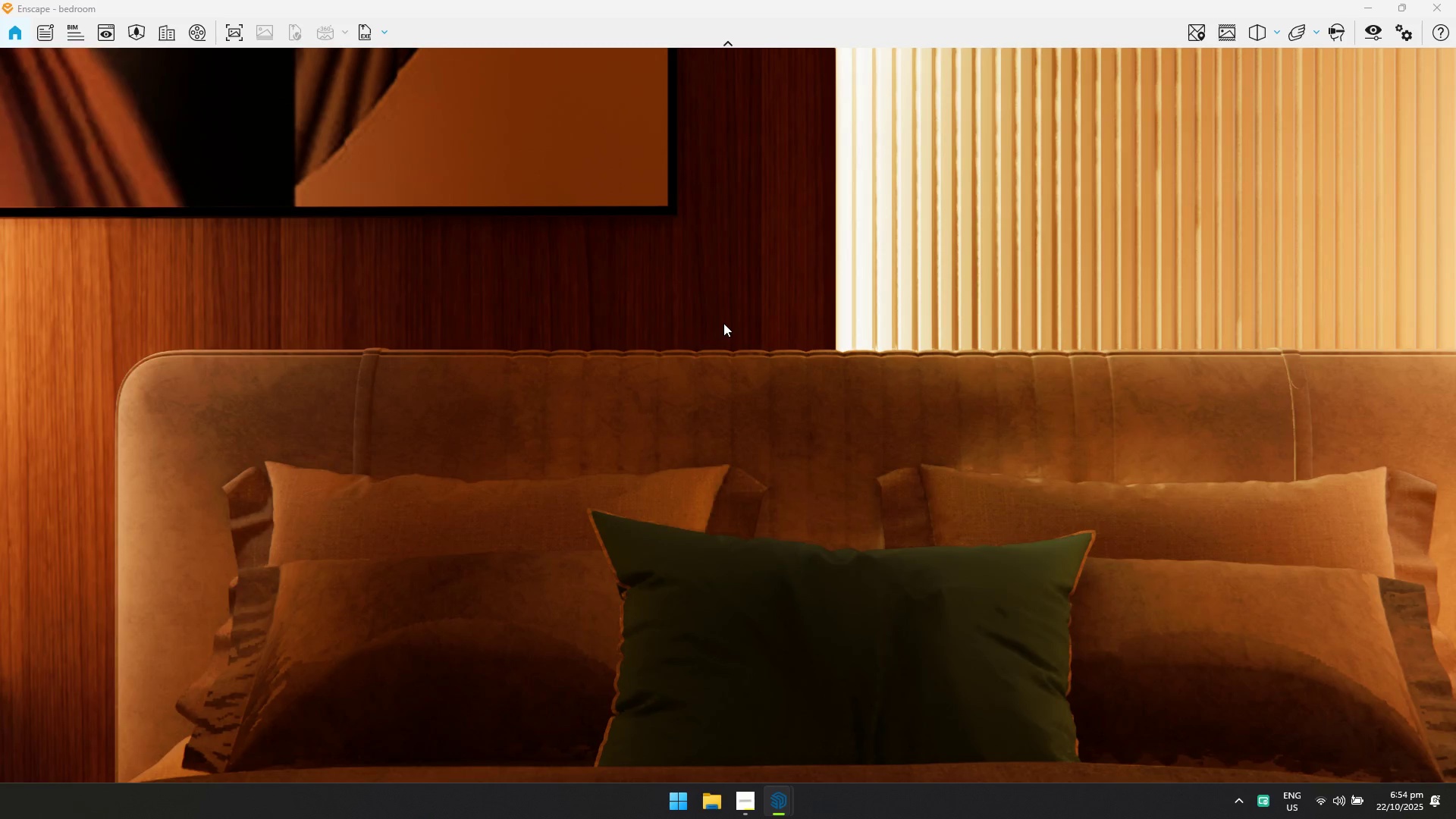 
hold_key(key=S, duration=0.7)
 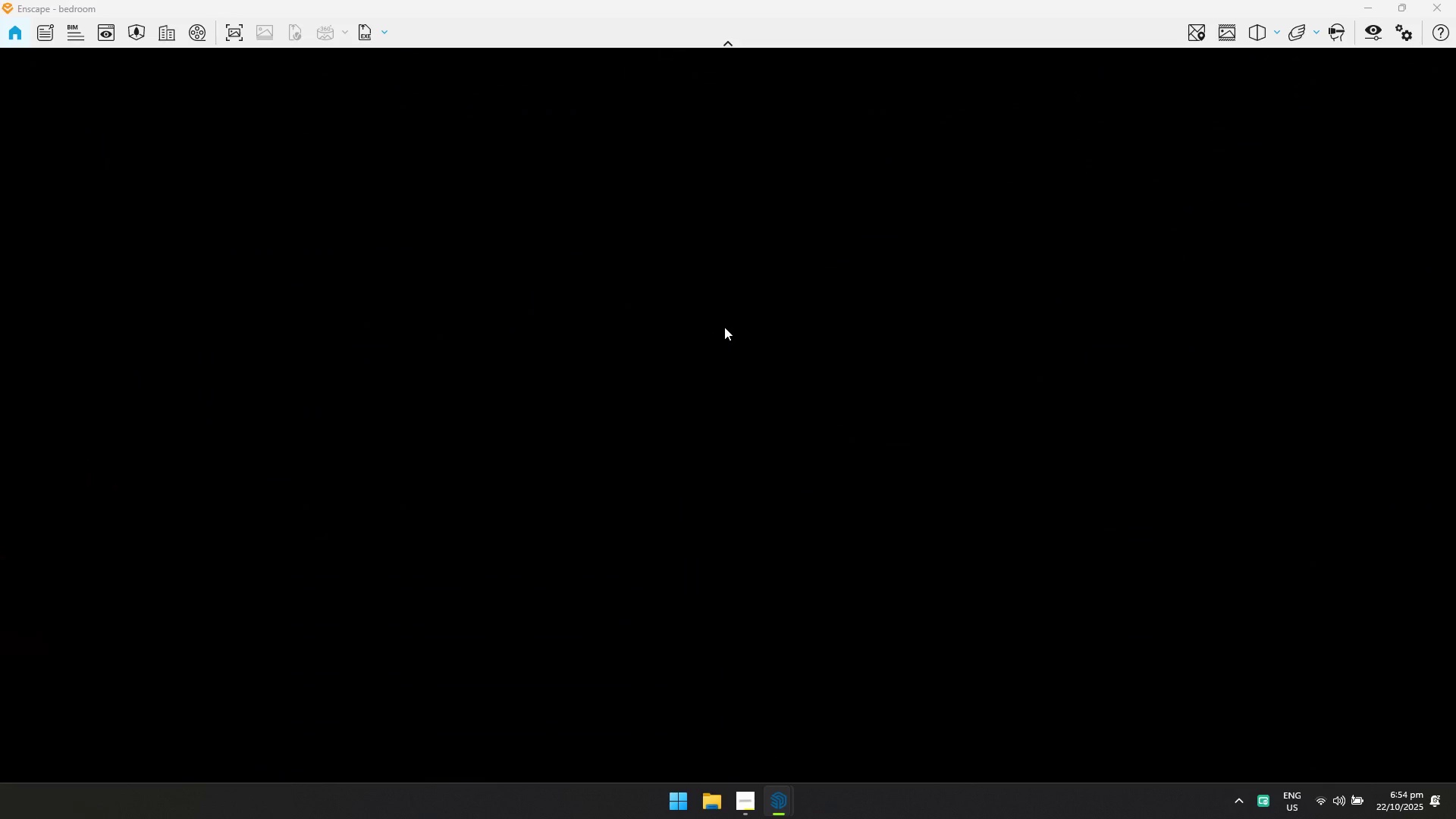 
hold_key(key=ShiftLeft, duration=0.49)
scroll: coordinate [724, 325], scroll_direction: down, amount: 1.0
 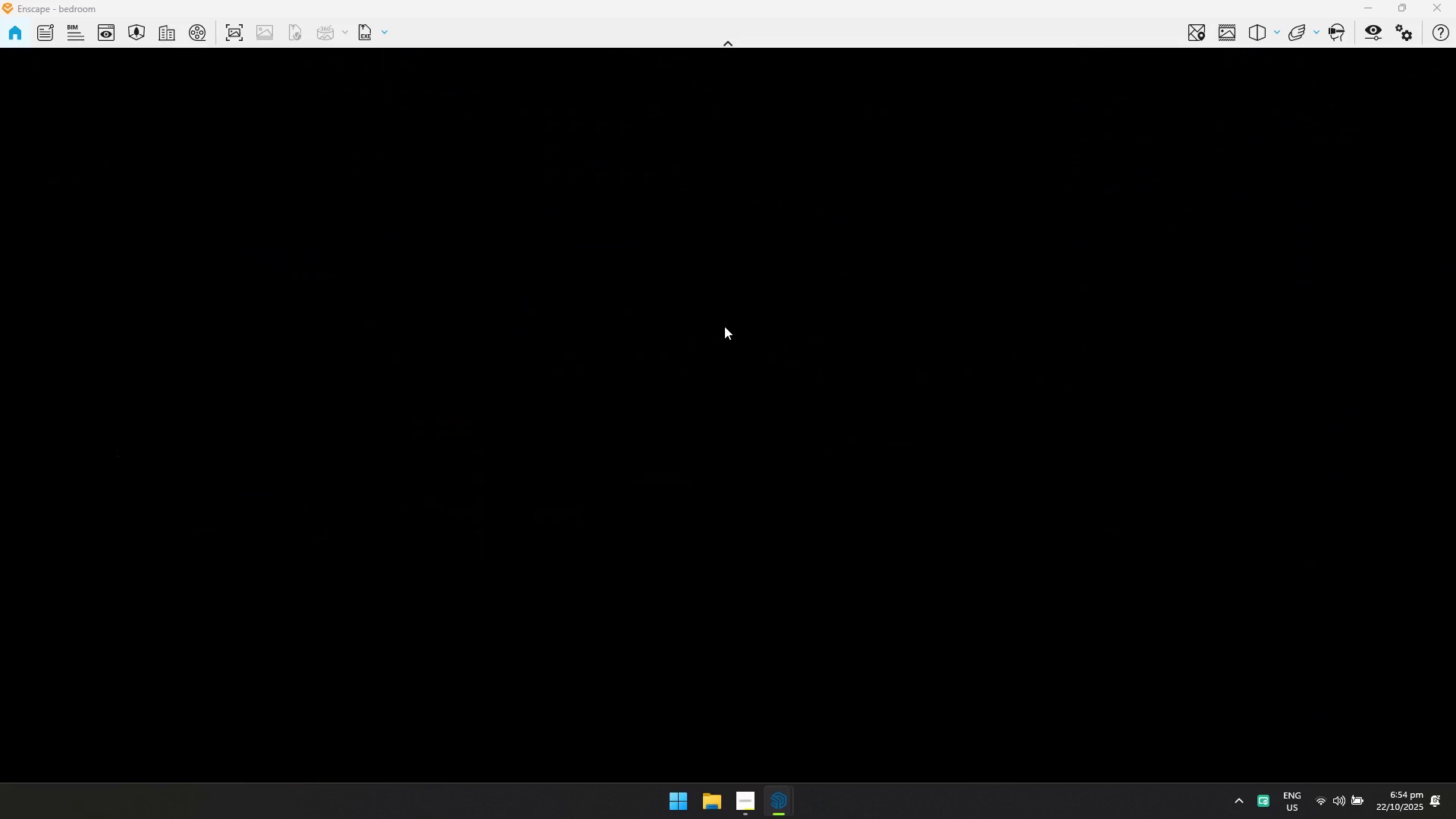 
hold_key(key=W, duration=0.73)
 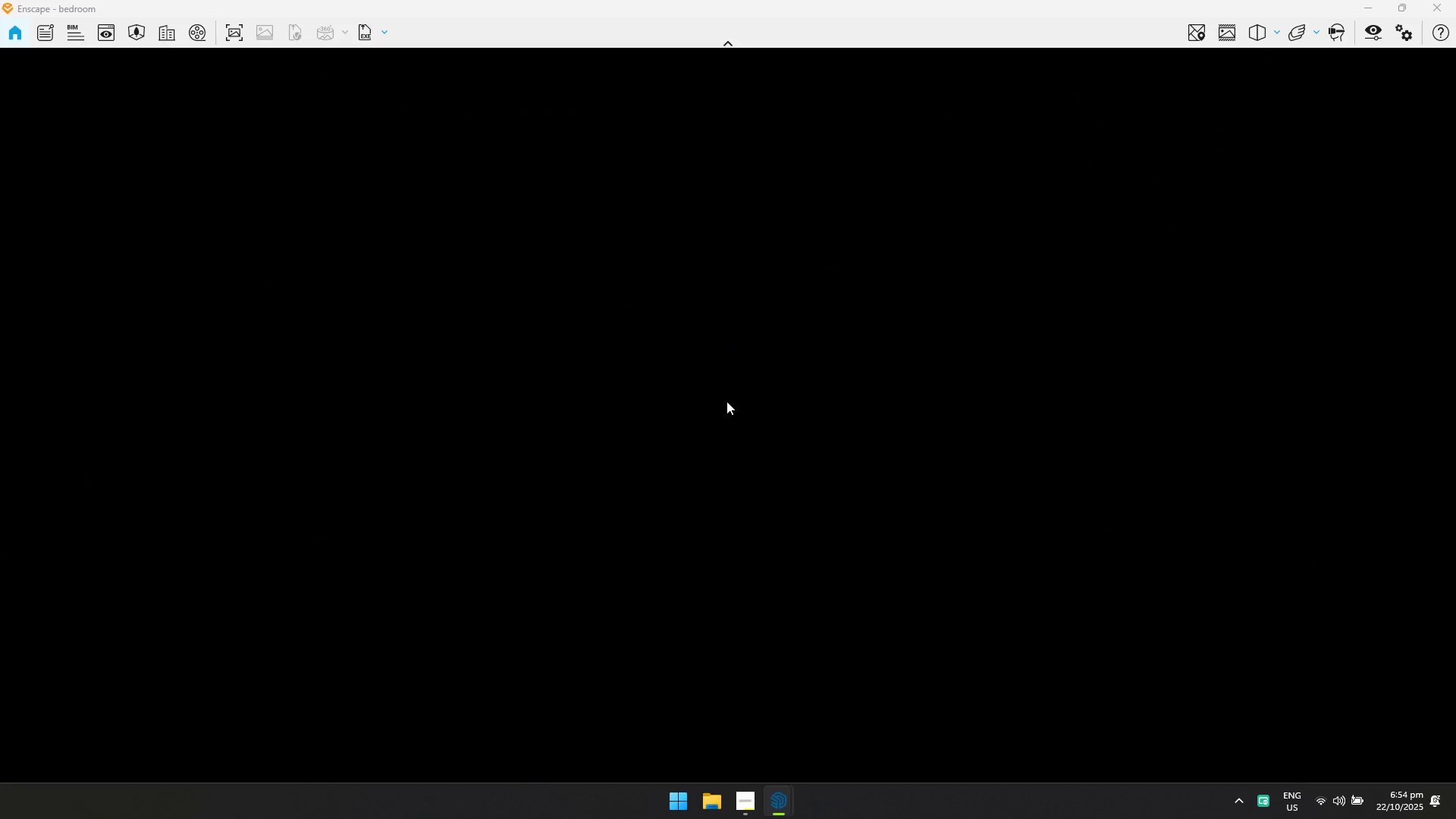 
key(Shift+ShiftLeft)
 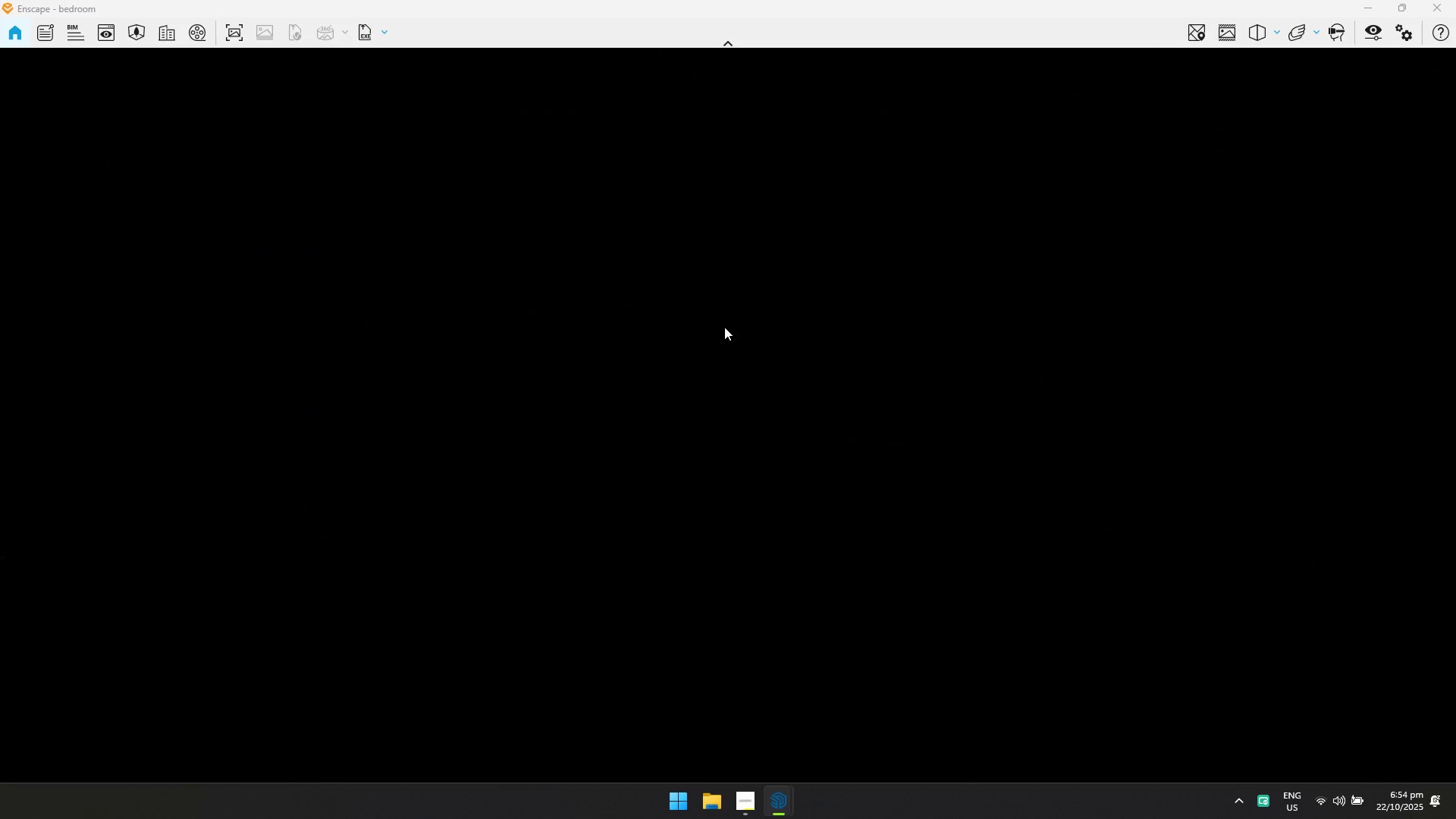 
hold_key(key=W, duration=0.93)
 